 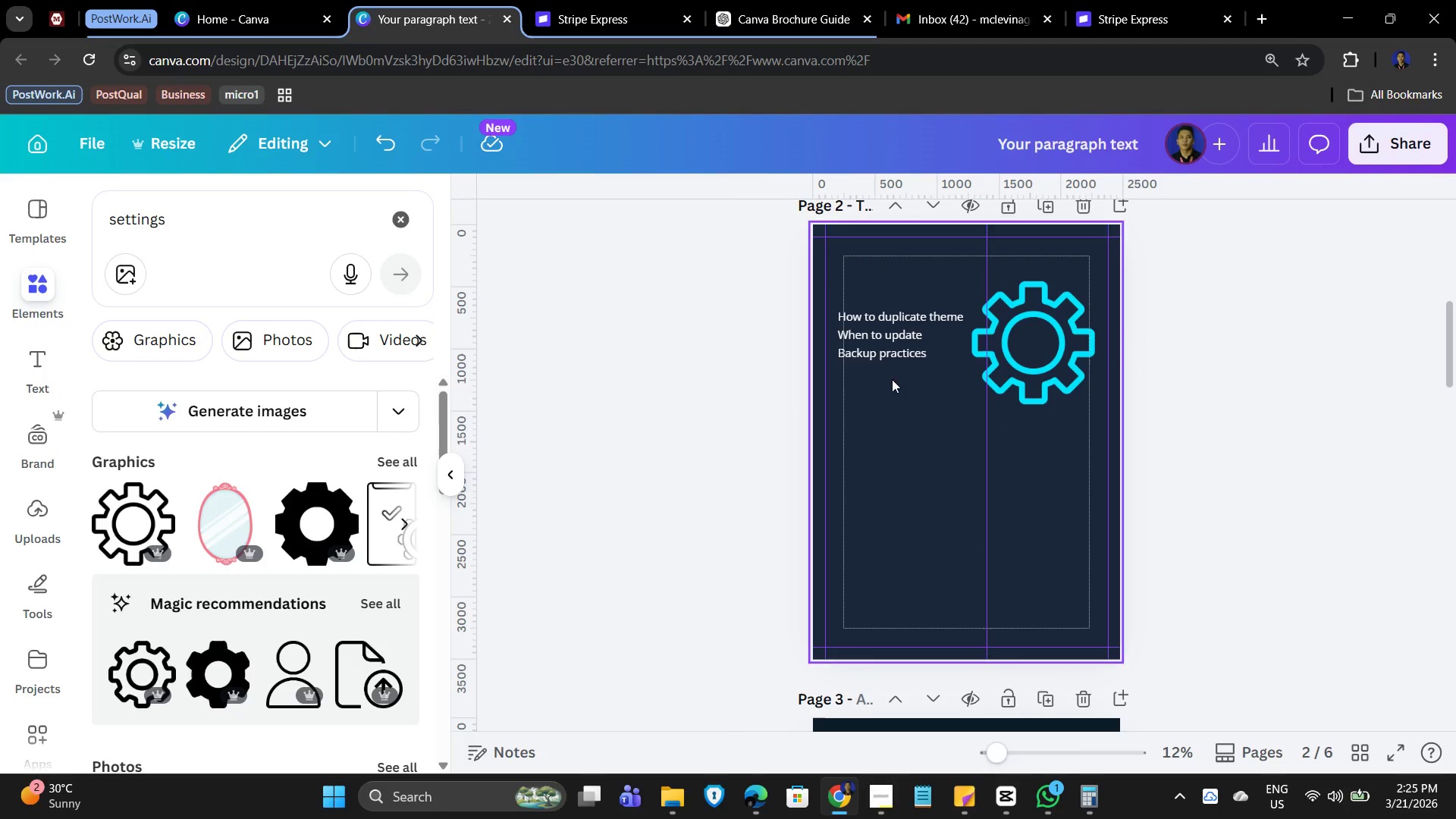 
left_click([880, 271])
 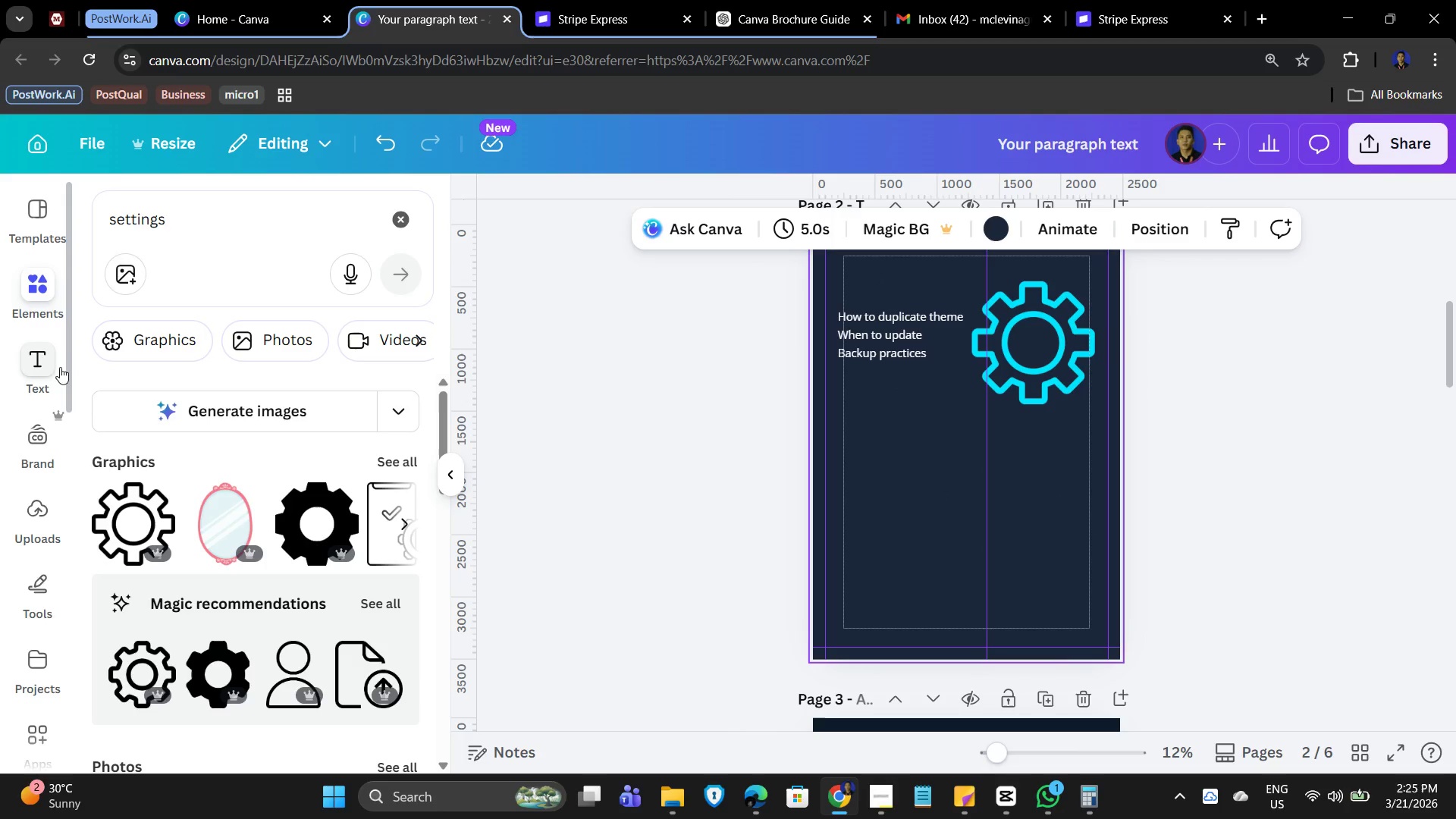 
left_click([30, 368])
 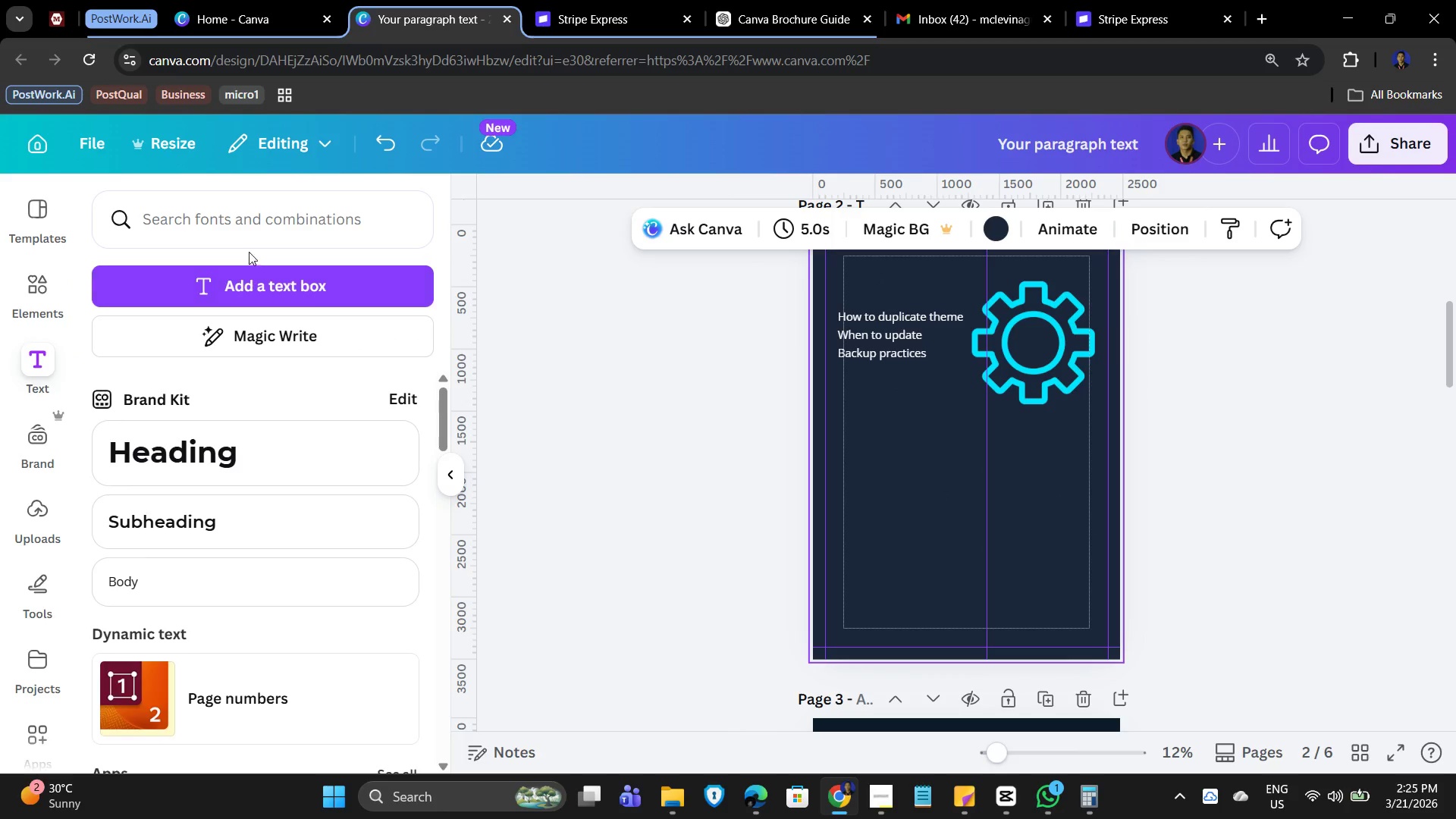 
left_click([265, 282])
 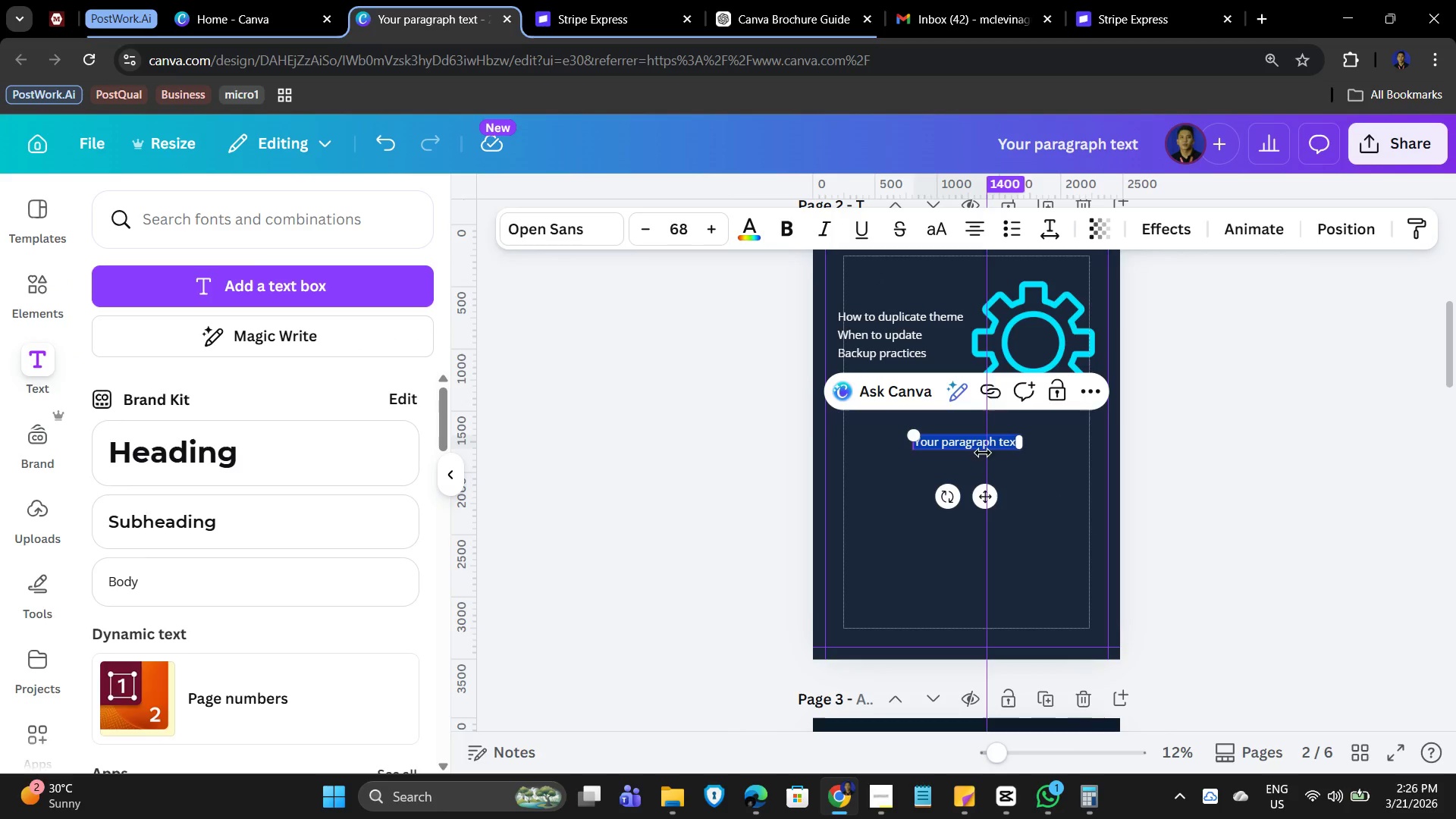 
key(Control+V)
 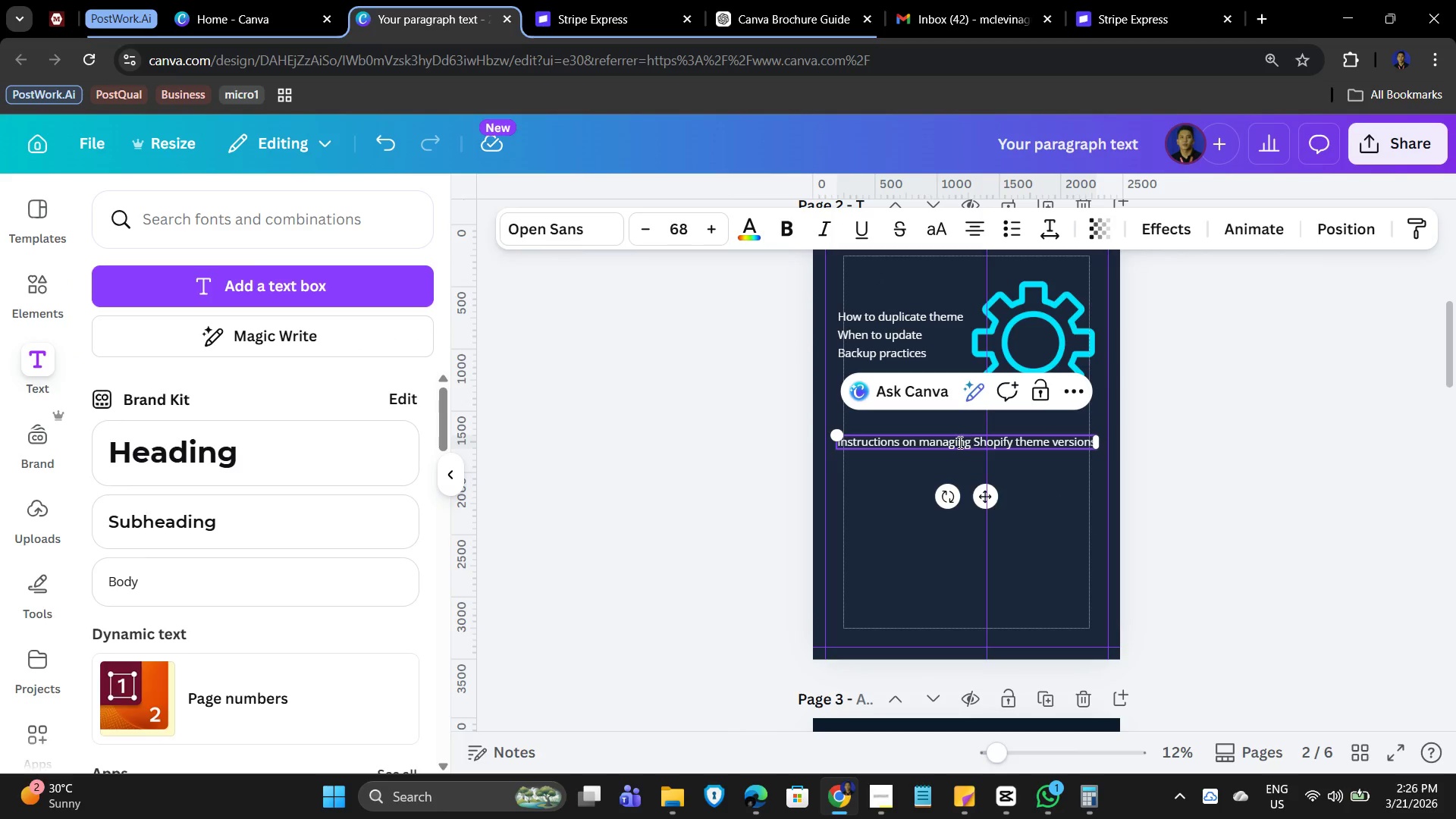 
left_click([932, 526])
 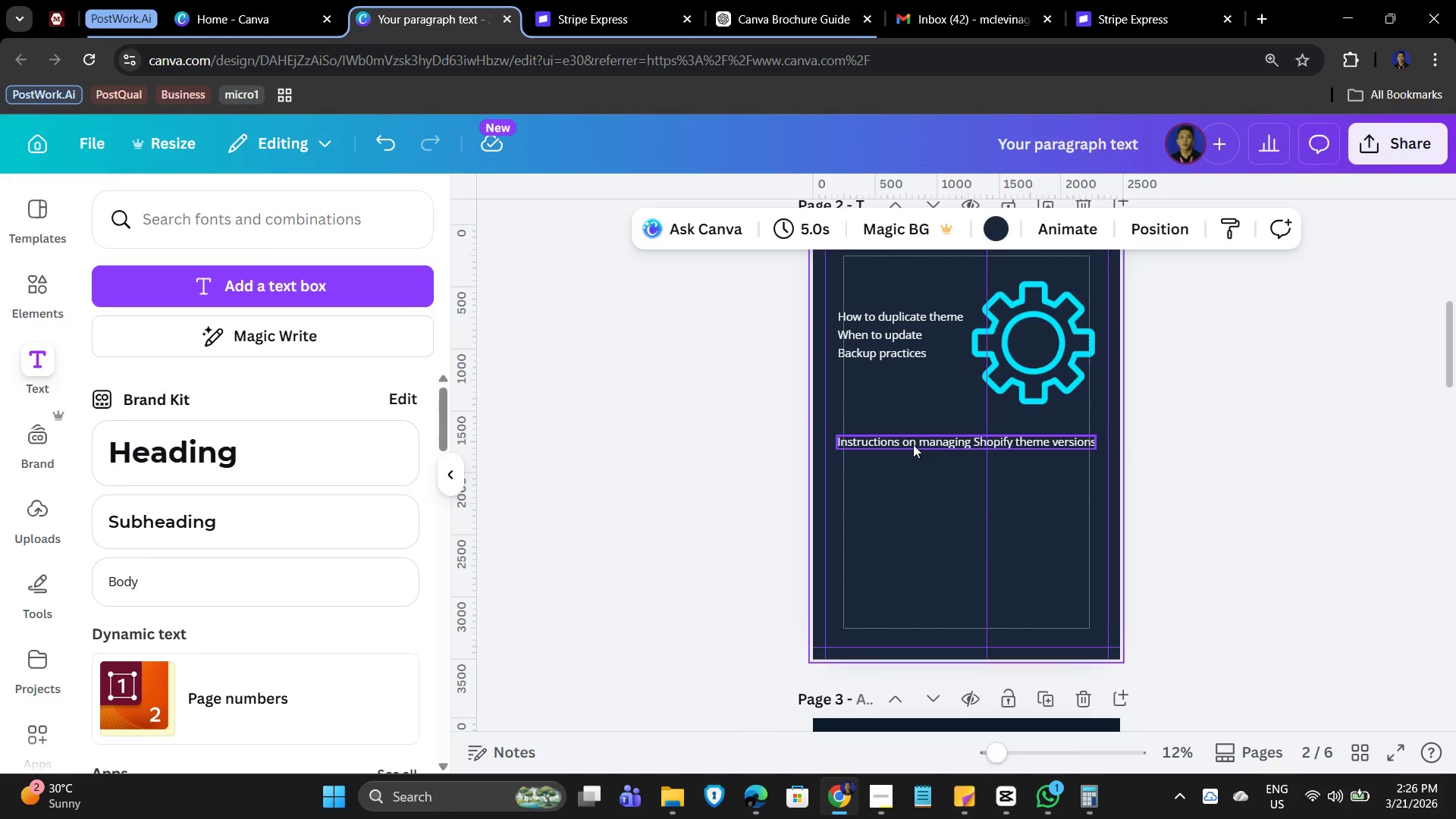 
left_click([913, 444])
 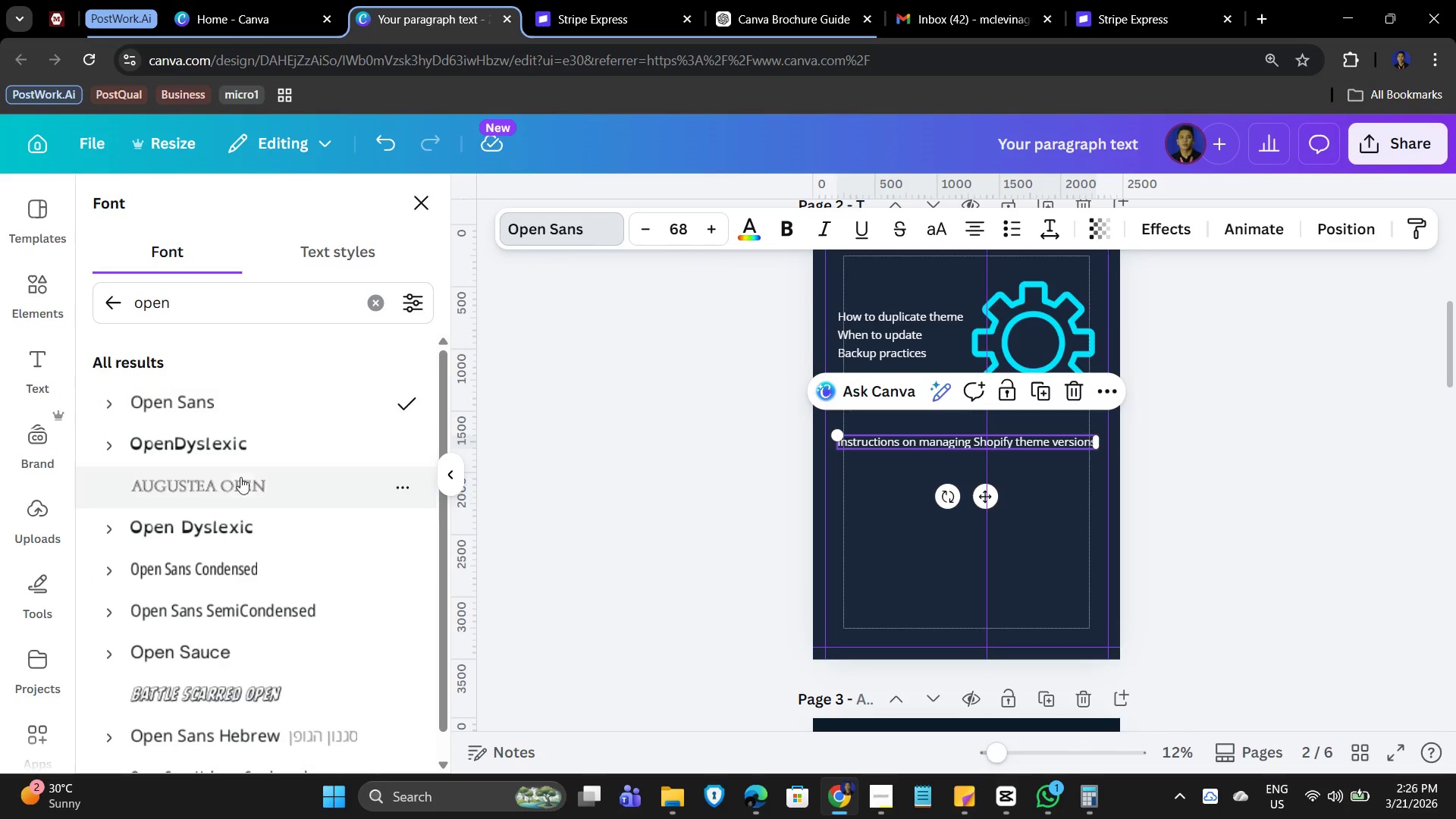 
type(roboto)
 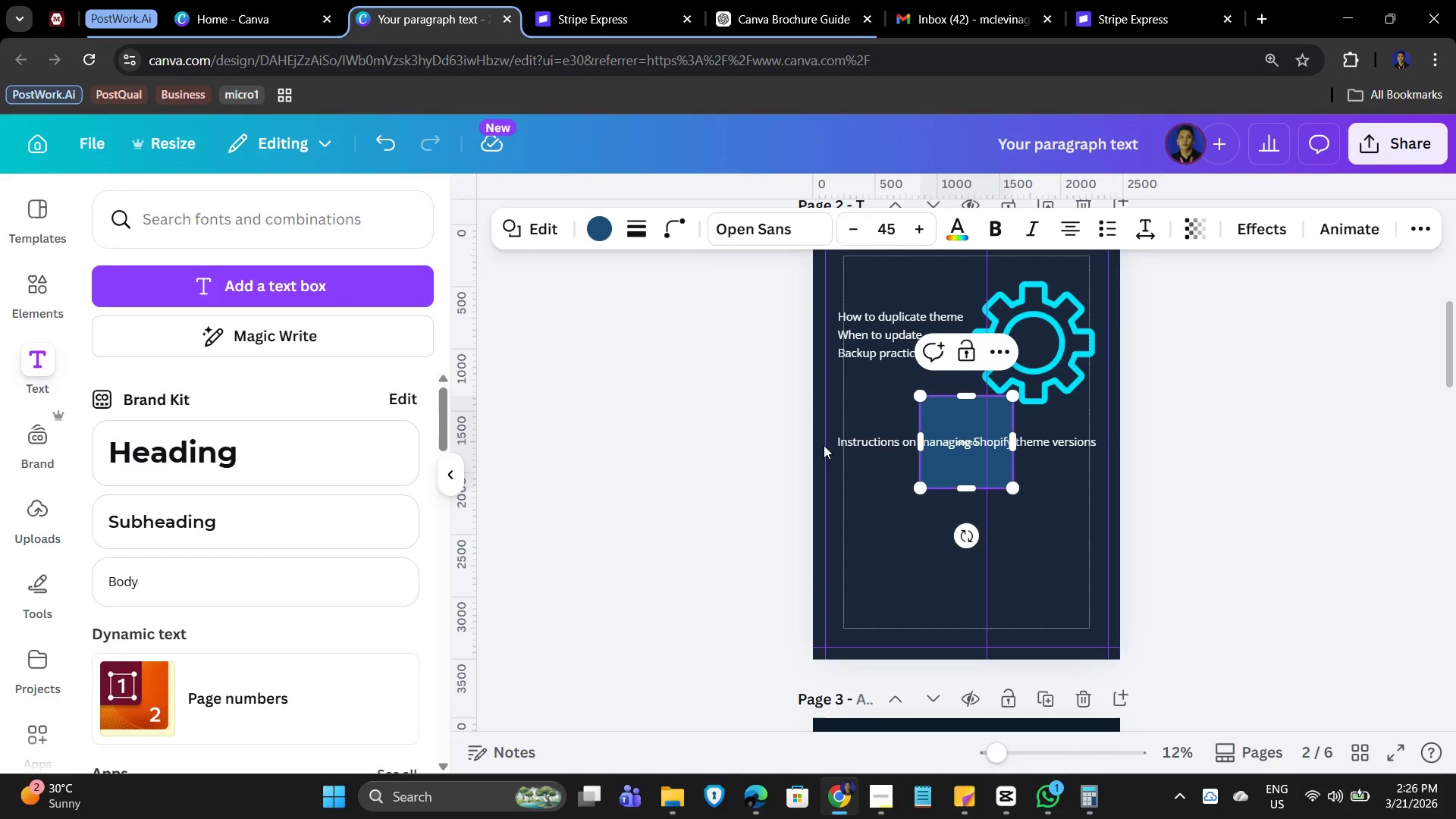 
left_click([969, 560])
 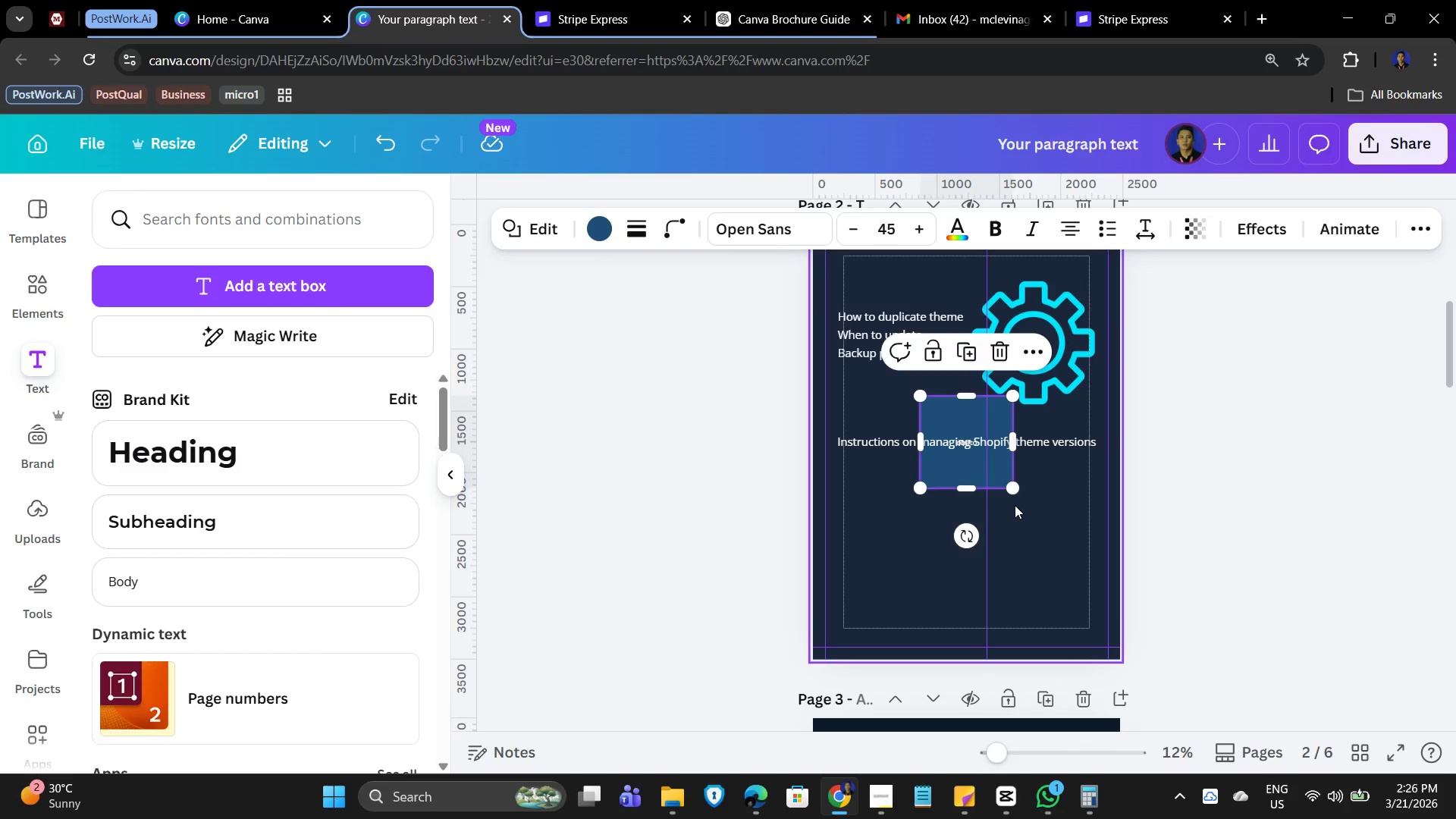 
key(Delete)
 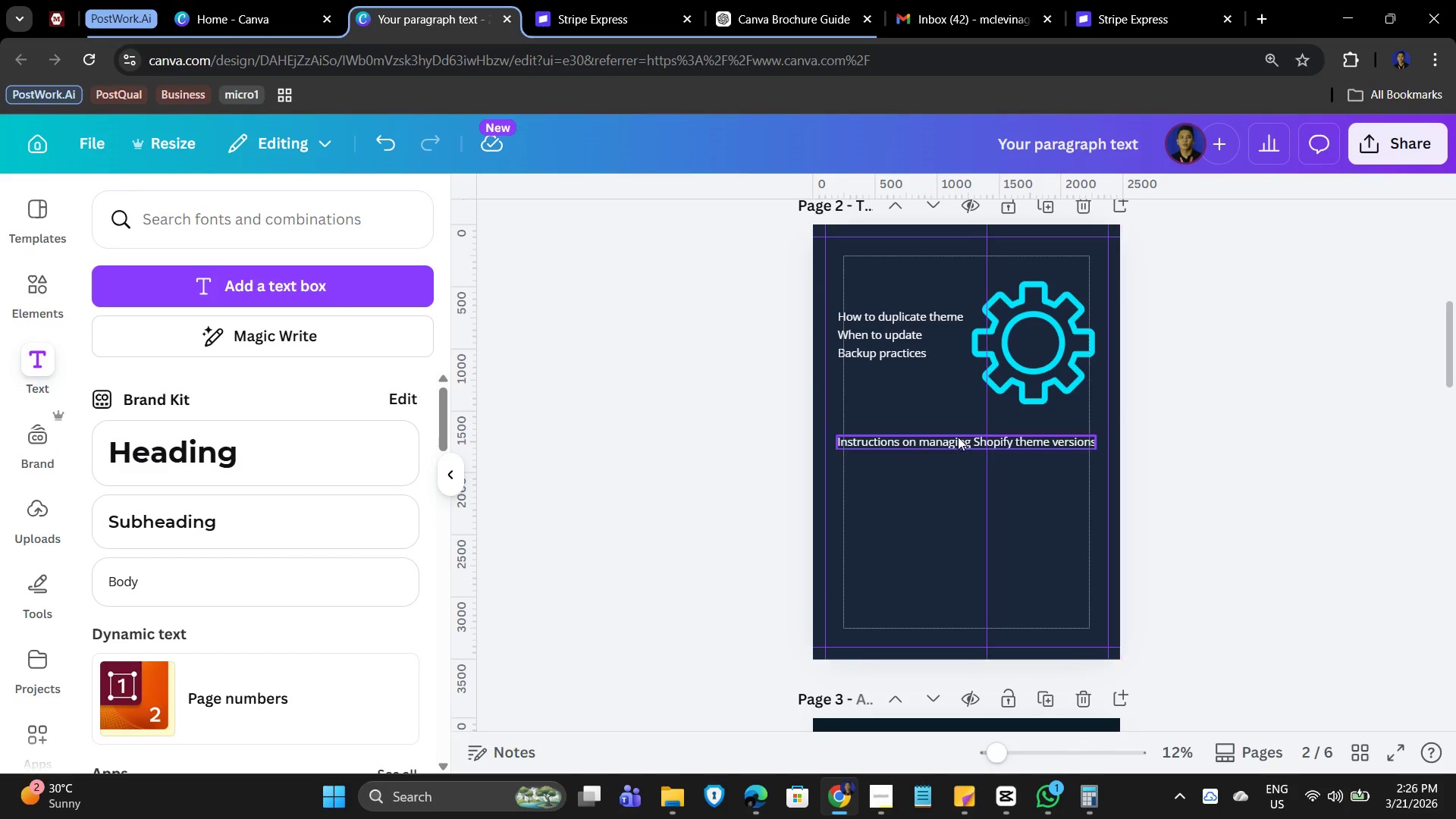 
left_click([934, 439])
 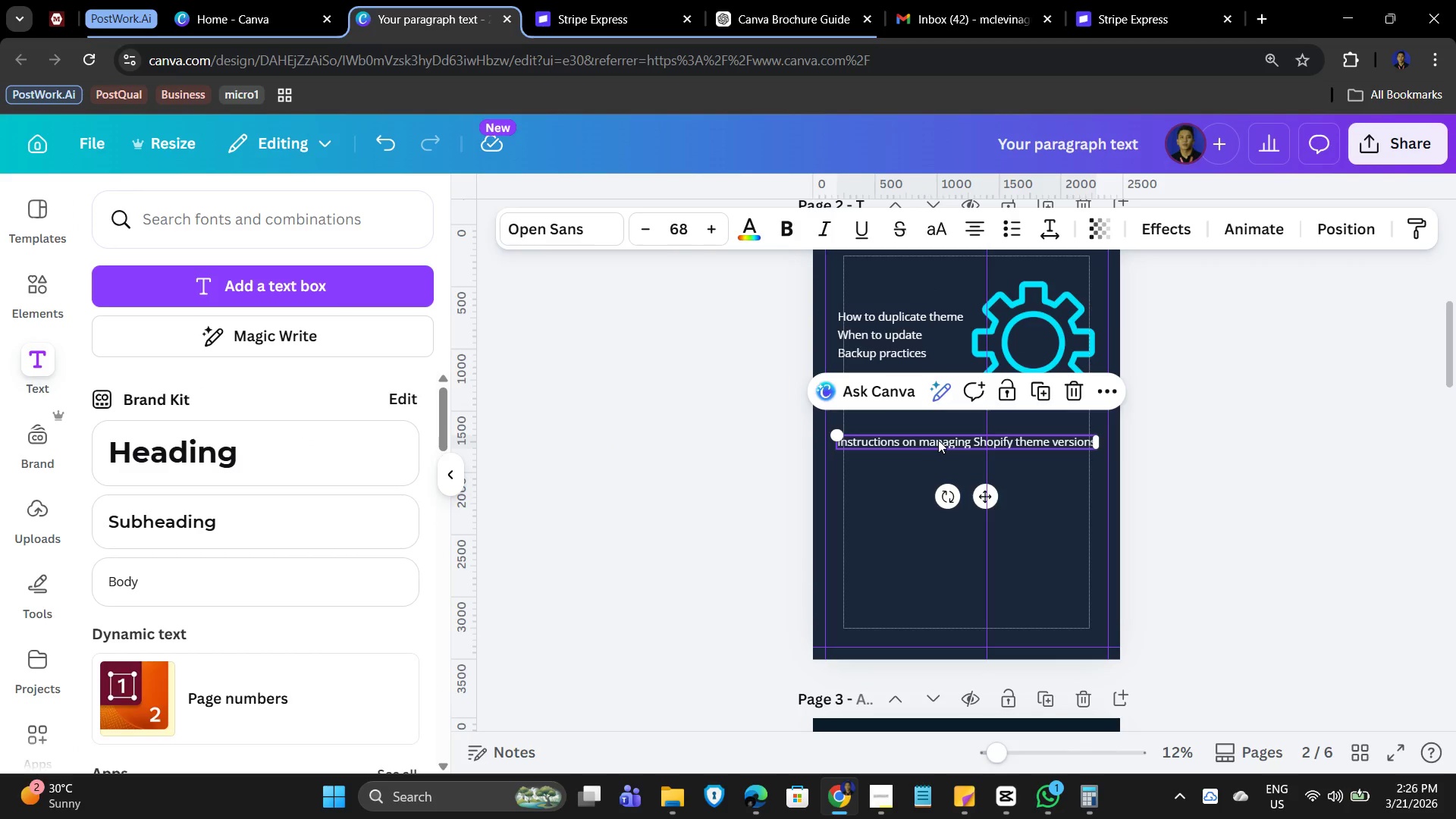 
double_click([938, 440])
 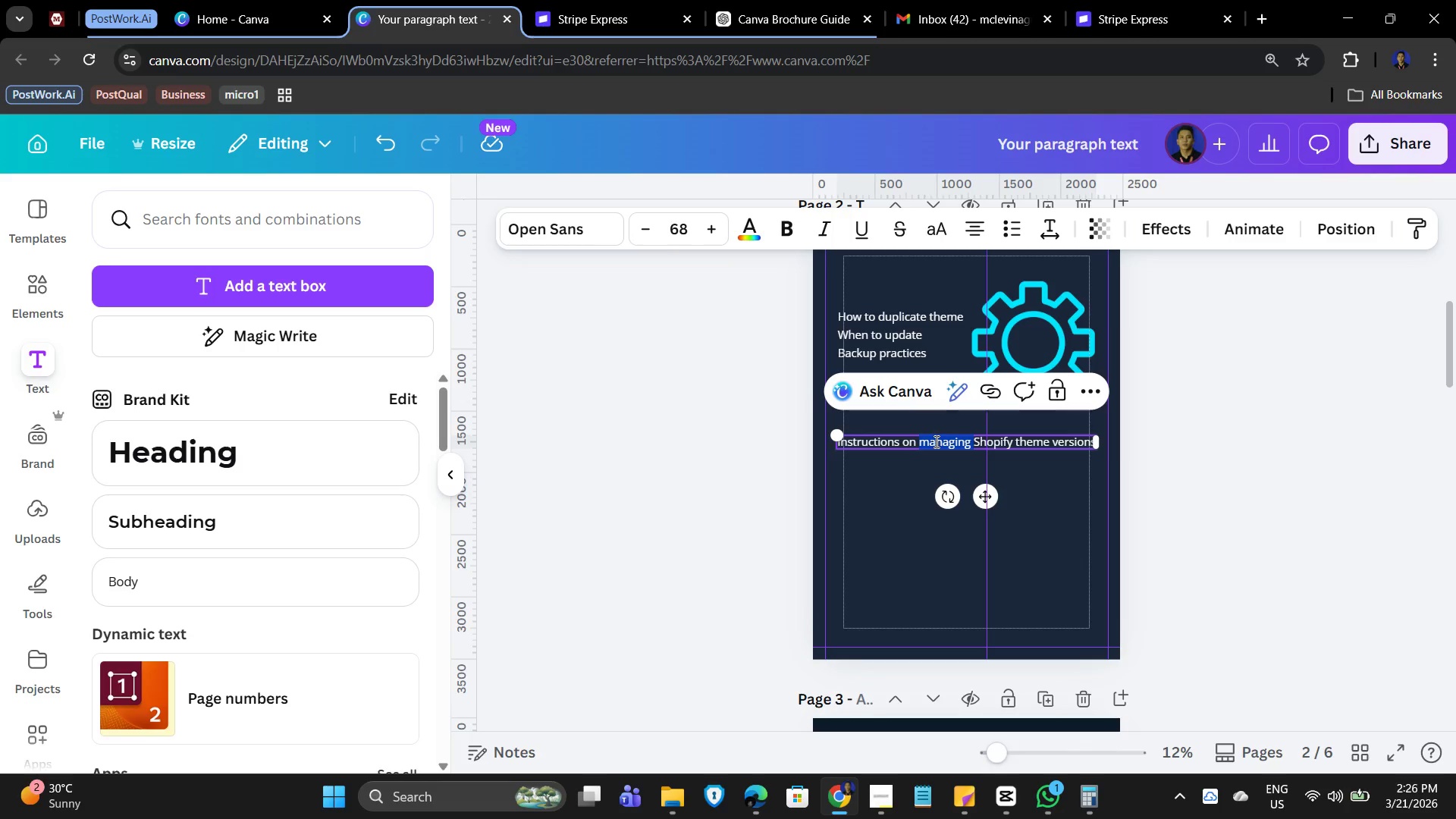 
key(Control+A)
 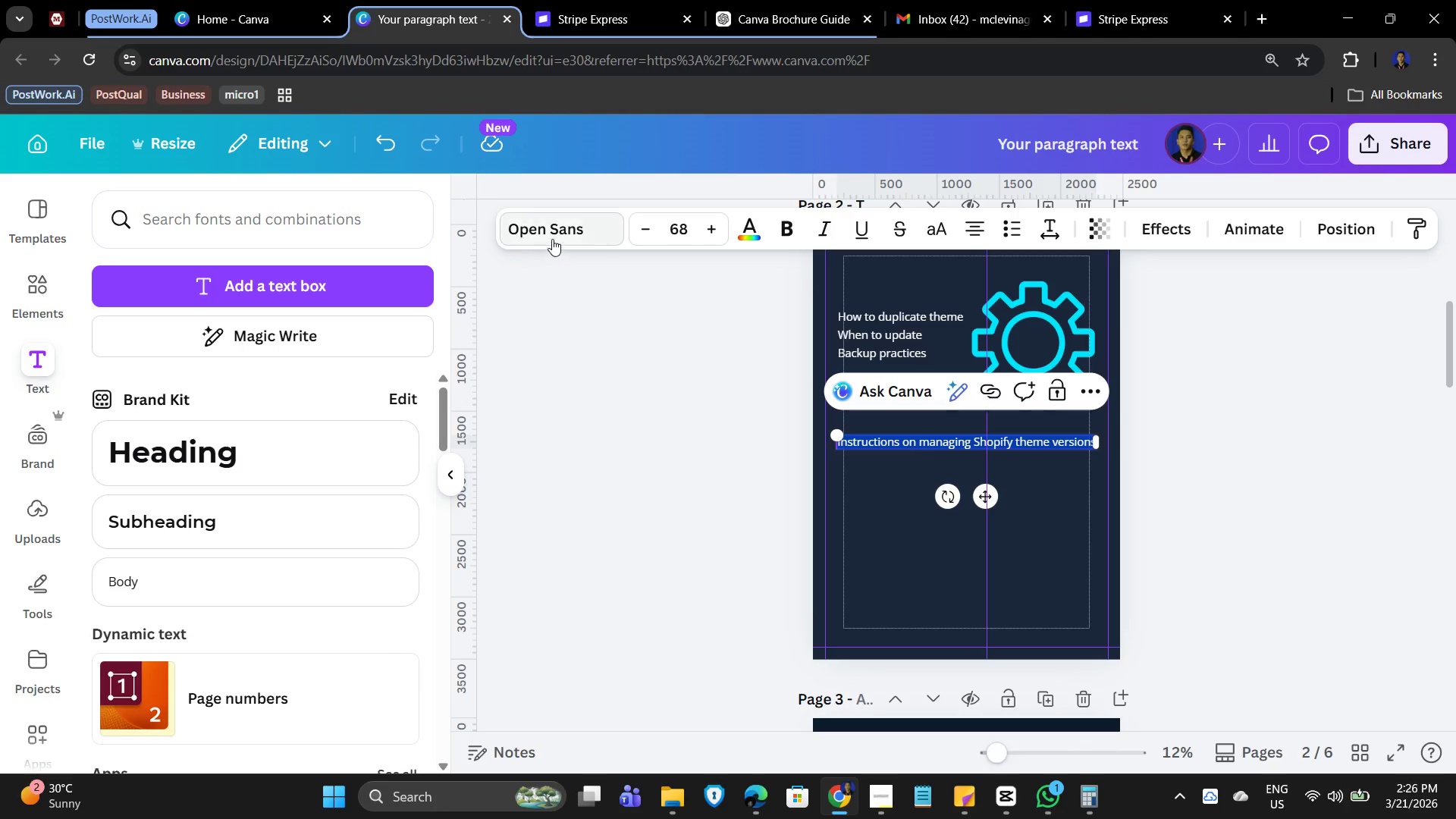 
left_click([552, 225])
 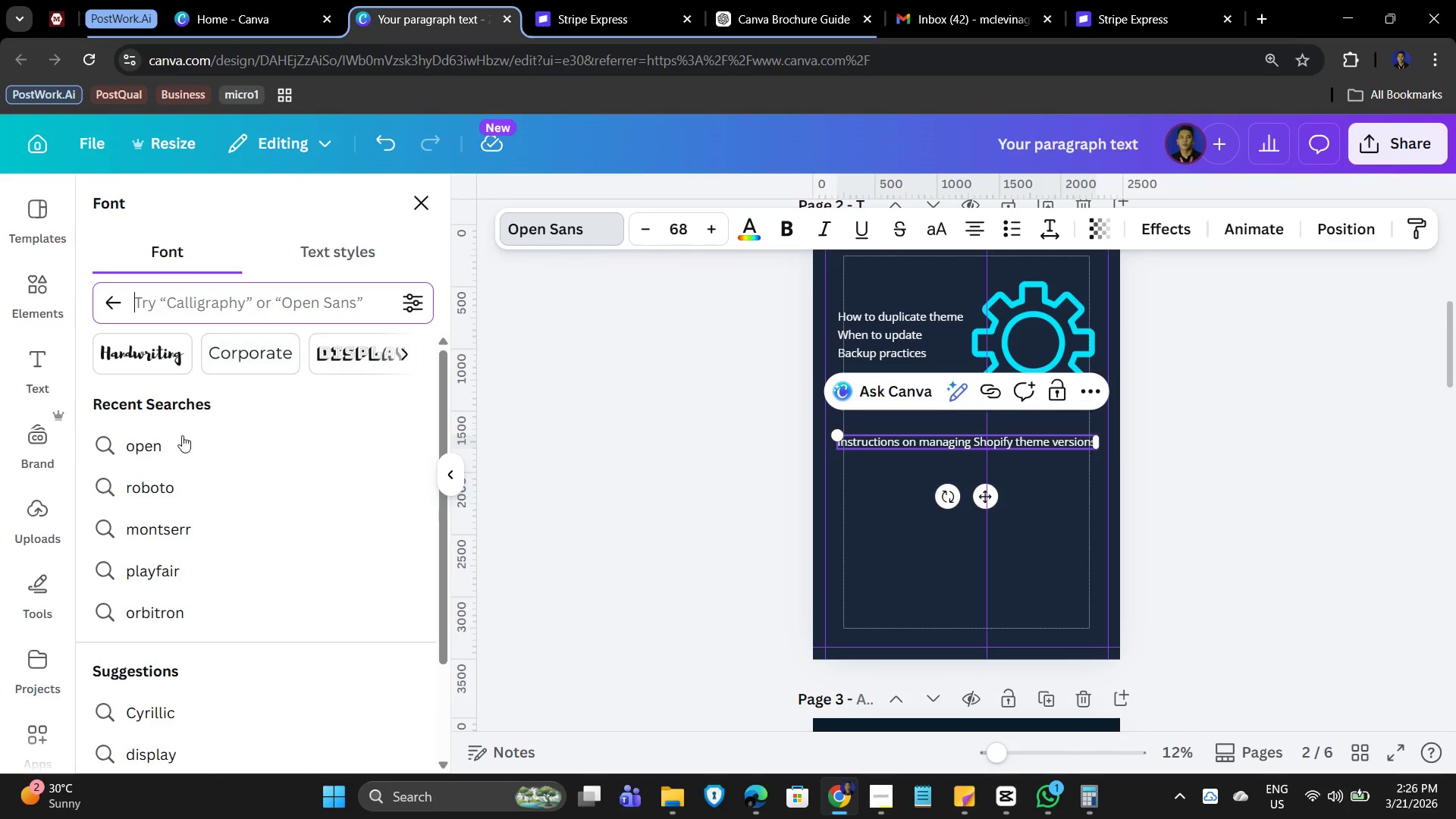 
left_click([140, 496])
 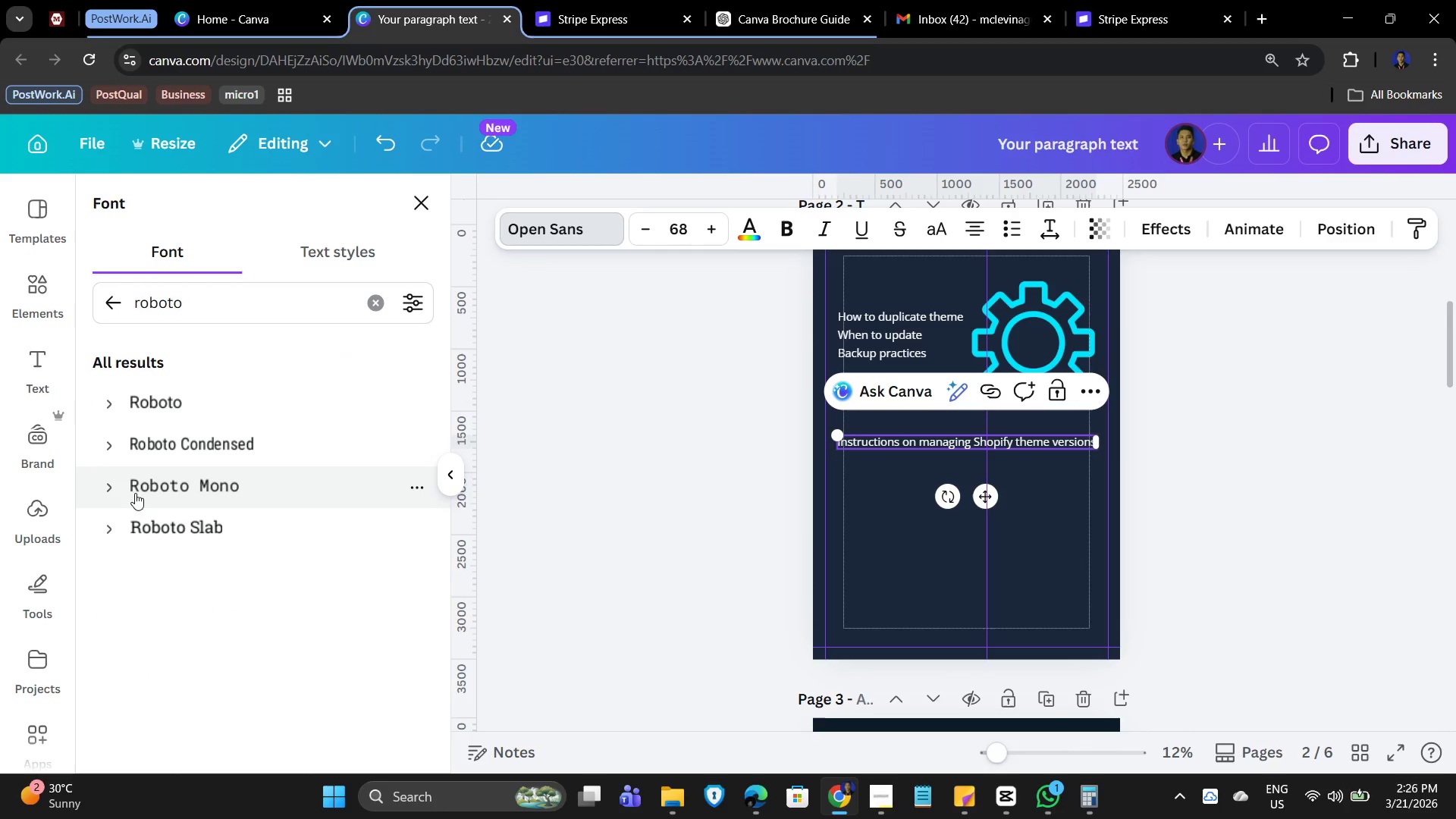 
left_click([108, 487])
 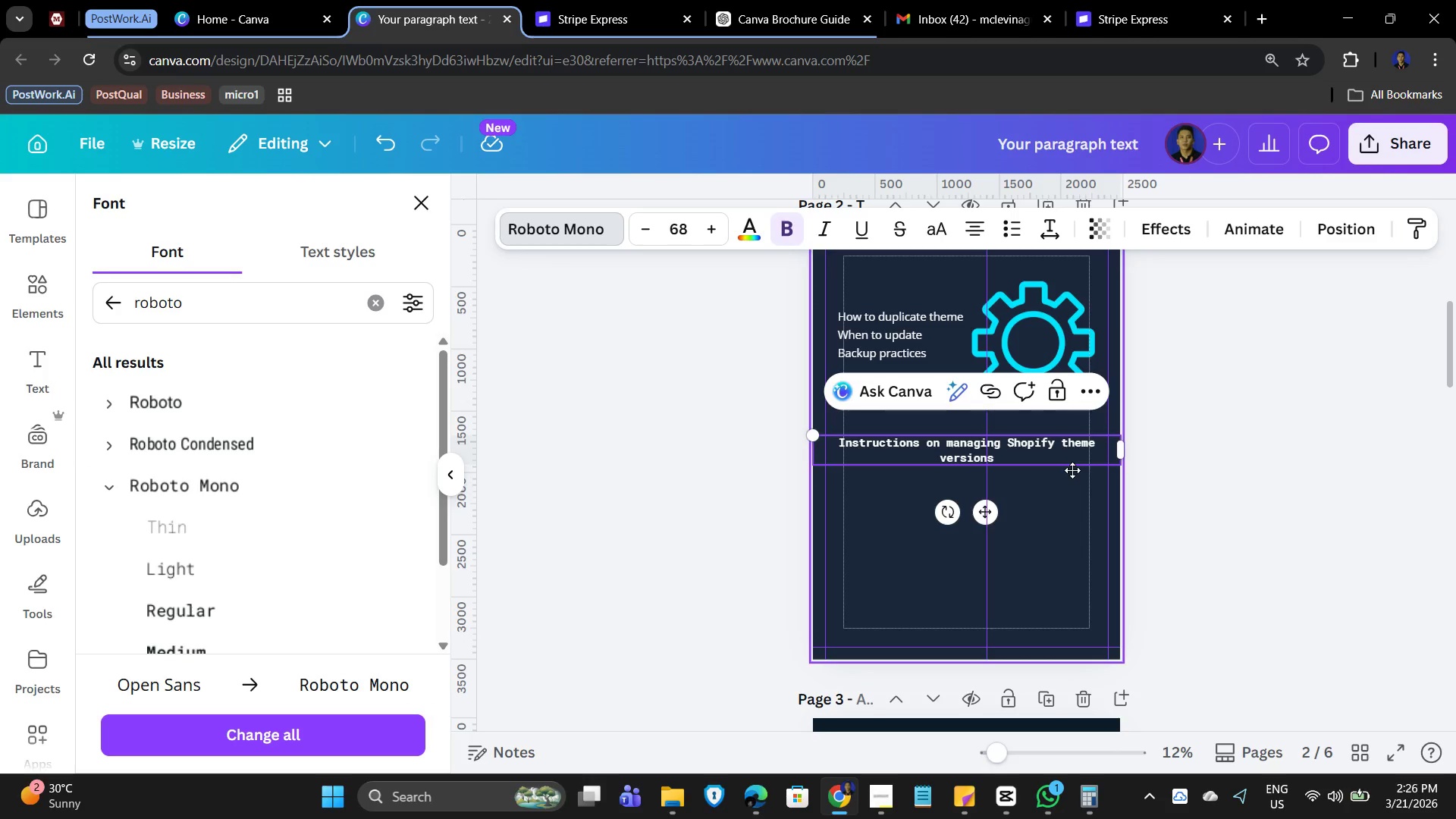 
wait(7.78)
 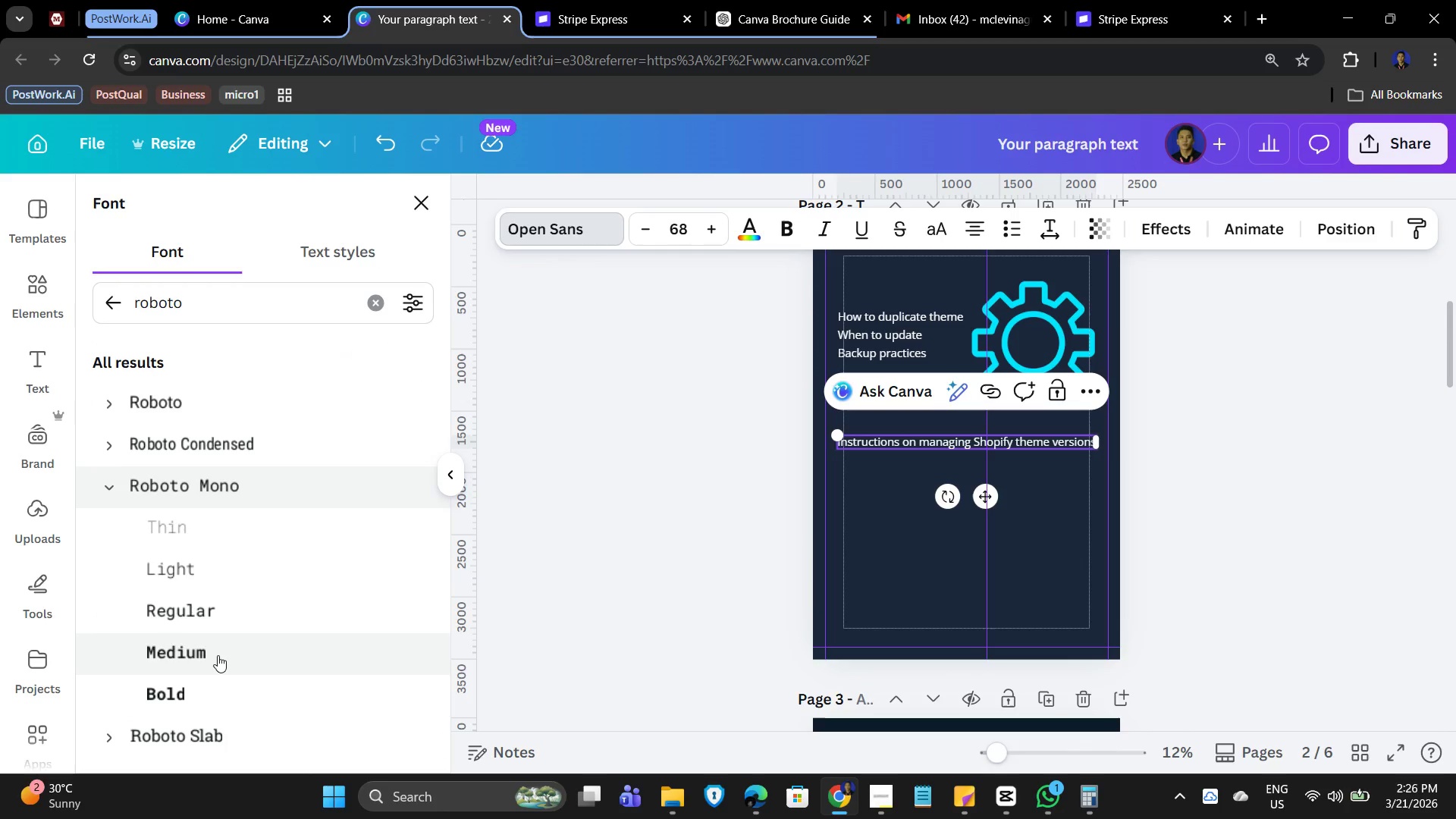 
left_click([981, 231])
 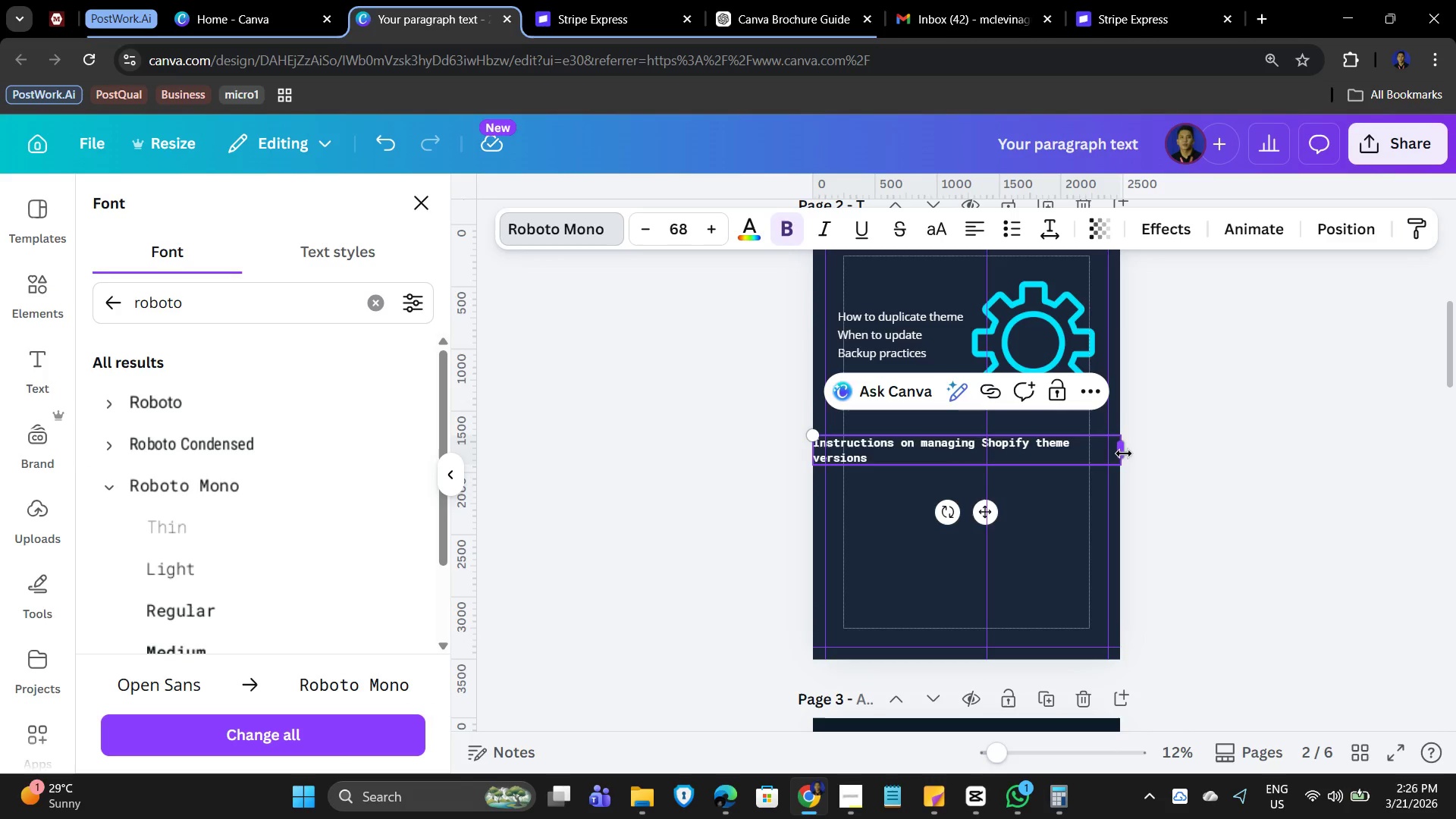 
left_click_drag(start_coordinate=[1122, 452], to_coordinate=[1075, 456])
 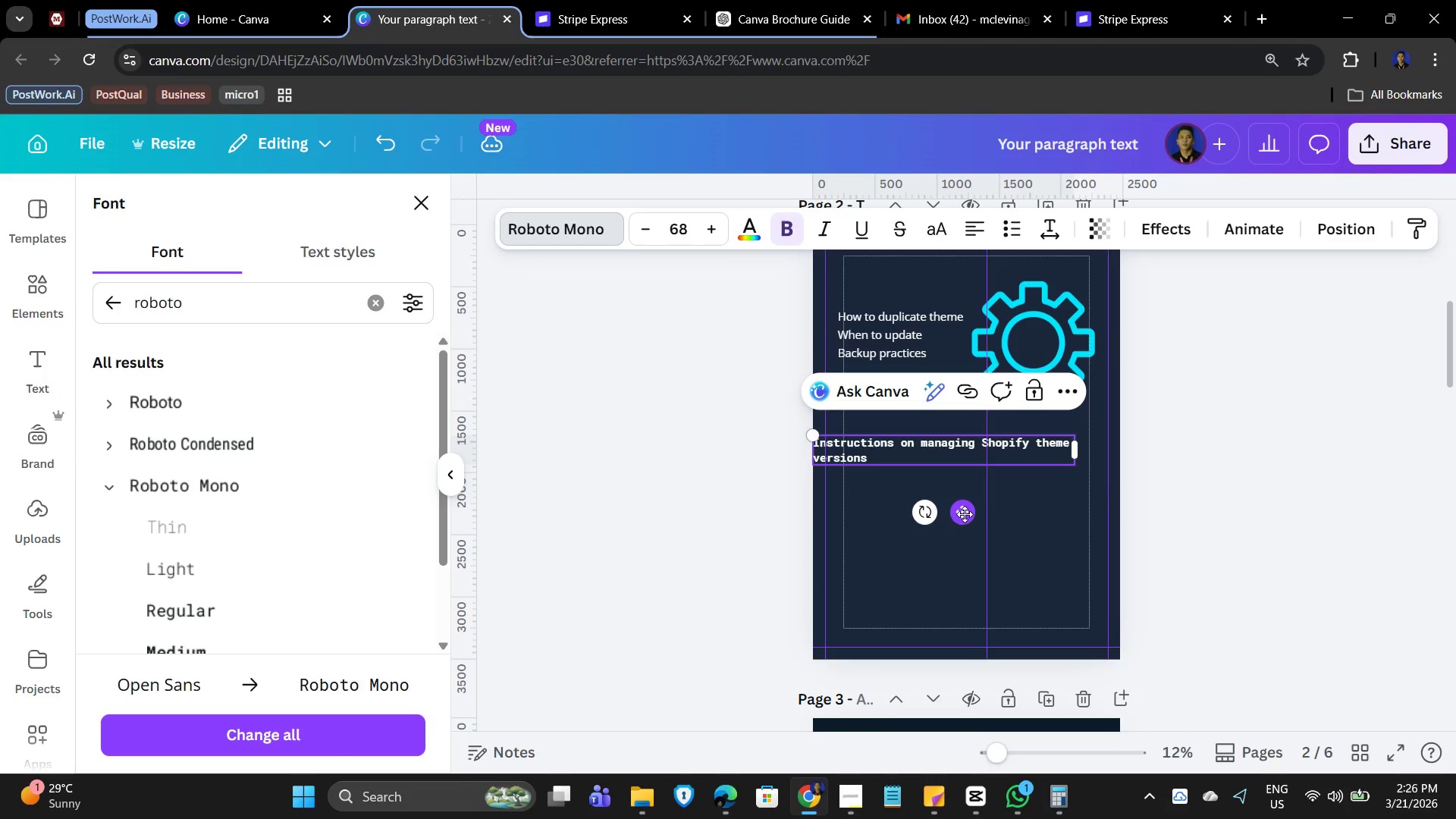 
left_click_drag(start_coordinate=[965, 514], to_coordinate=[990, 347])
 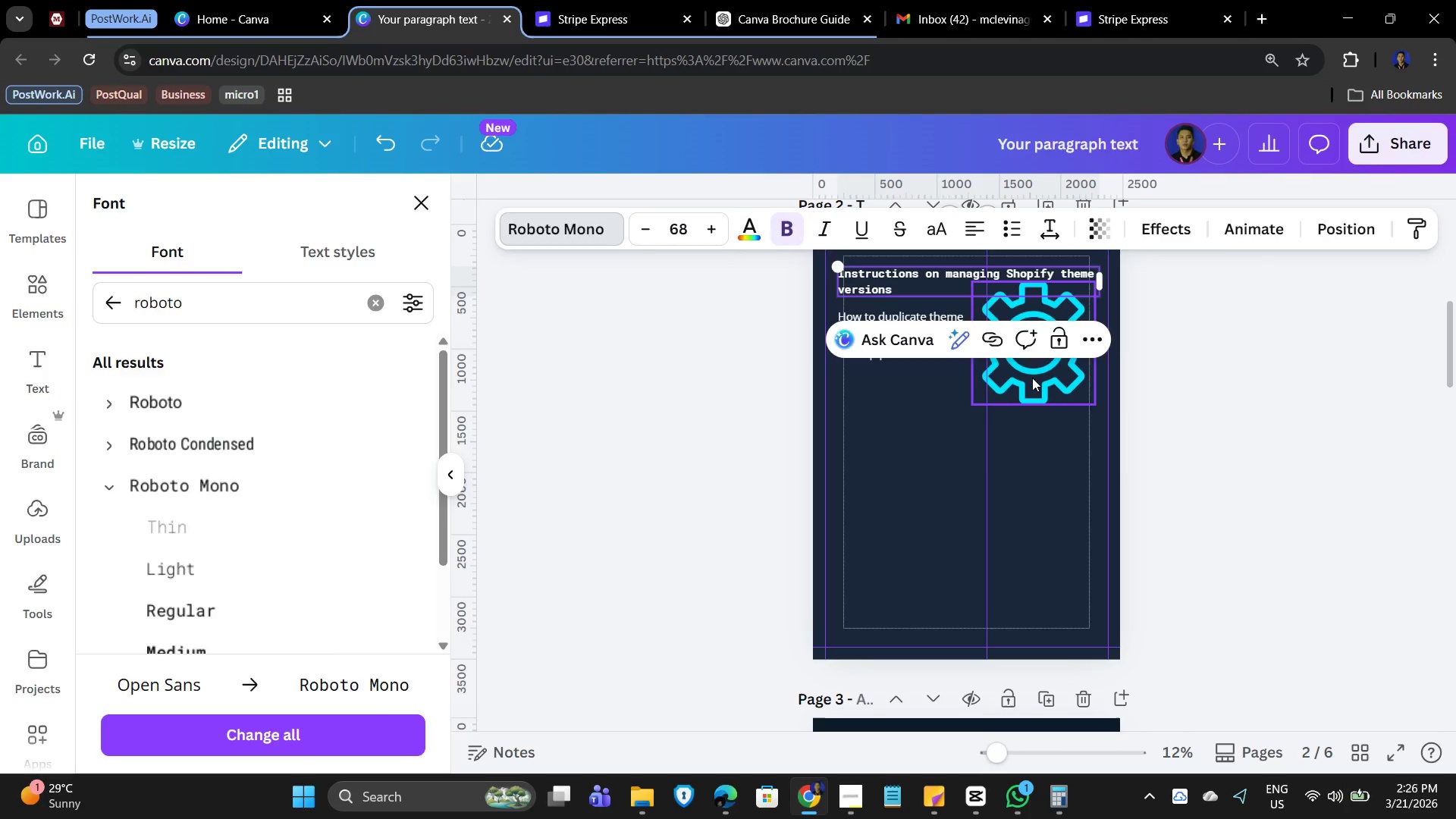 
left_click_drag(start_coordinate=[1032, 378], to_coordinate=[1034, 433])
 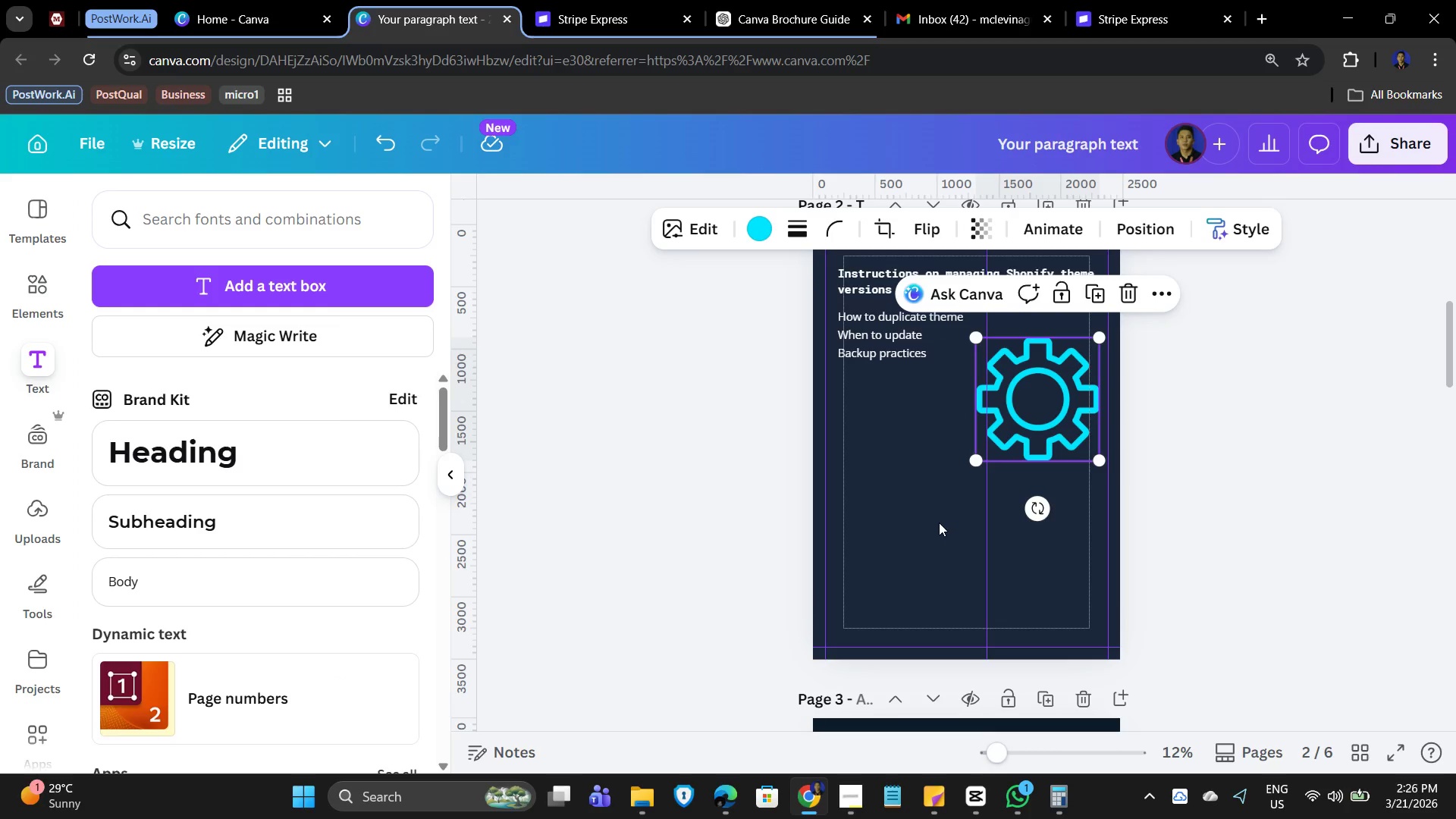 
left_click([939, 522])
 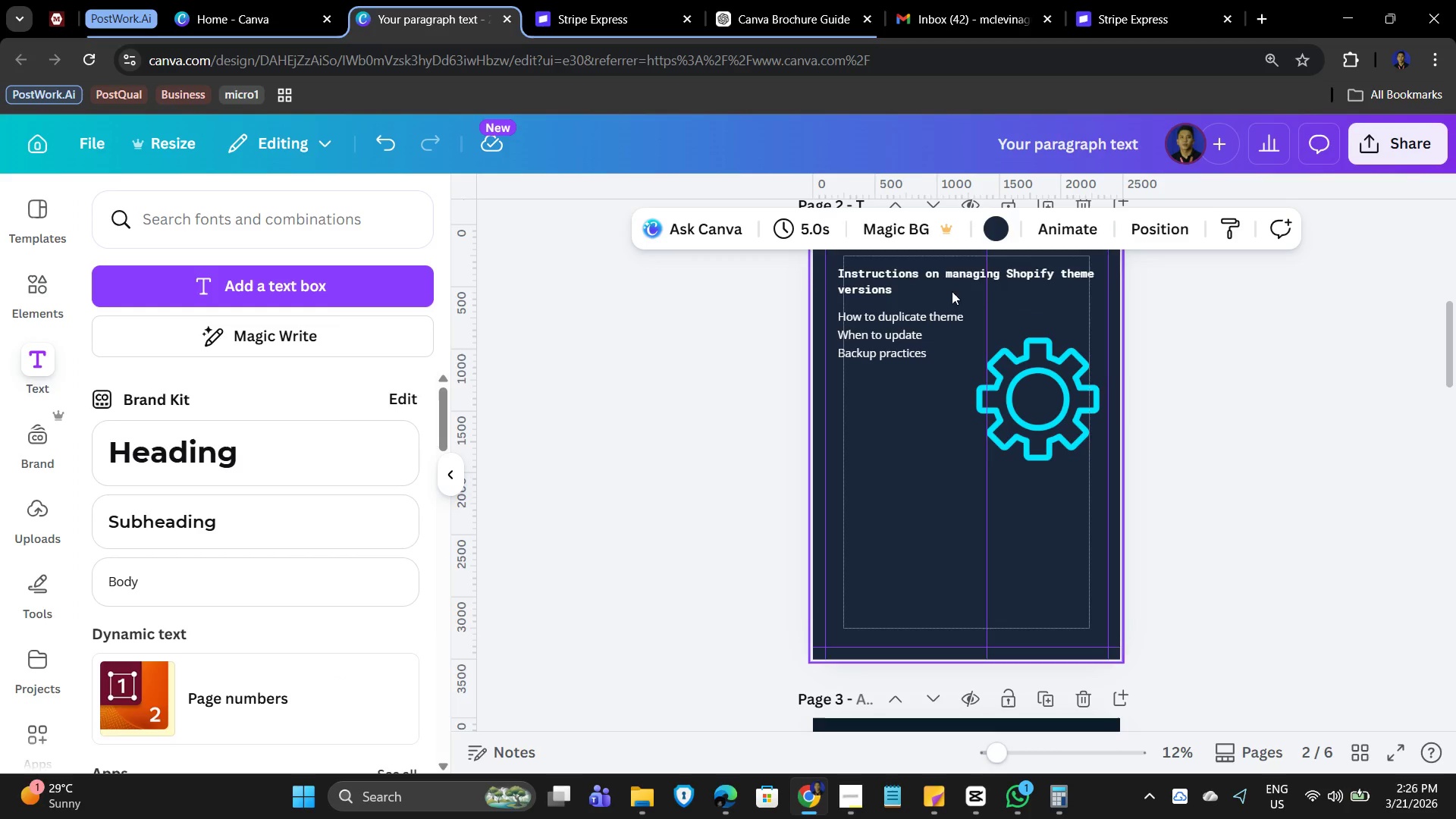 
left_click([910, 275])
 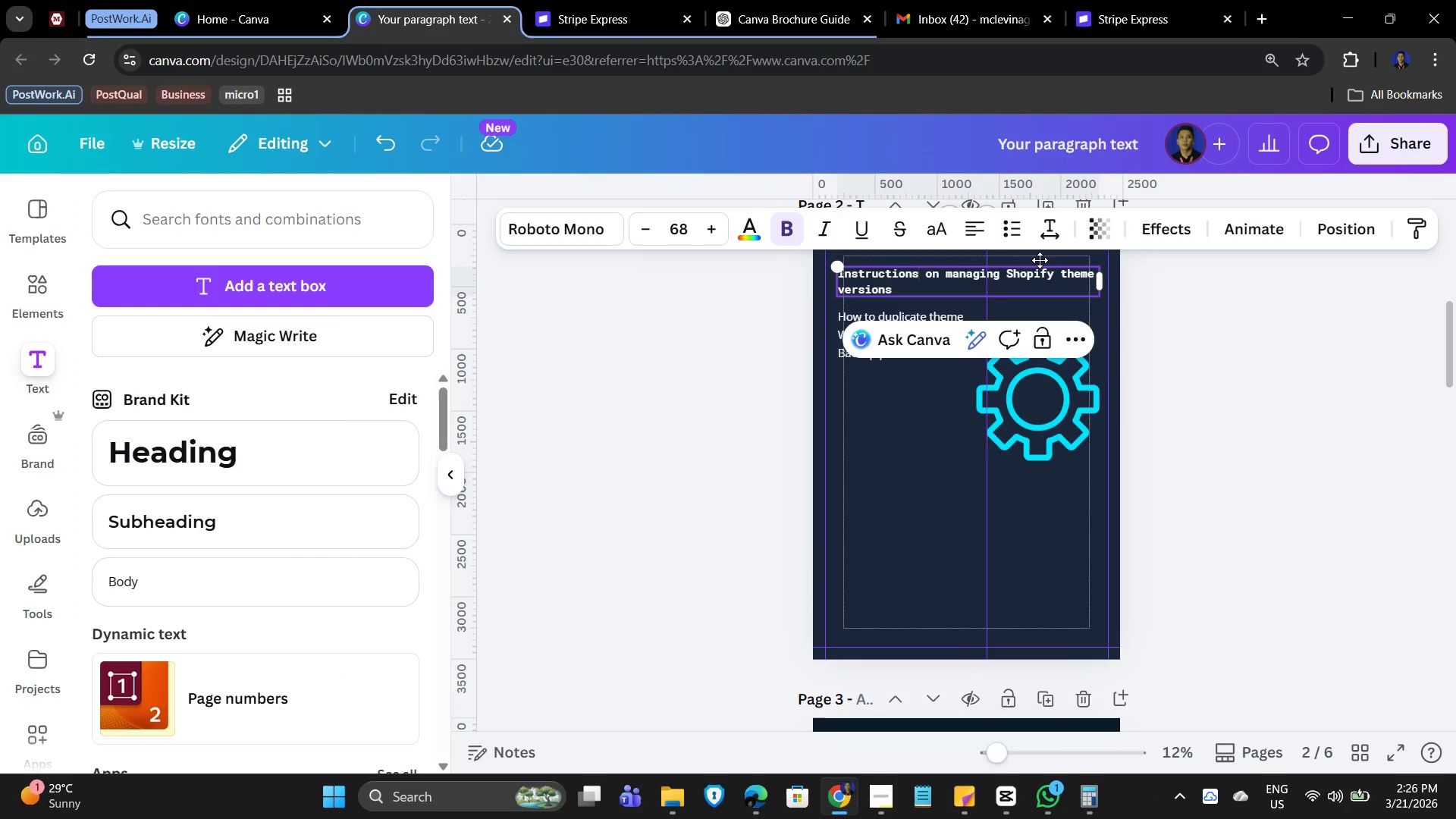 
left_click([917, 514])
 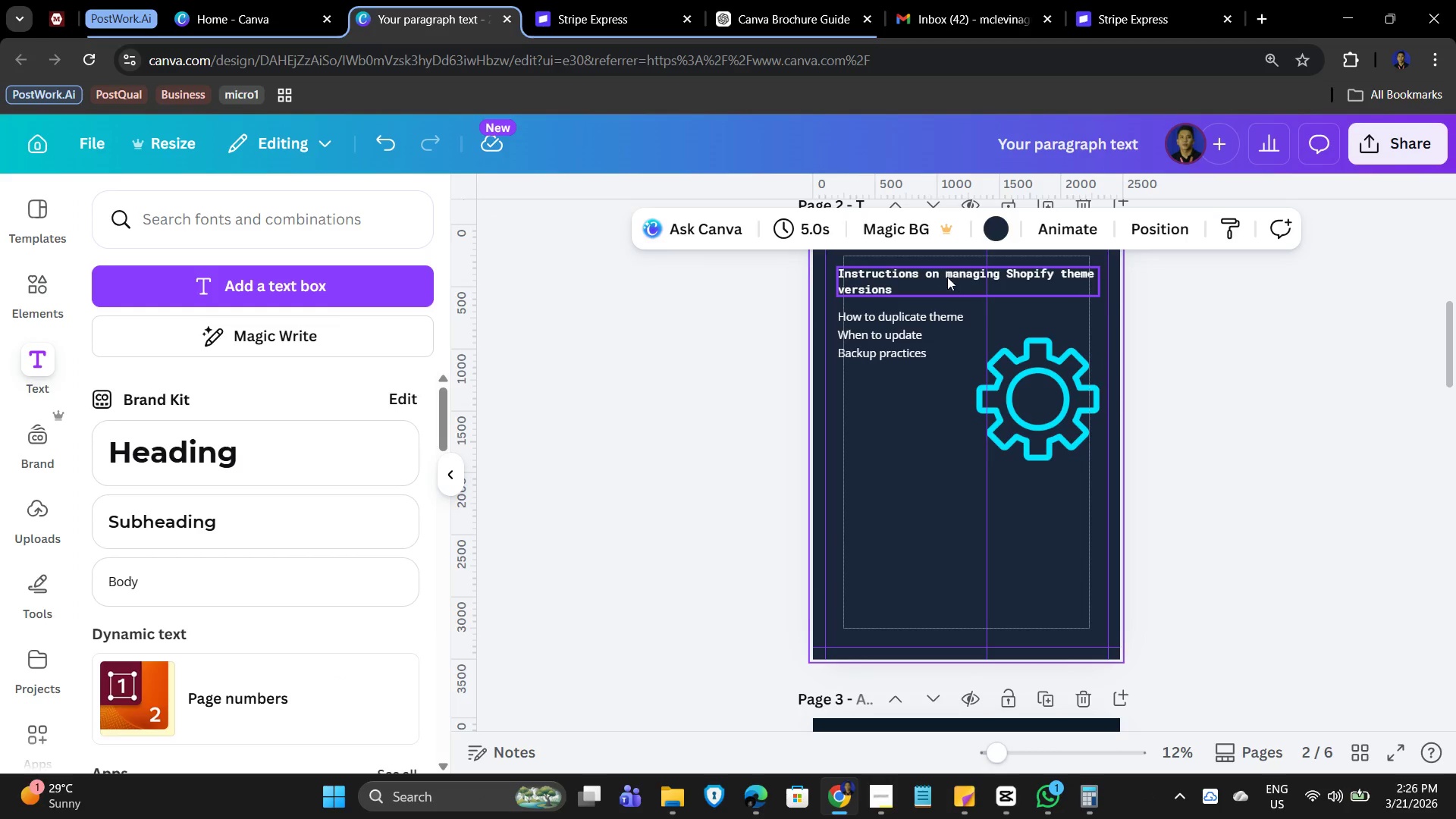 
left_click([944, 277])
 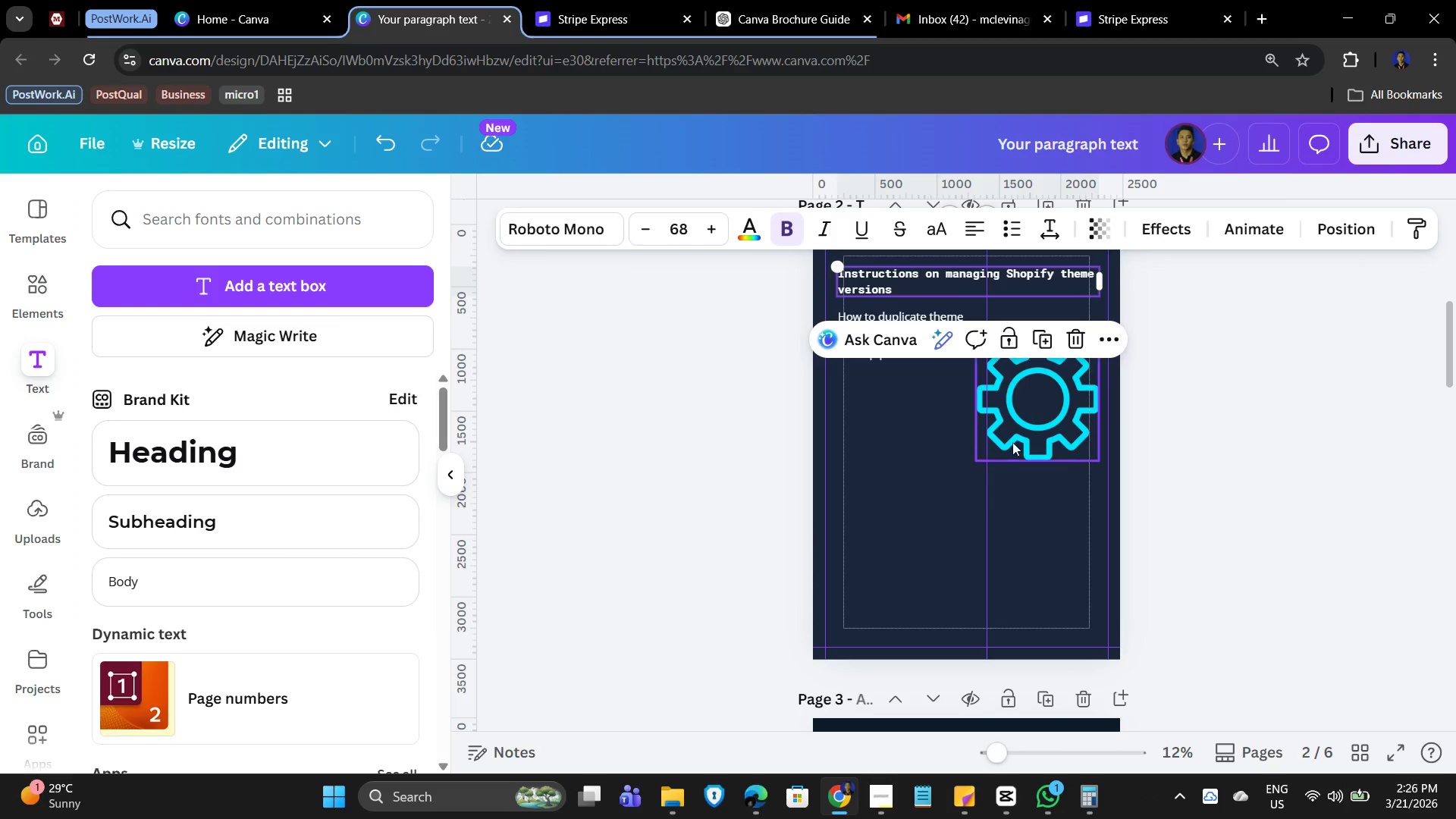 
left_click([902, 505])
 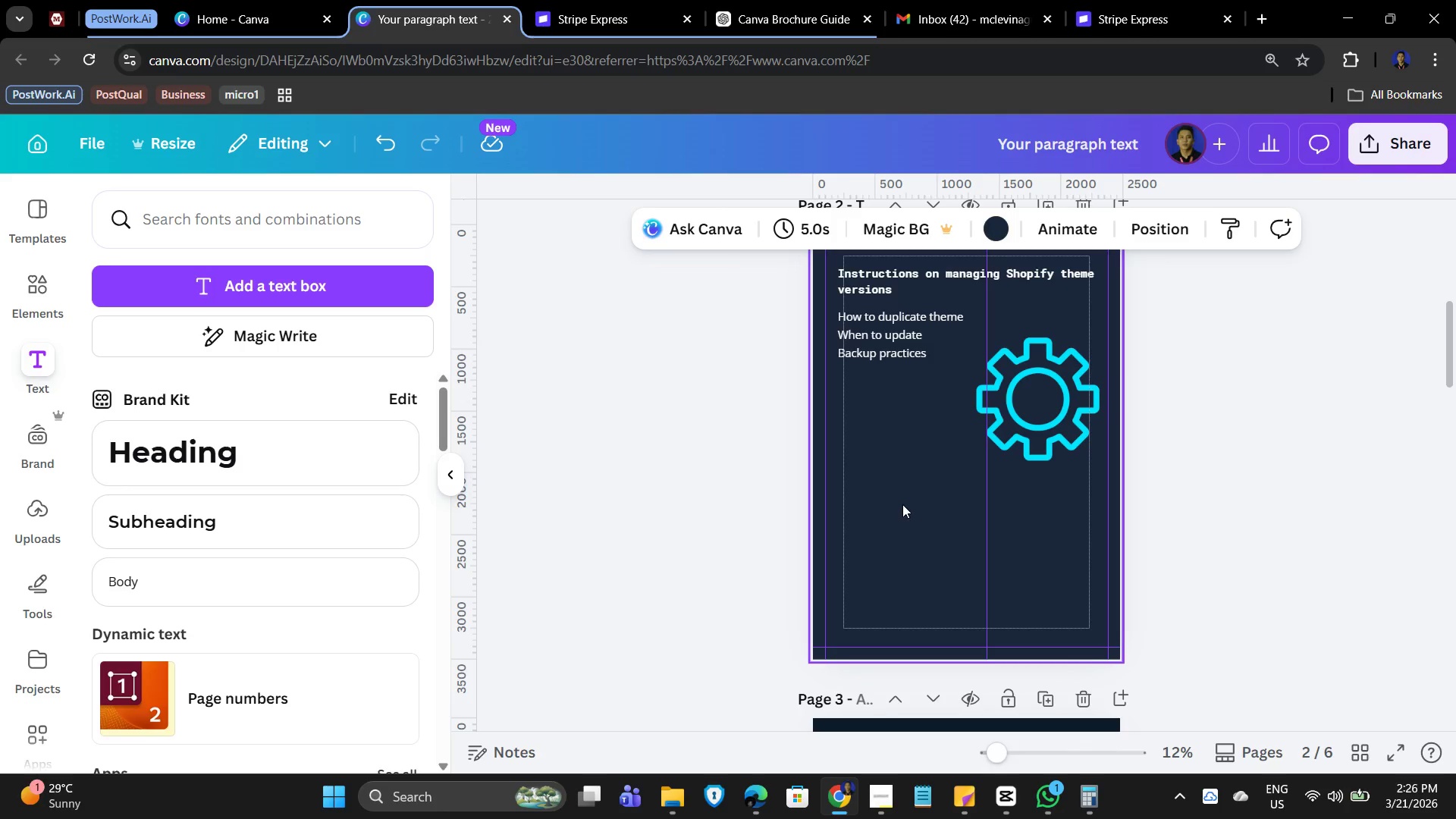 
wait(5.02)
 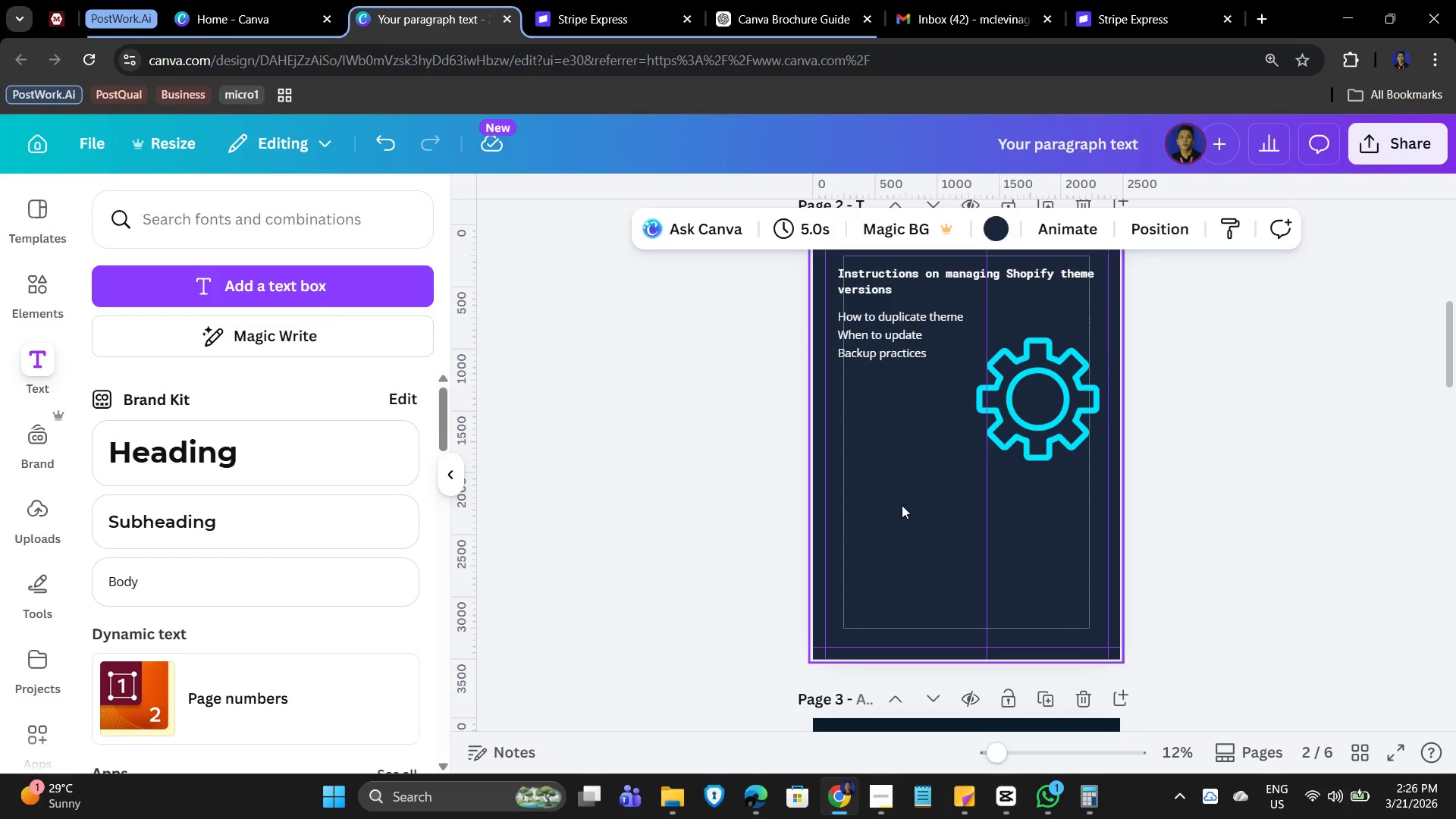 
left_click([904, 279])
 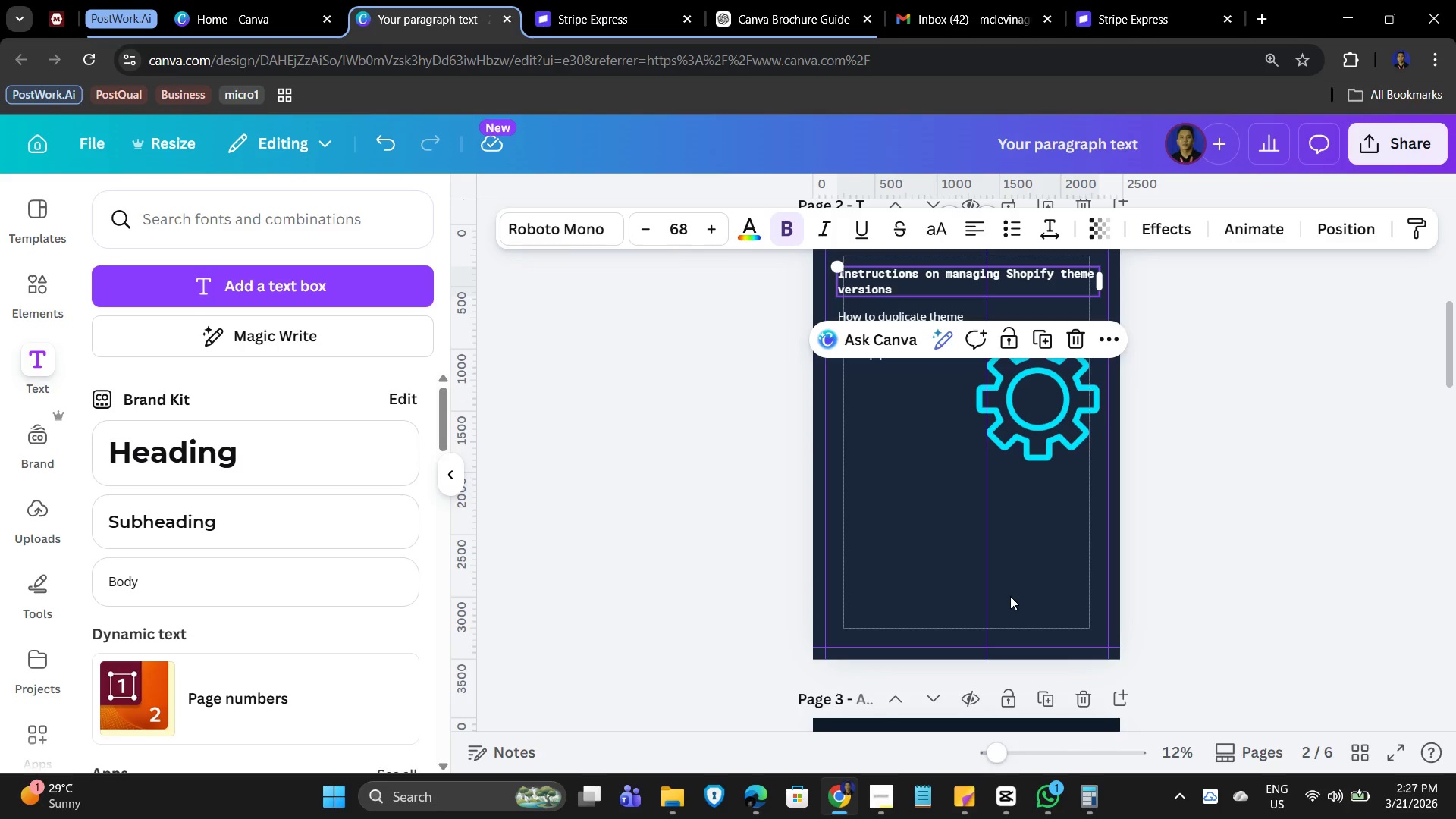 
wait(24.92)
 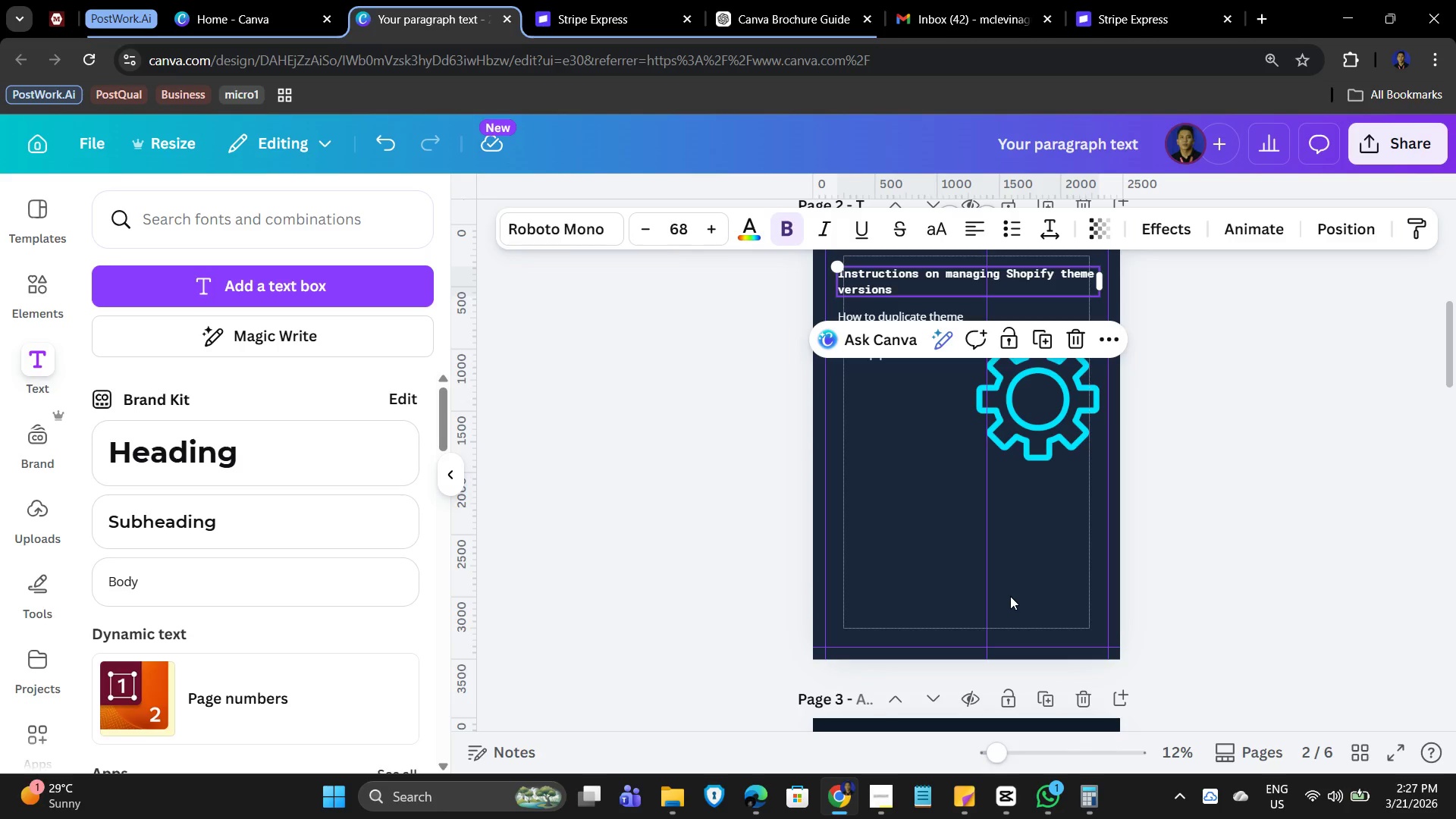 
left_click_drag(start_coordinate=[1194, 536], to_coordinate=[1194, 530])
 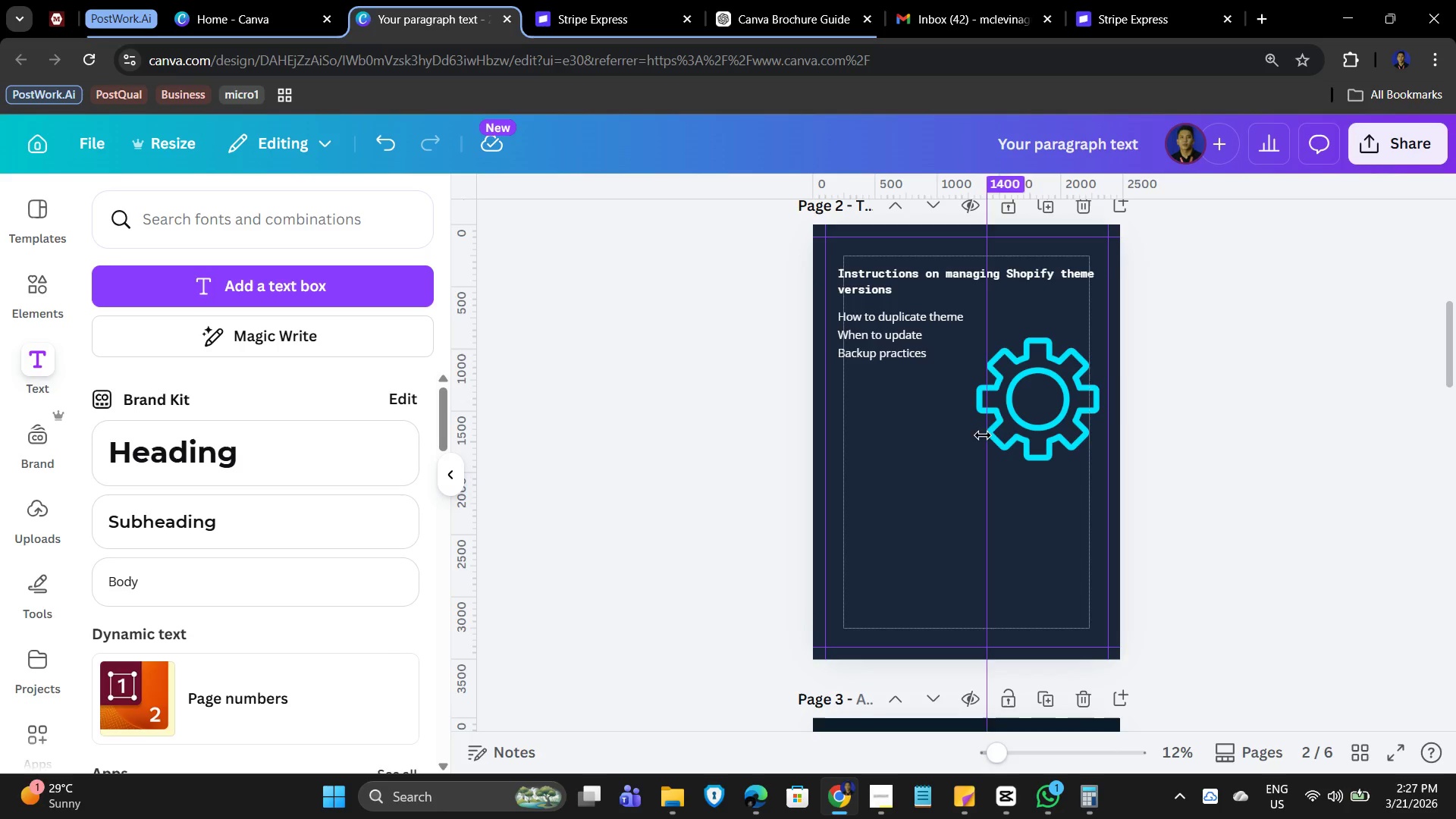 
scroll: coordinate [1020, 509], scroll_direction: down, amount: 6.0
 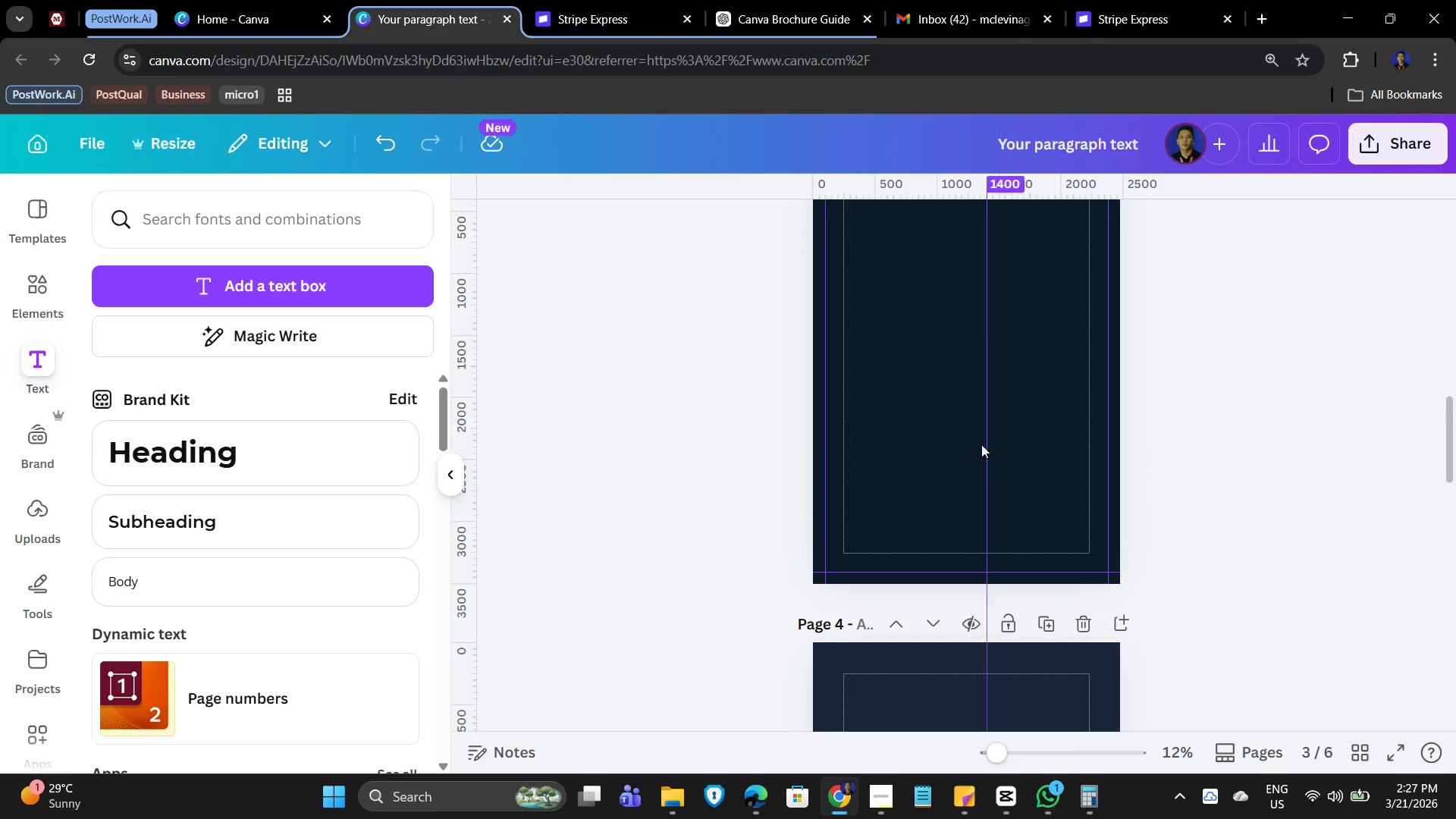 
left_click([981, 443])
 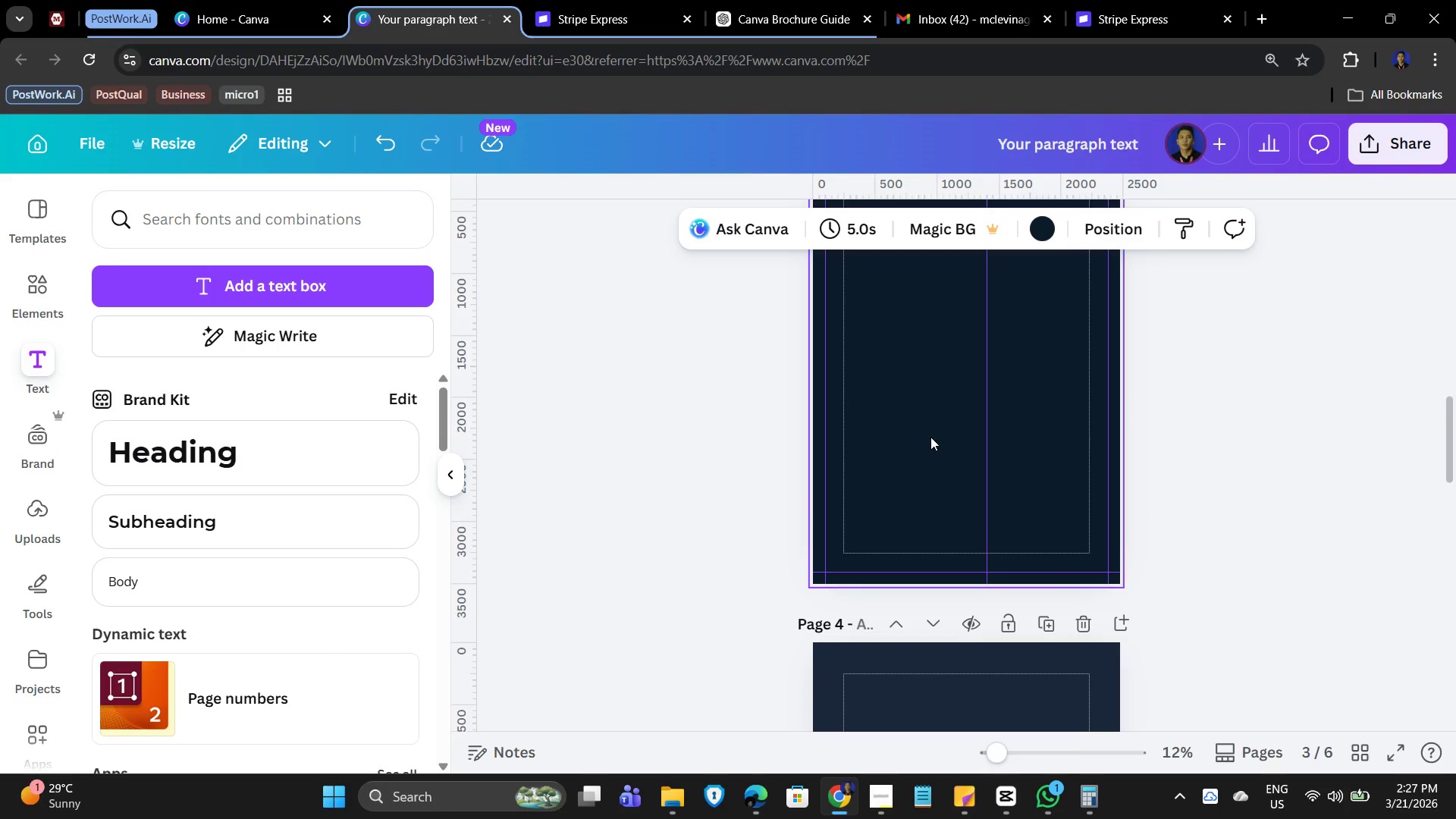 
scroll: coordinate [873, 403], scroll_direction: up, amount: 6.0
 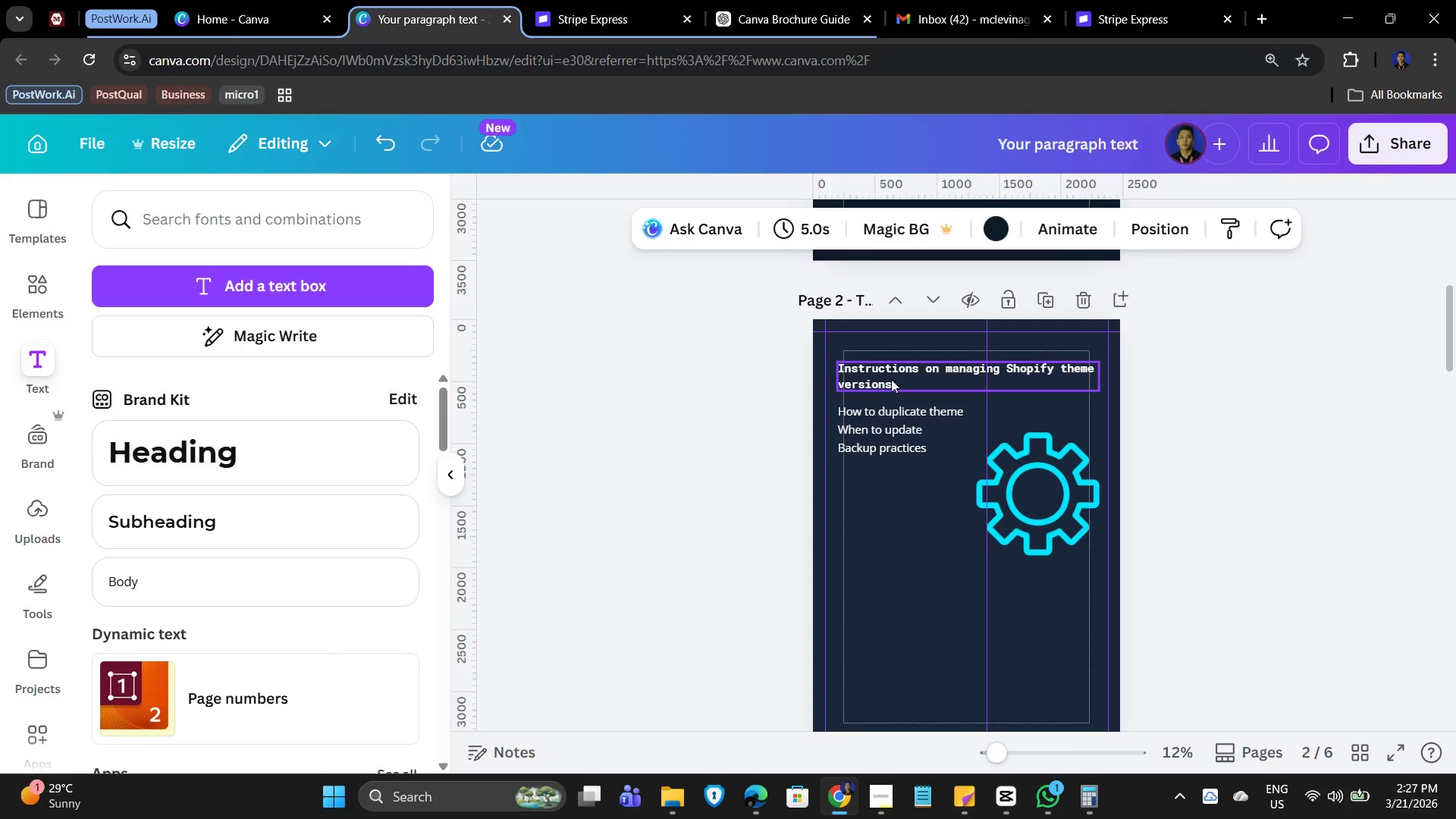 
left_click([891, 379])
 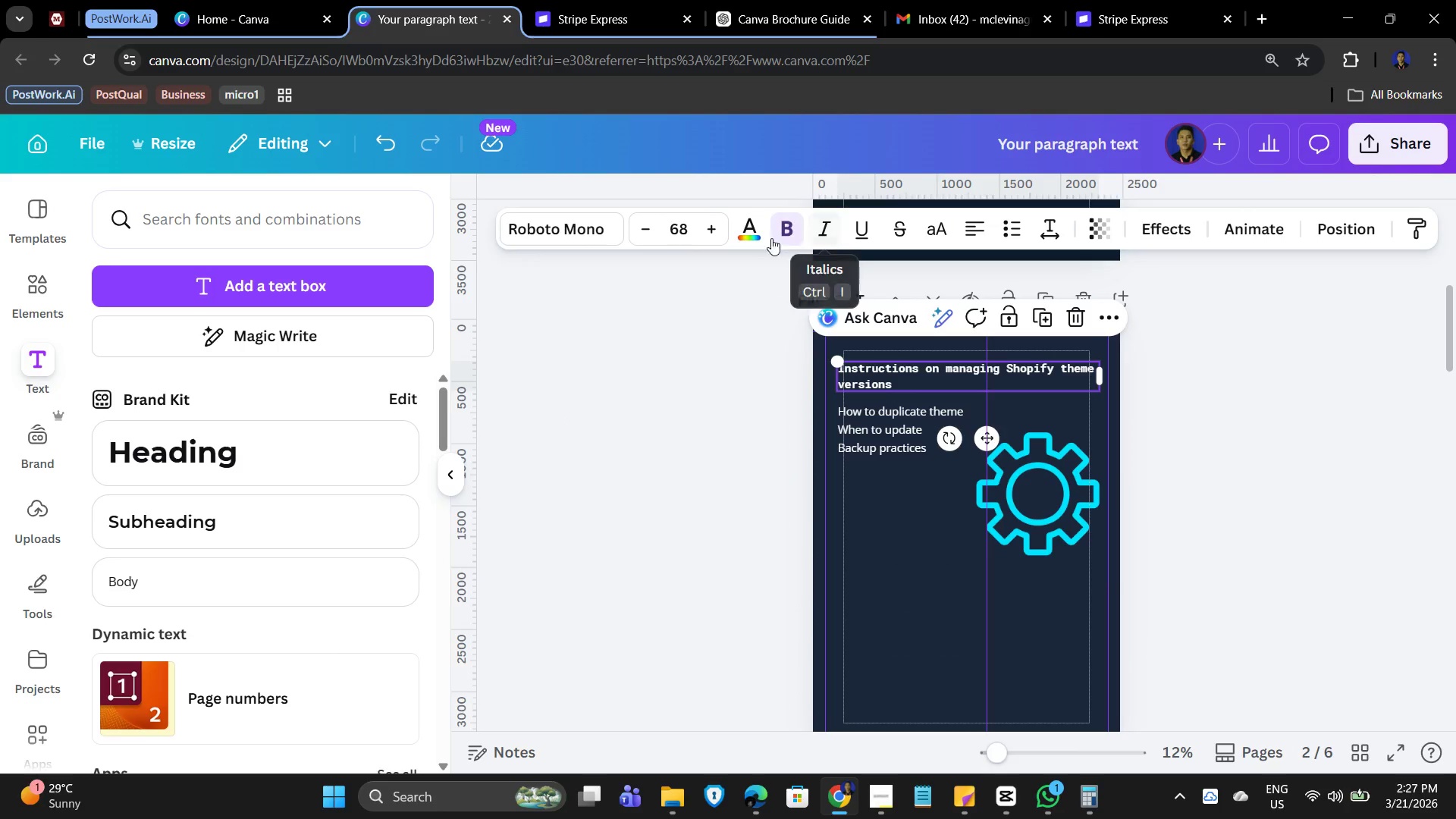 
left_click([862, 406])
 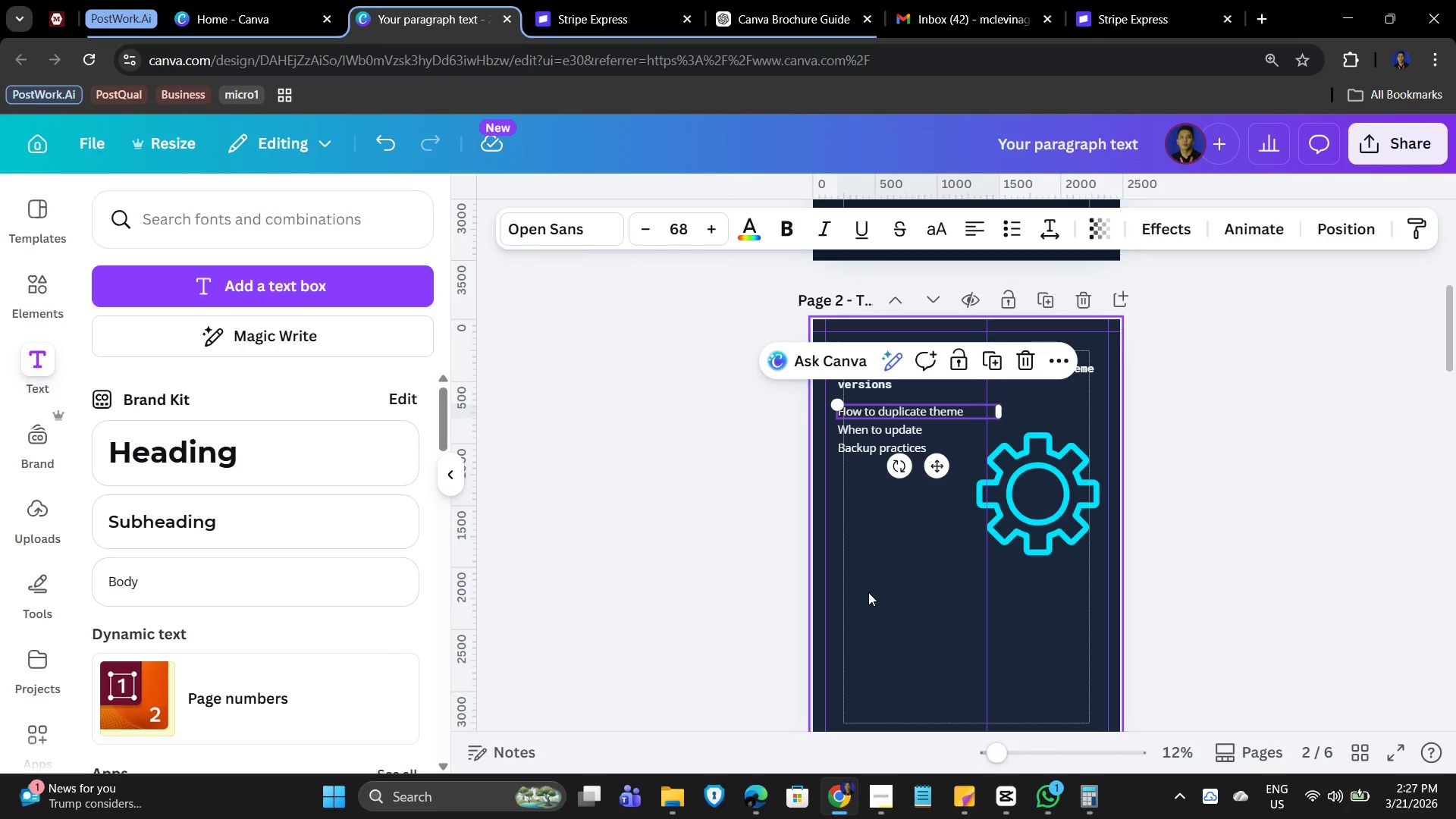 
wait(13.16)
 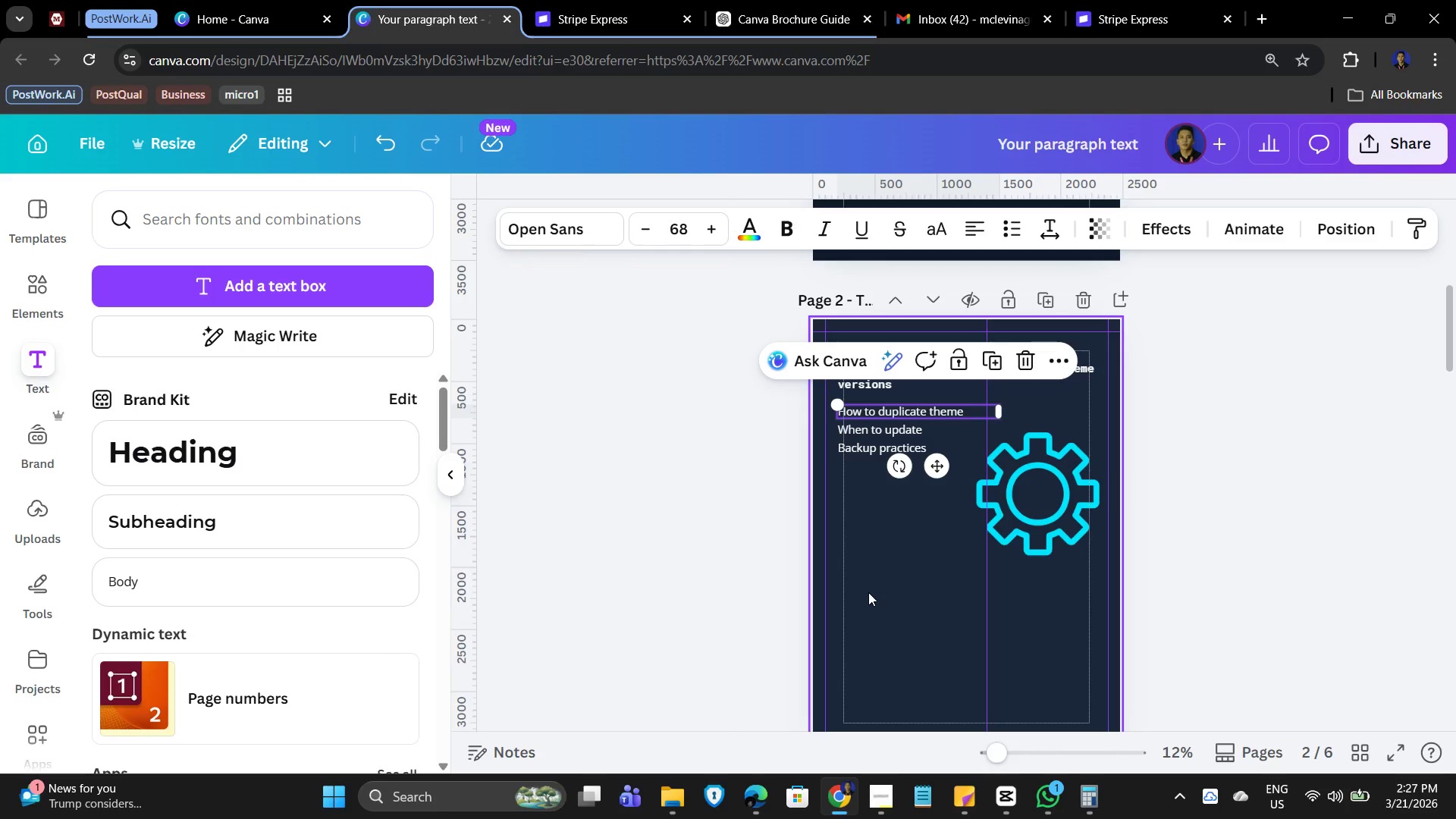 
left_click([946, 413])
 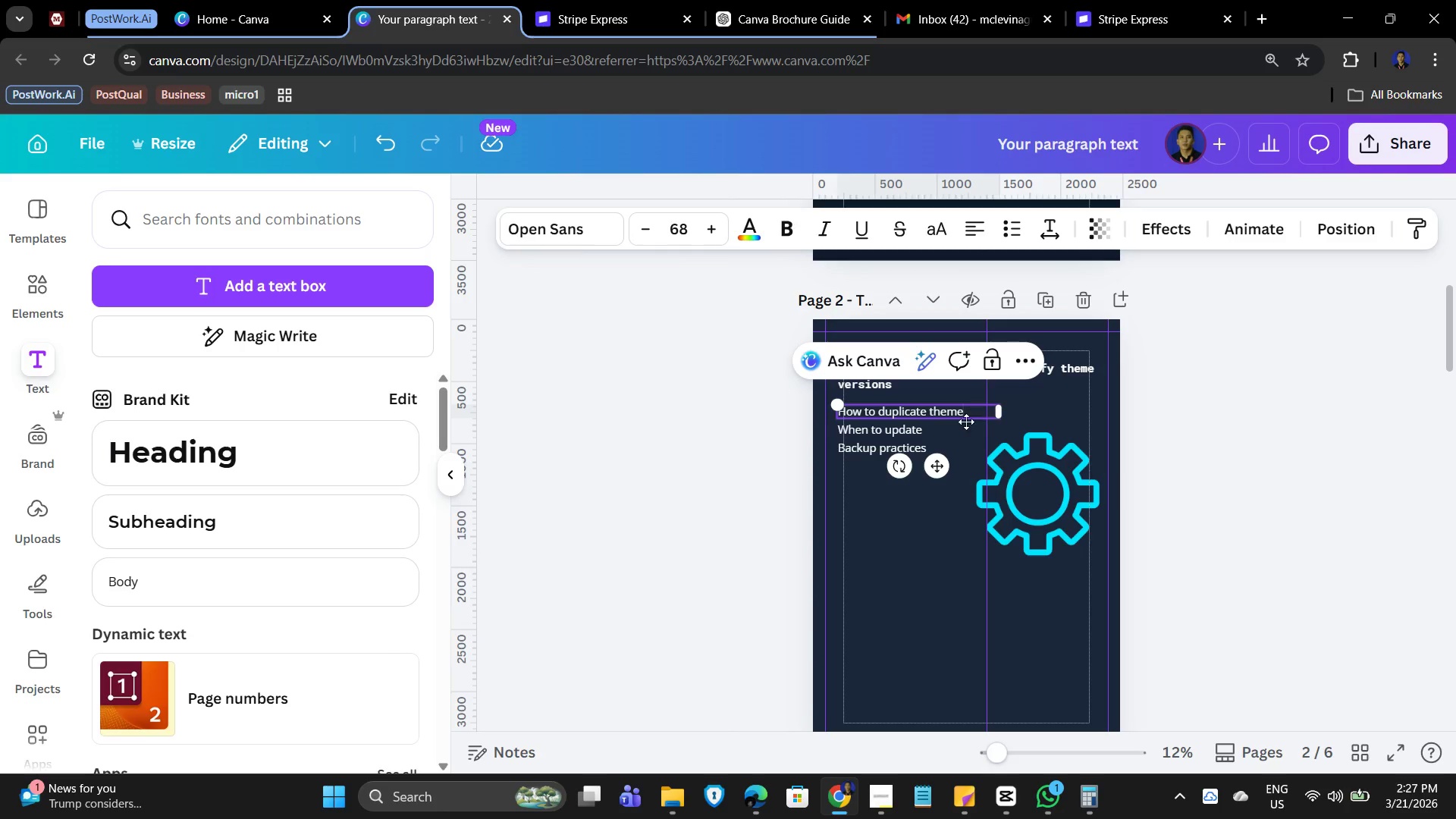 
left_click([930, 576])
 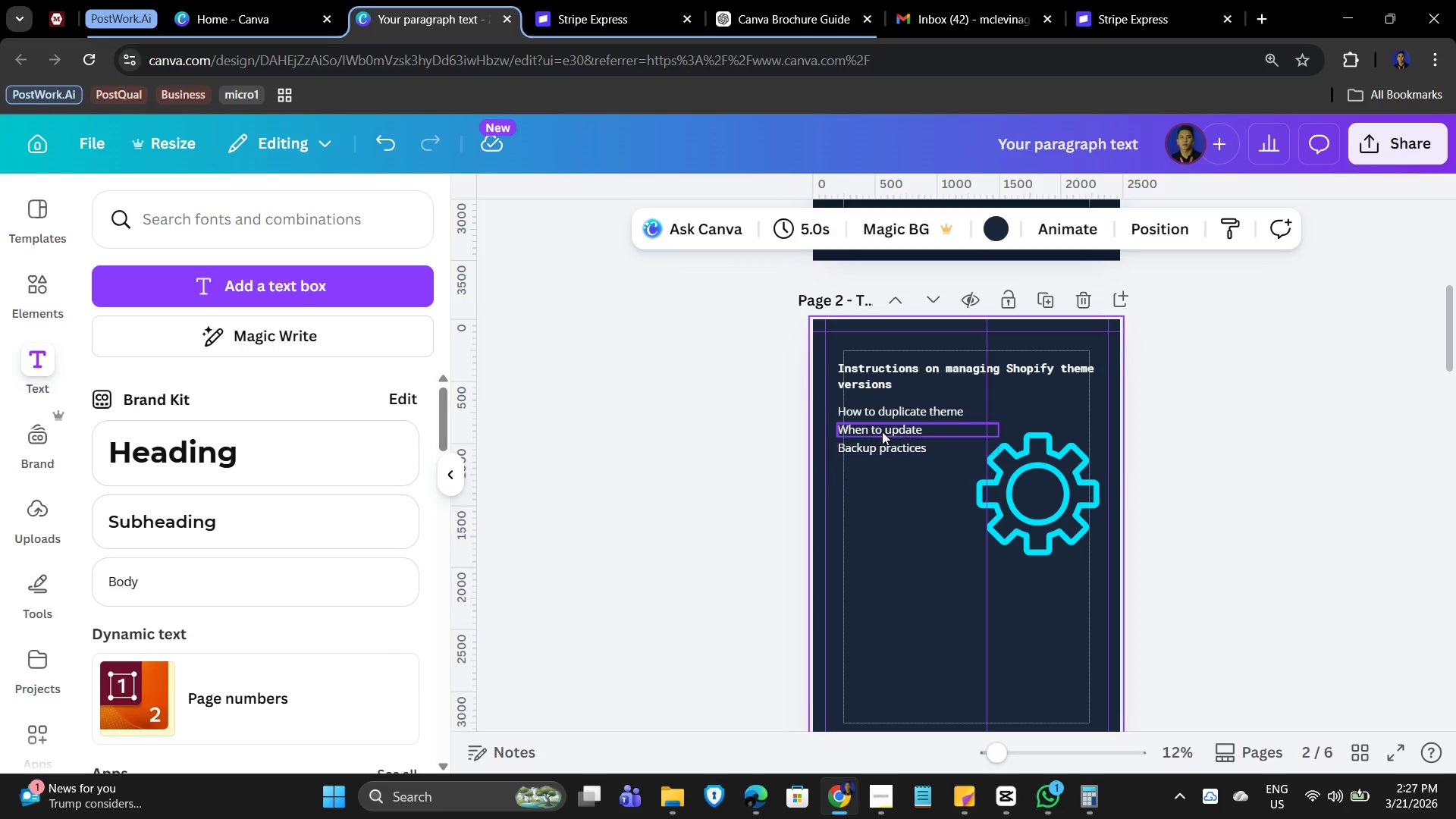 
left_click([882, 431])
 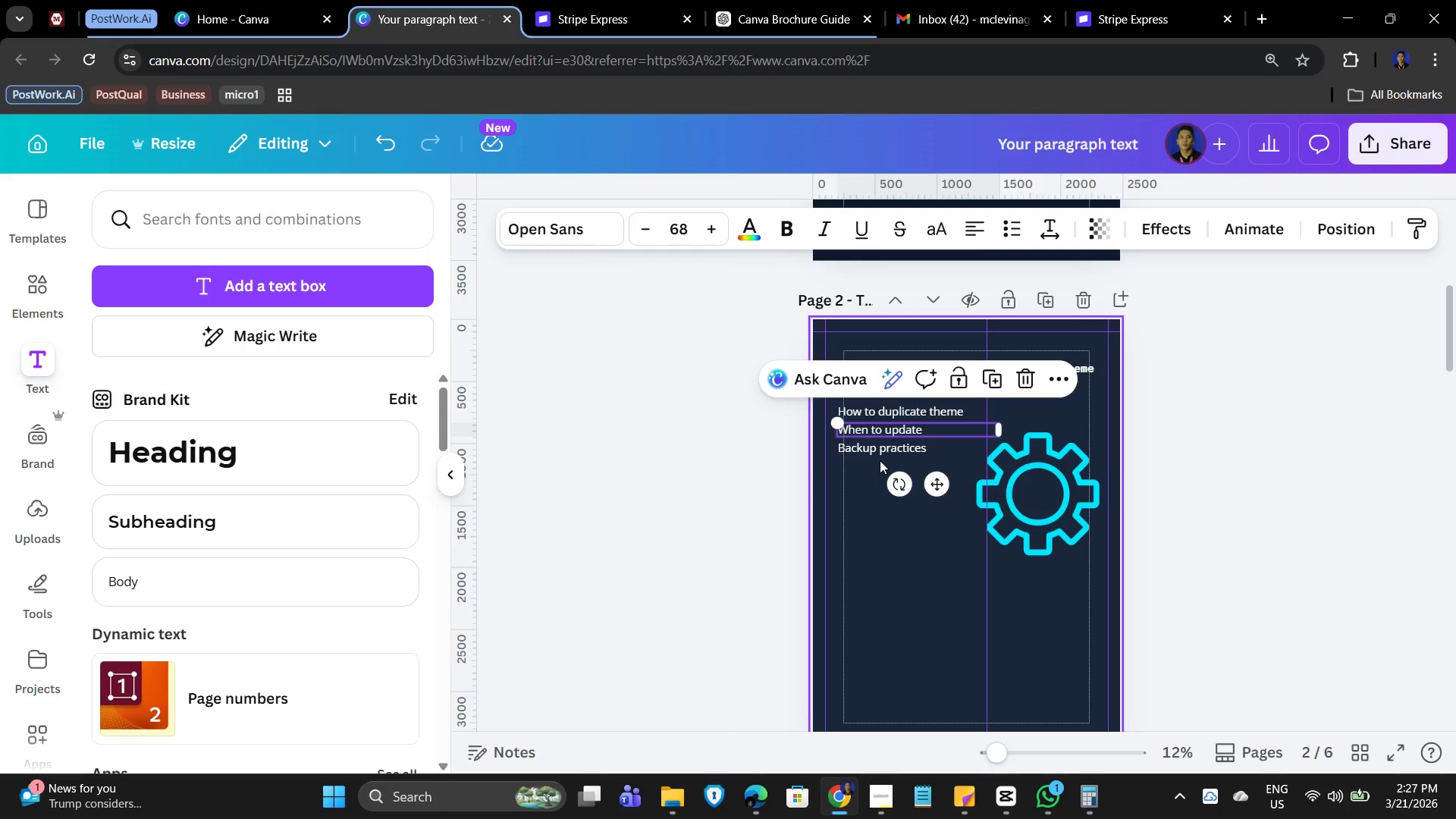 
hold_key(key=ShiftLeft, duration=1.05)
left_click([893, 453])
 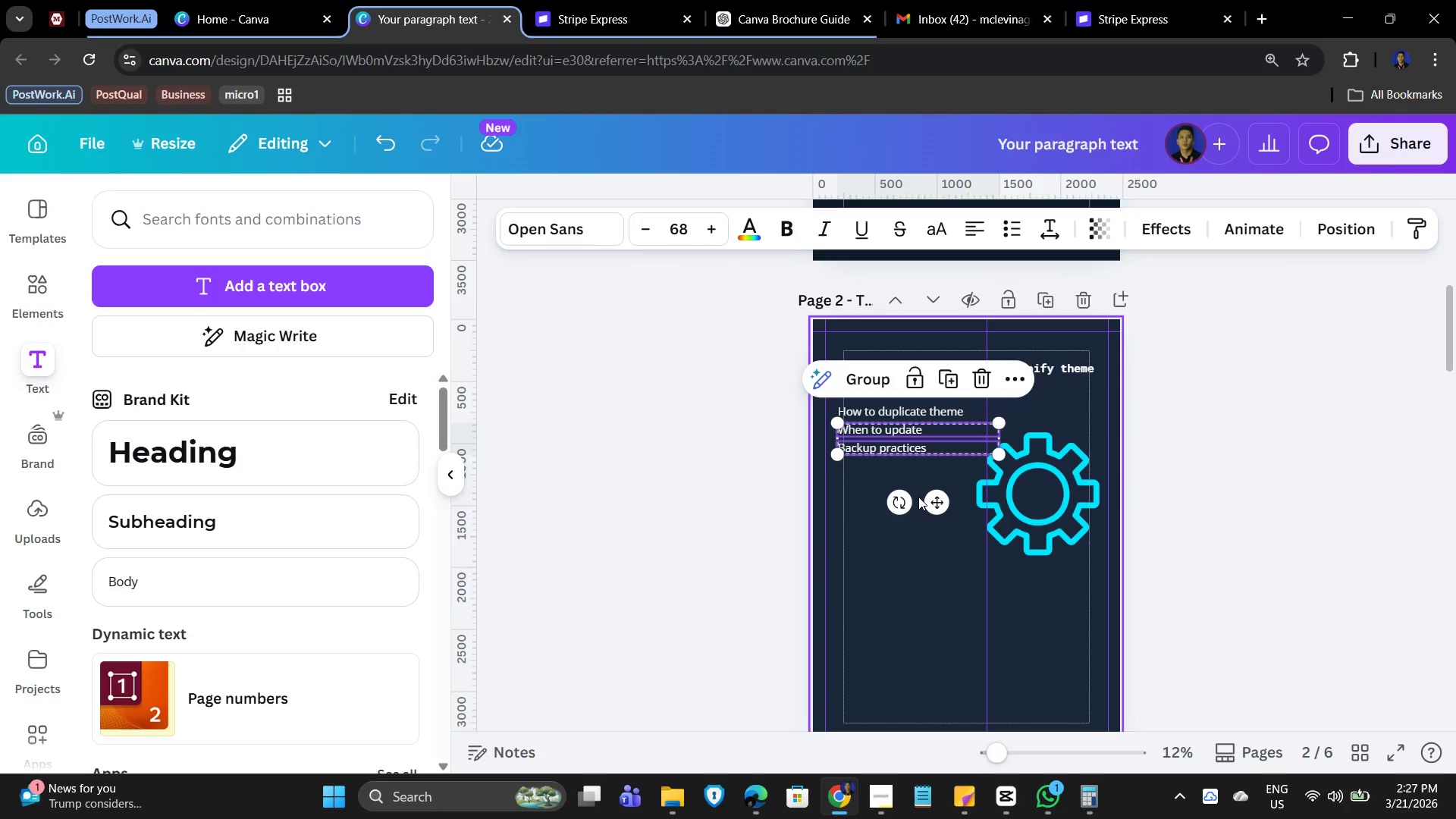 
hold_key(key=ArrowDown, duration=1.52)
 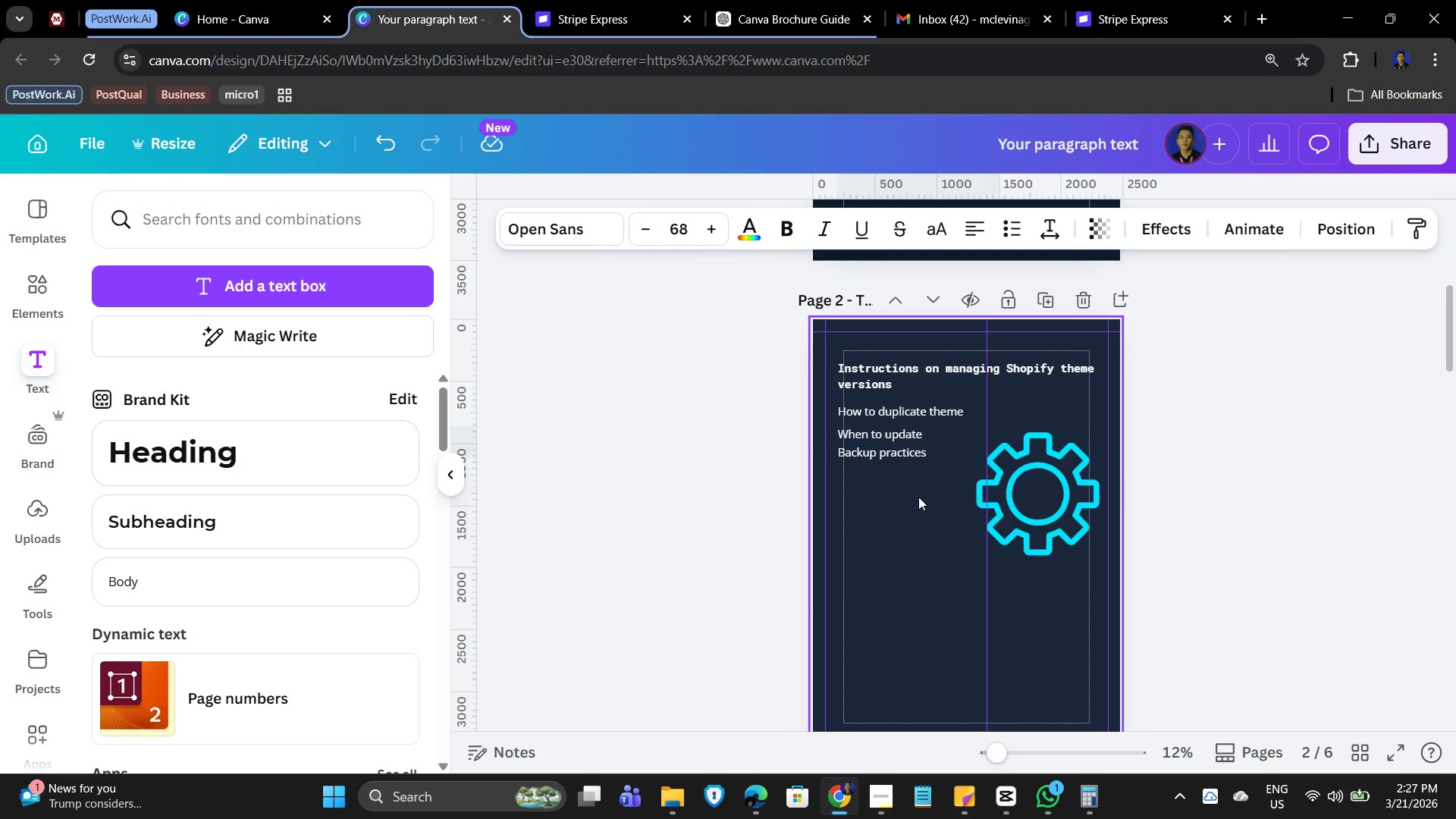 
key(ArrowDown)
 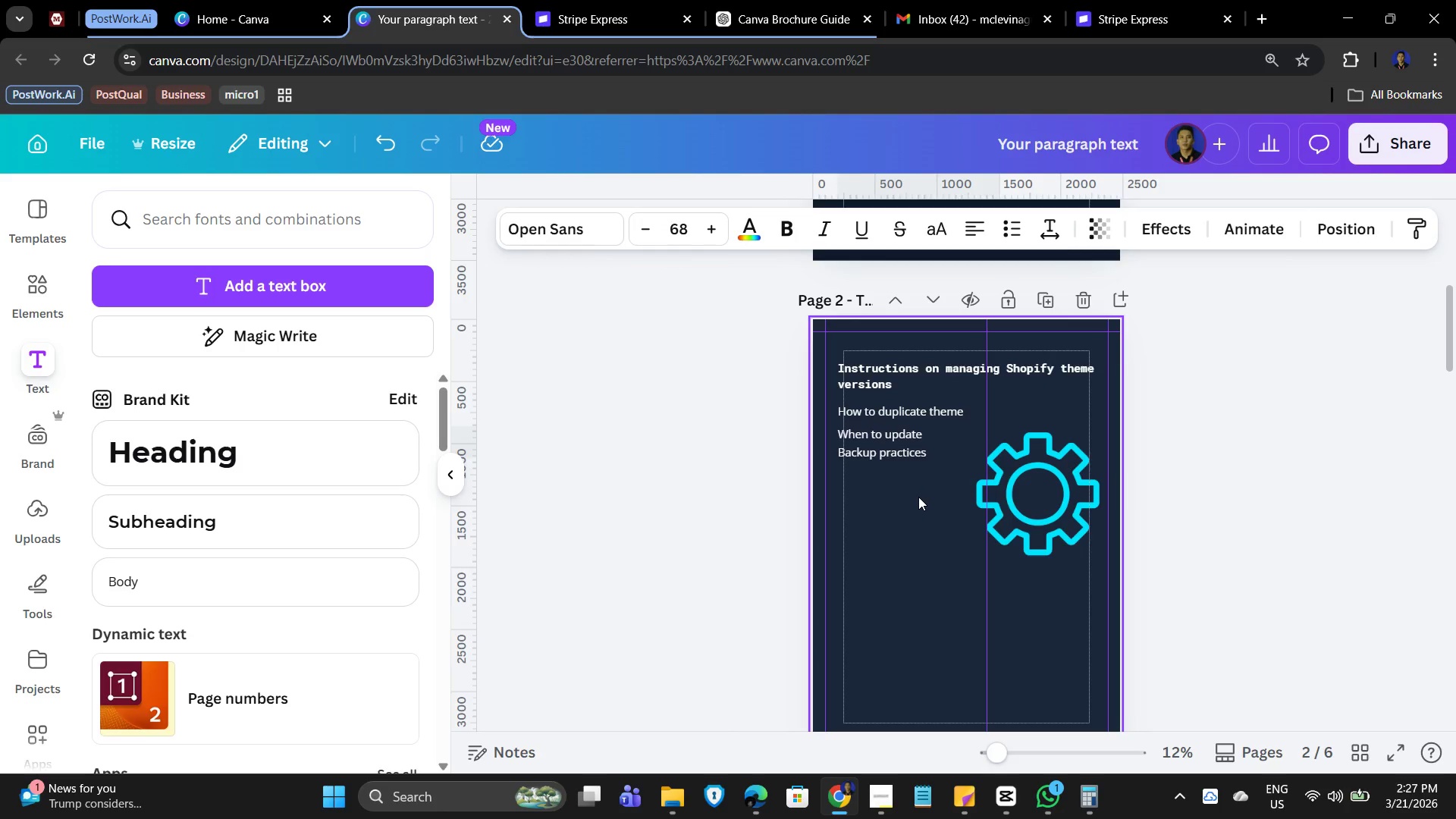 
key(ArrowDown)
 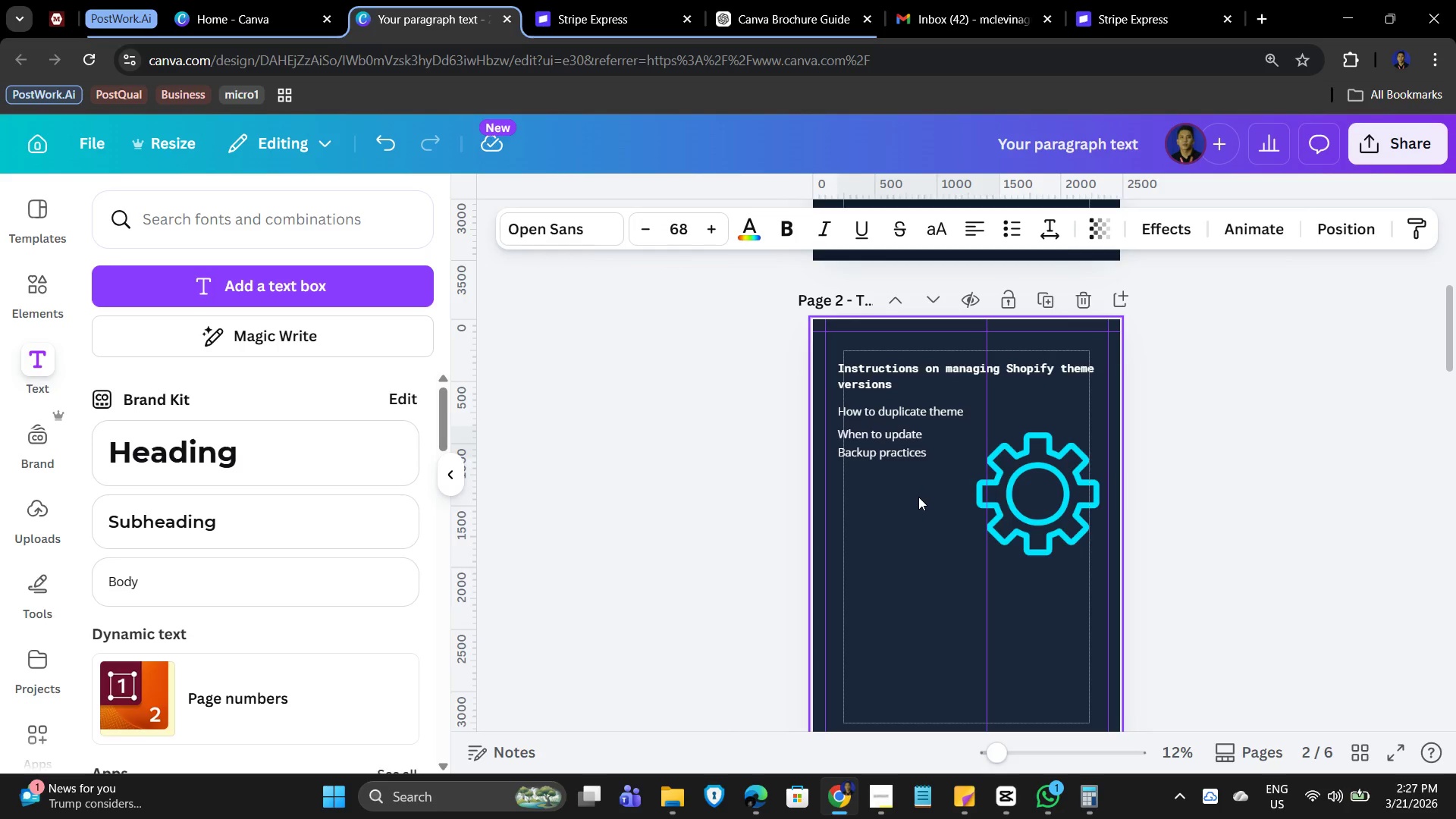 
key(ArrowDown)
 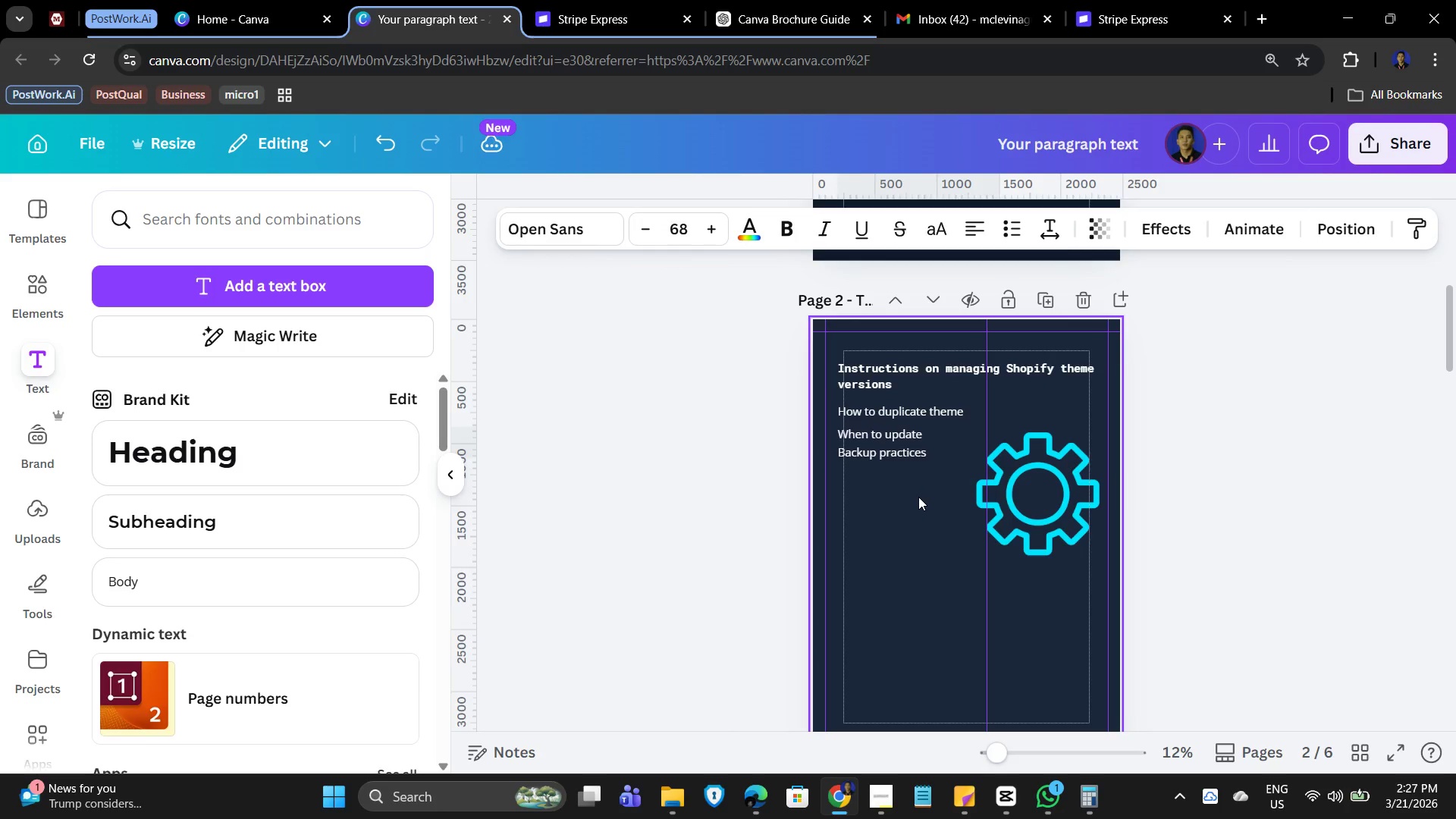 
key(ArrowDown)
 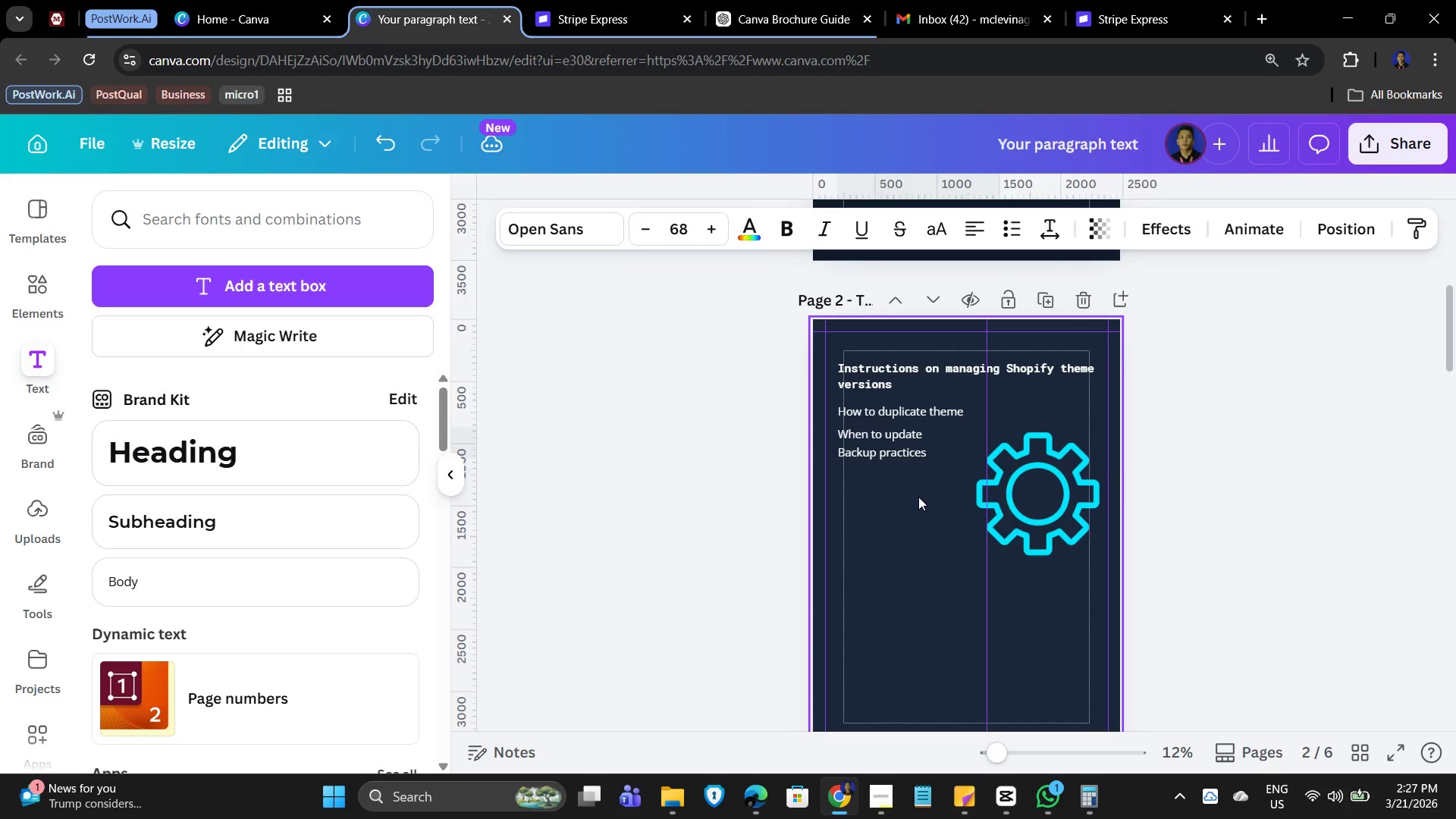 
key(ArrowDown)
 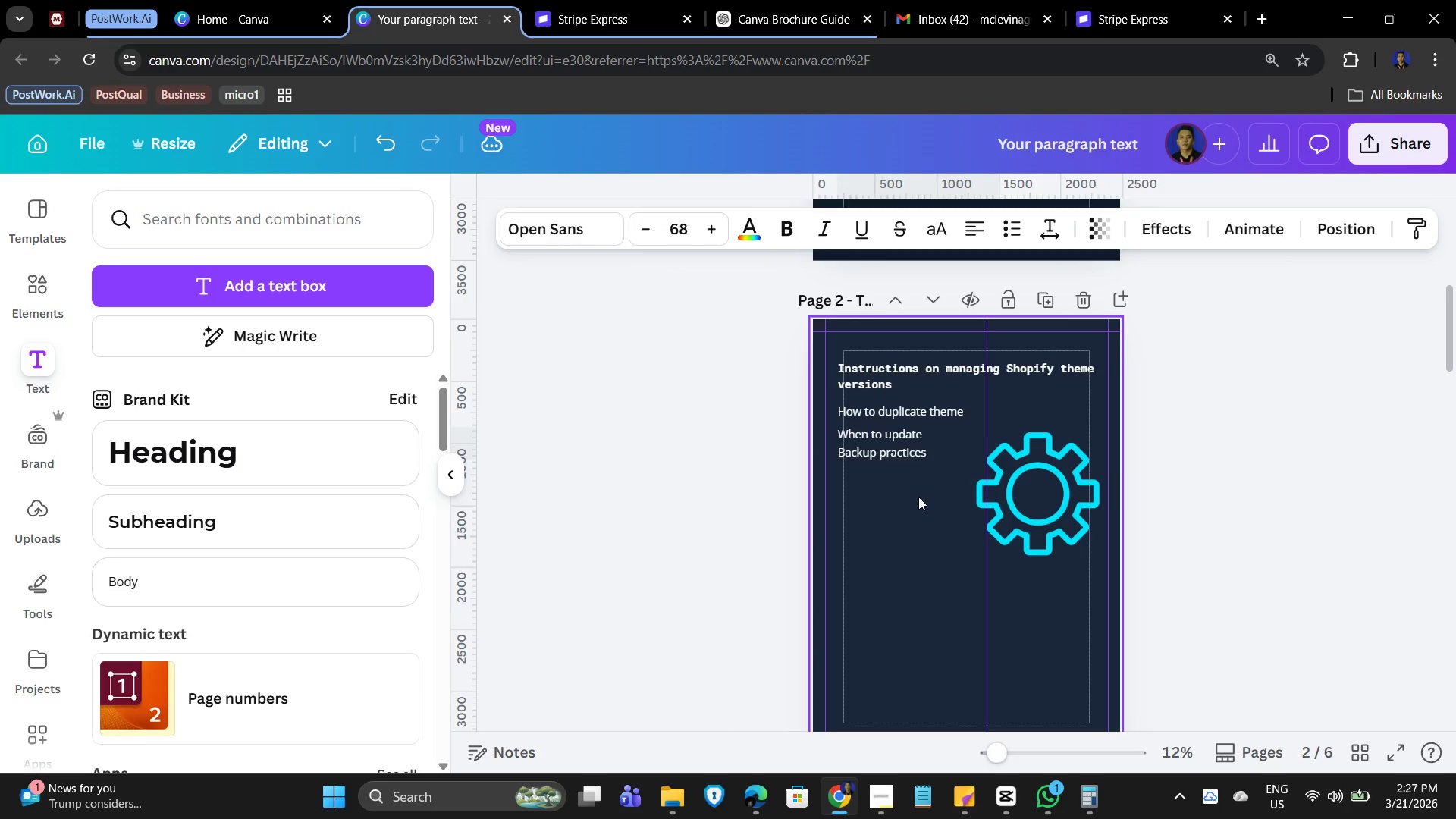 
key(ArrowDown)
 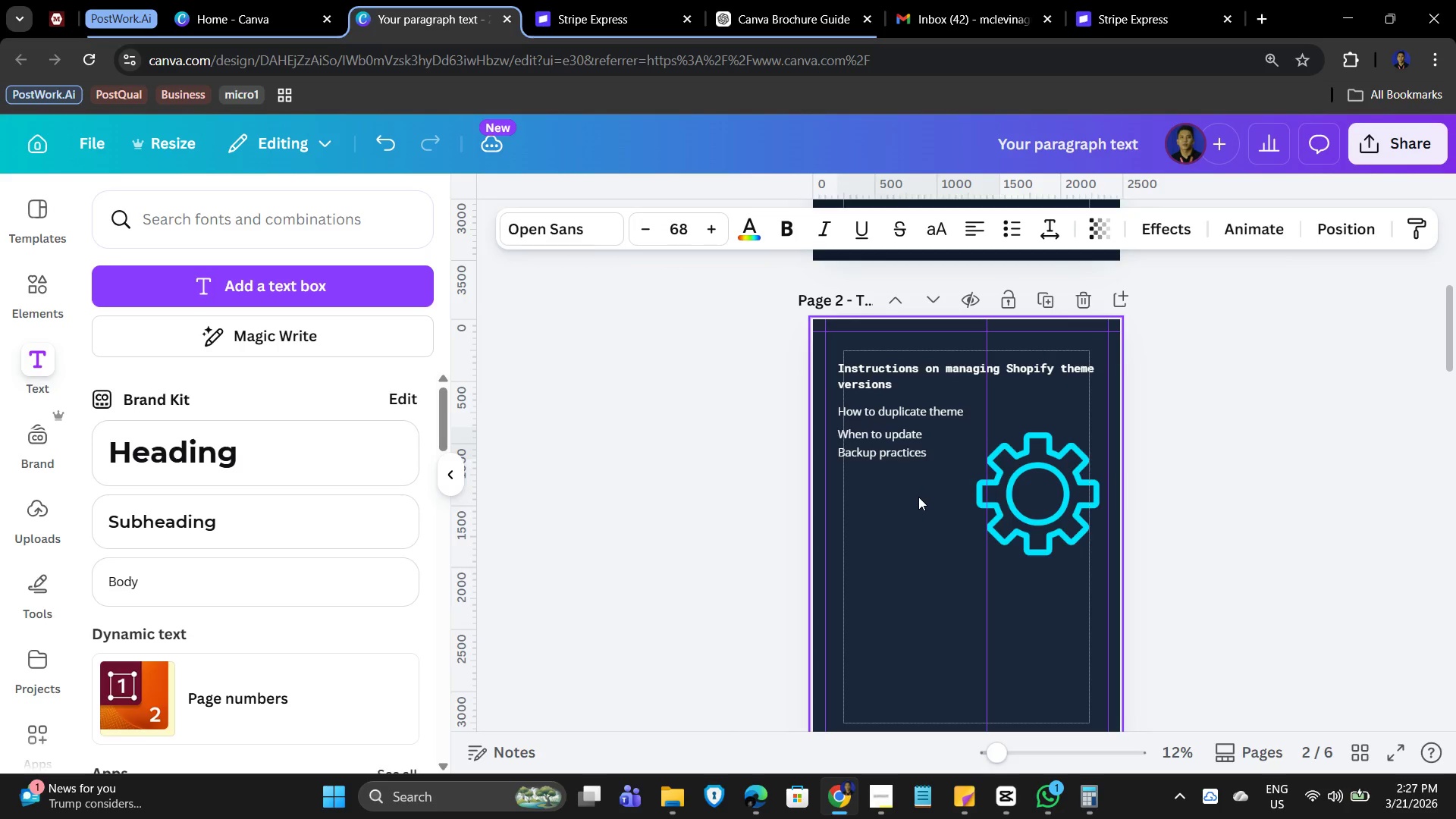 
key(ArrowDown)
 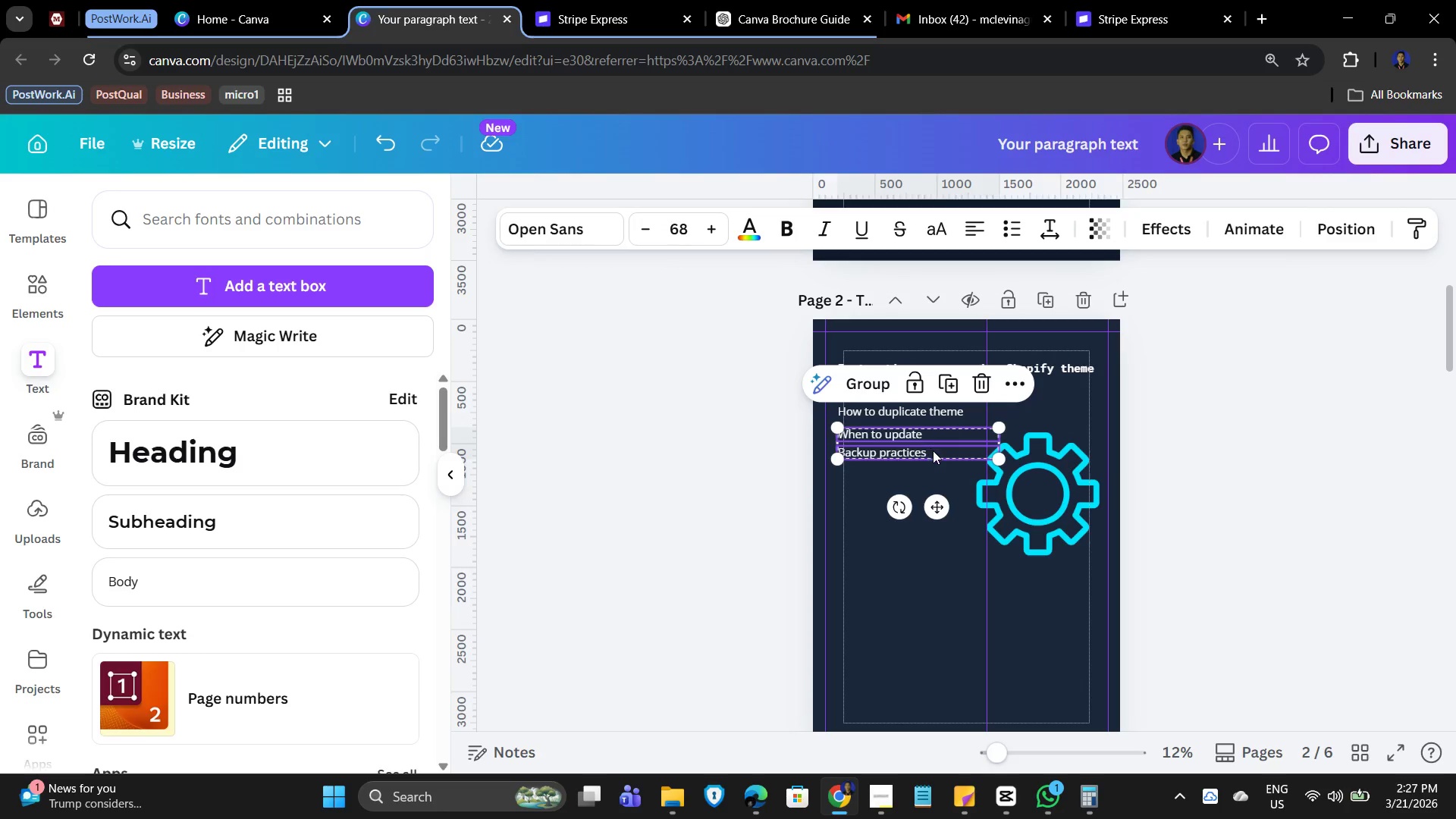 
left_click_drag(start_coordinate=[934, 447], to_coordinate=[937, 611])
 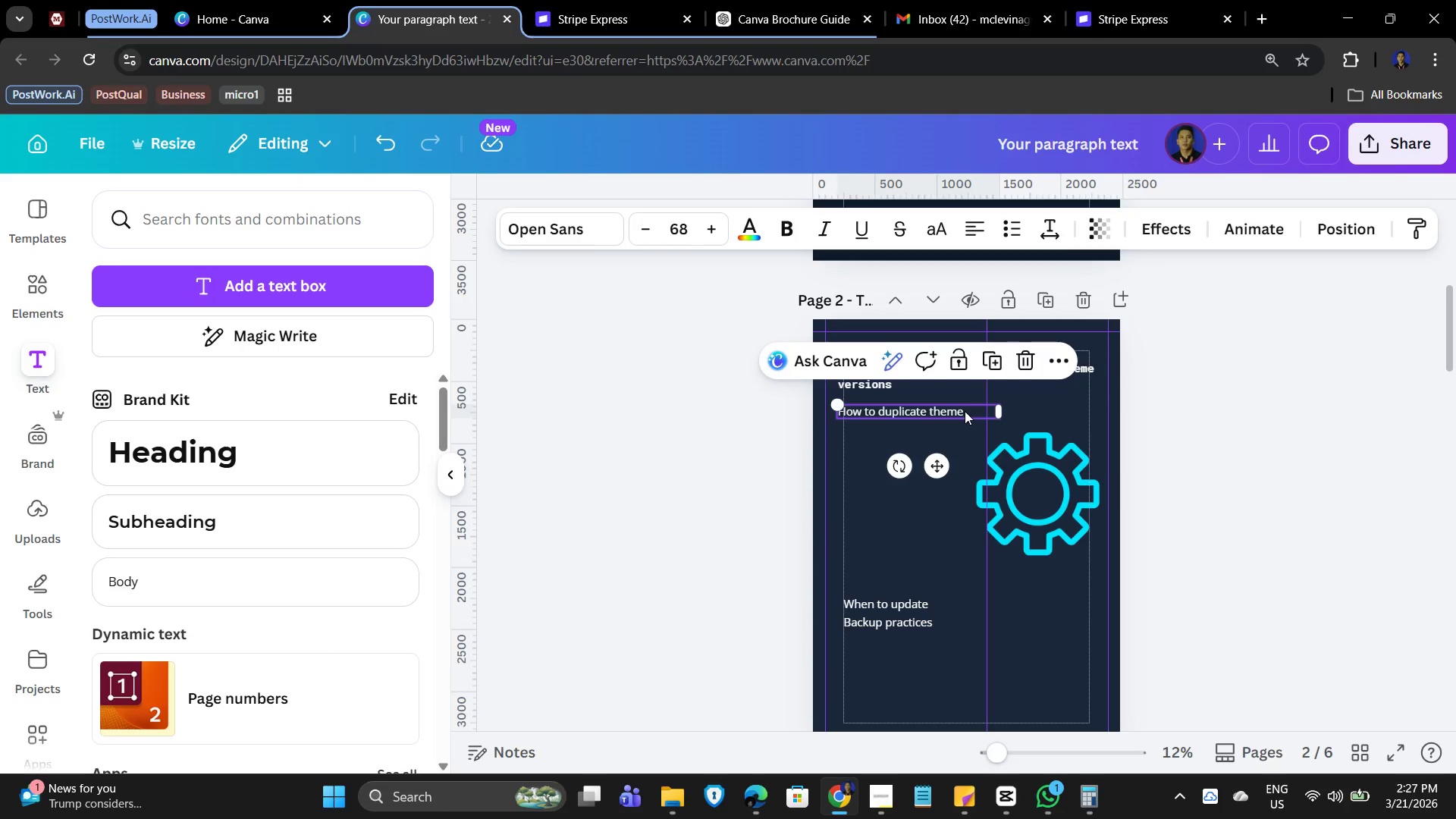 
left_click([965, 411])
 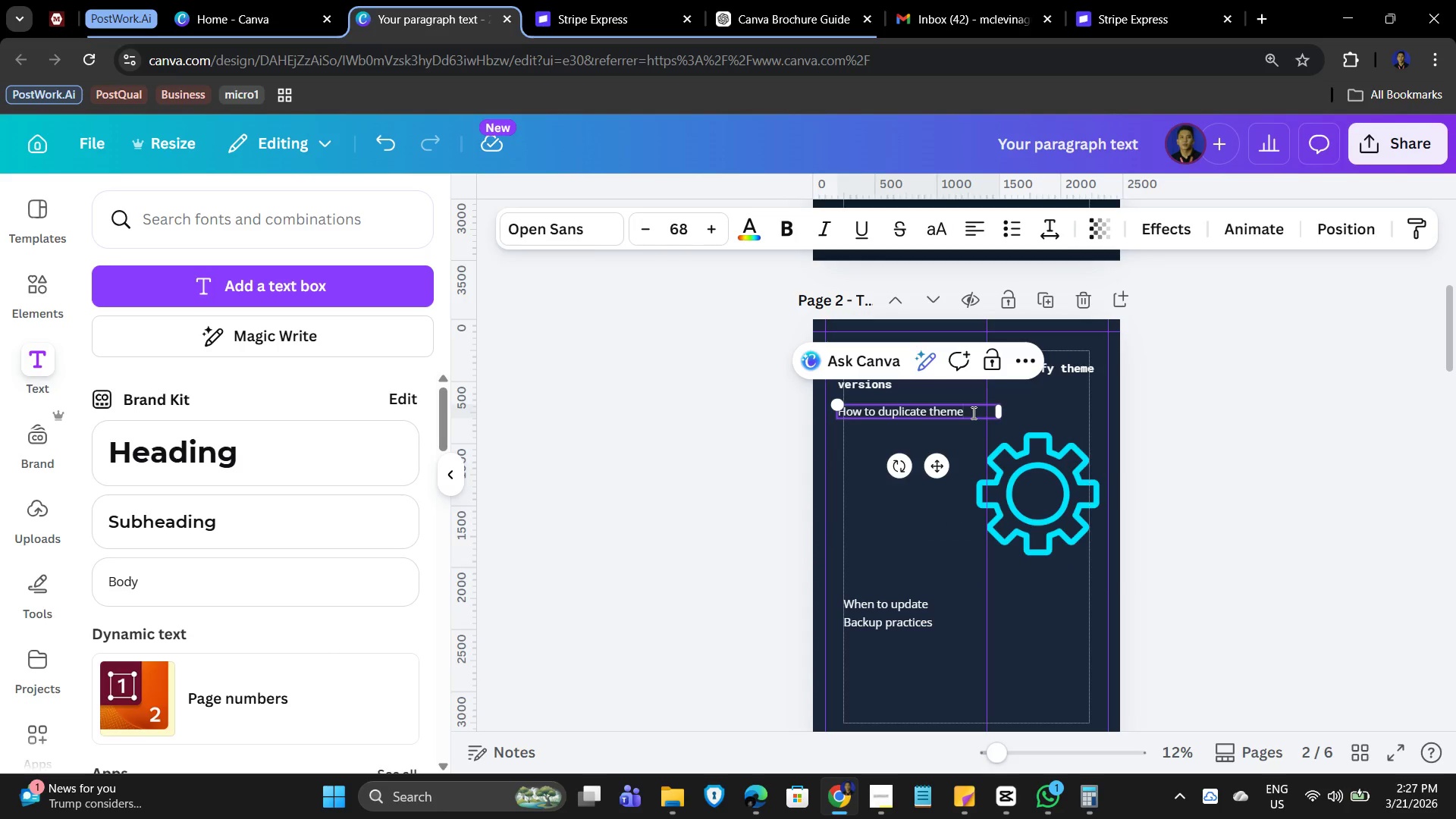 
left_click_drag(start_coordinate=[962, 410], to_coordinate=[839, 413])
 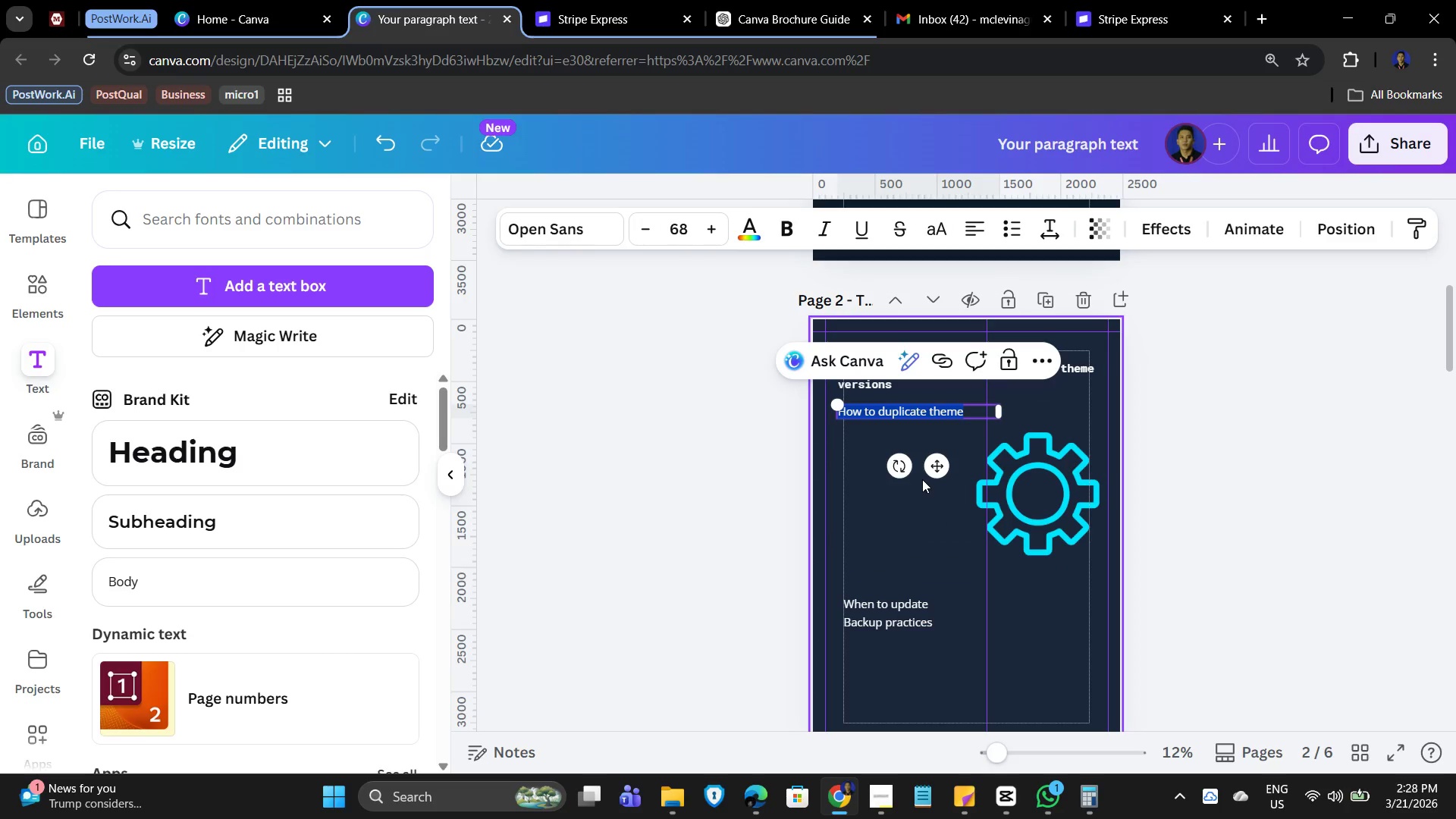 
wait(5.03)
 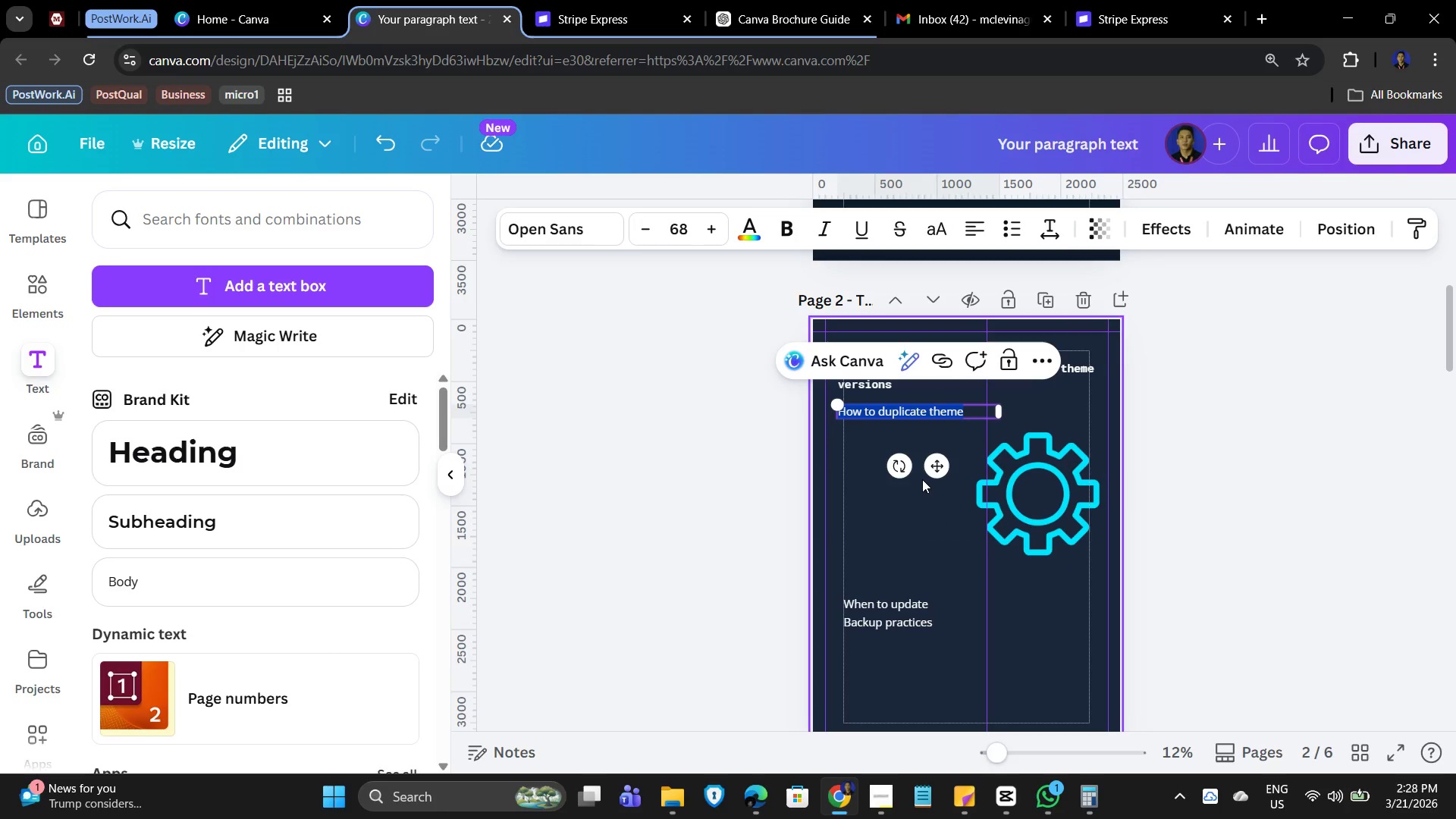 
type(Always duplicate Before Editing)
 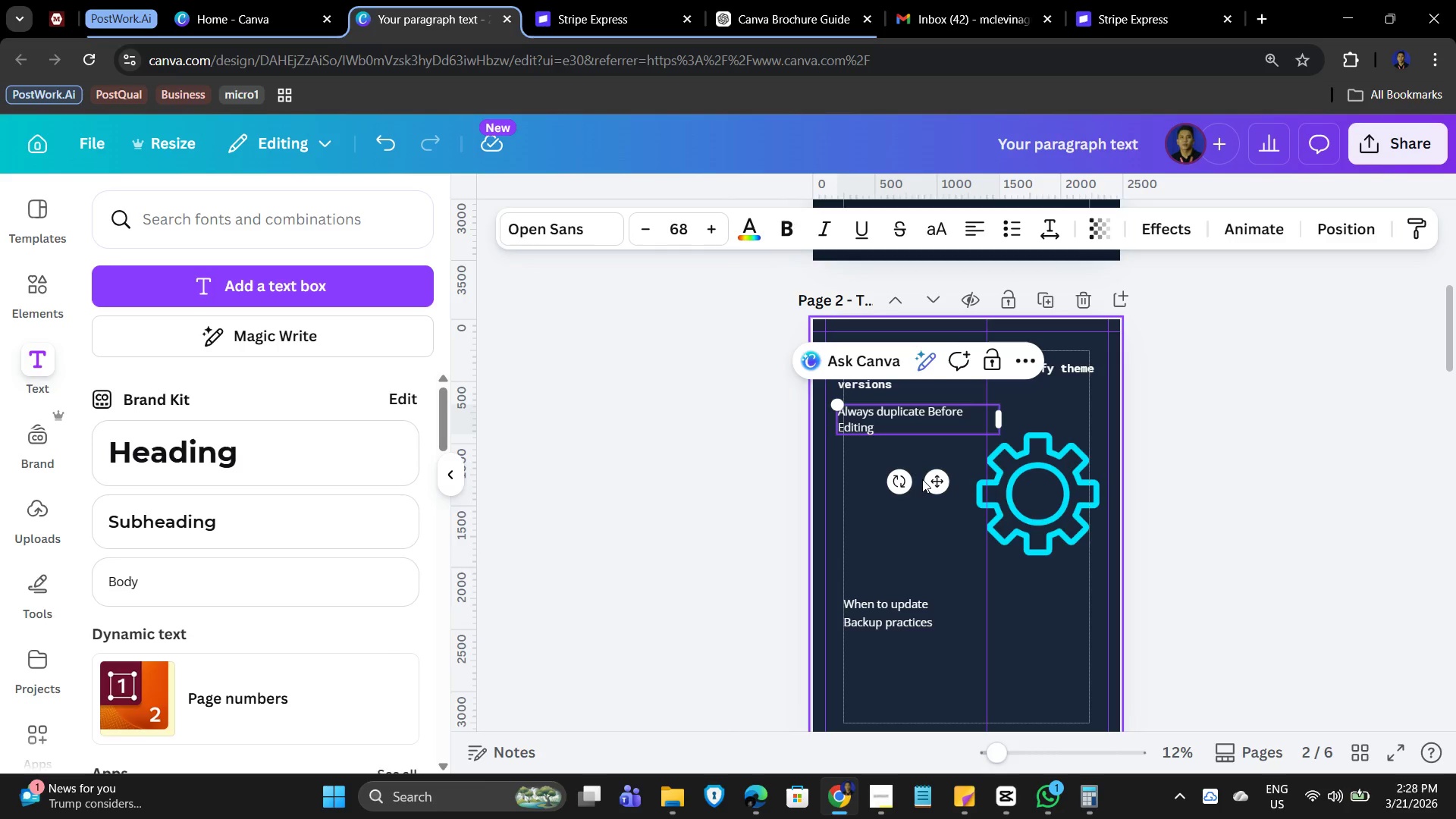 
left_click([870, 454])
 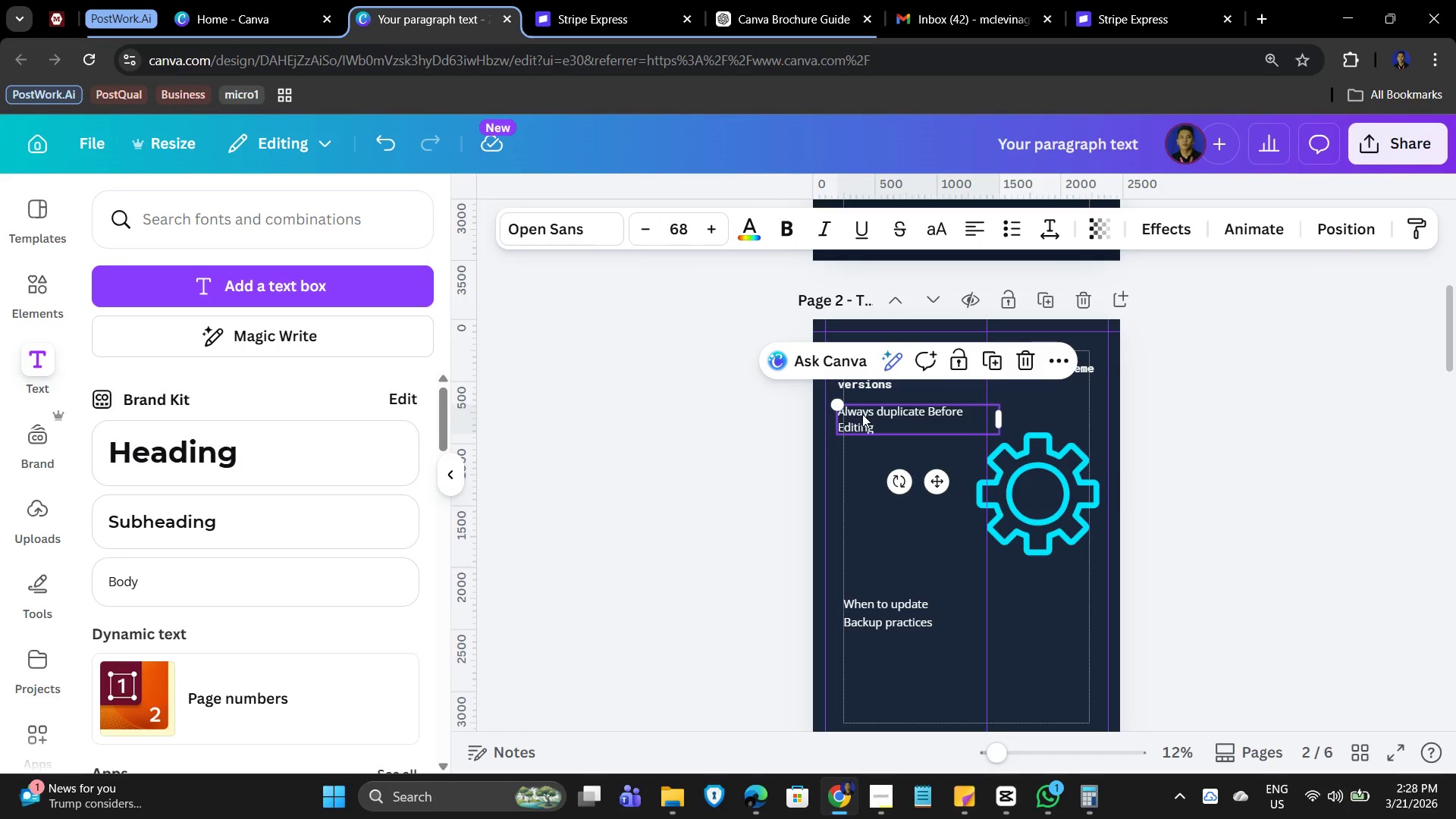 
double_click([864, 411])
 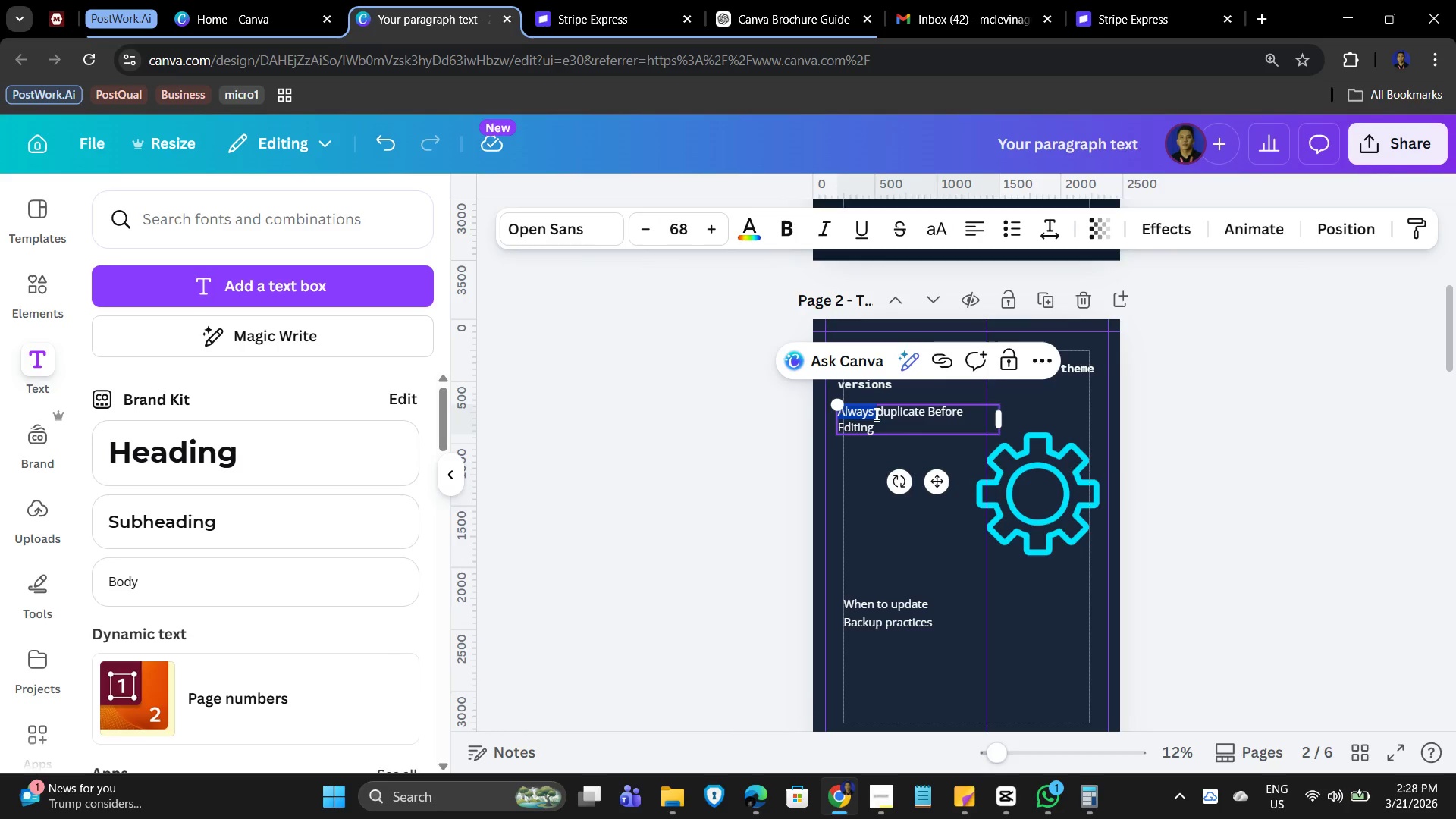 
left_click([874, 414])
 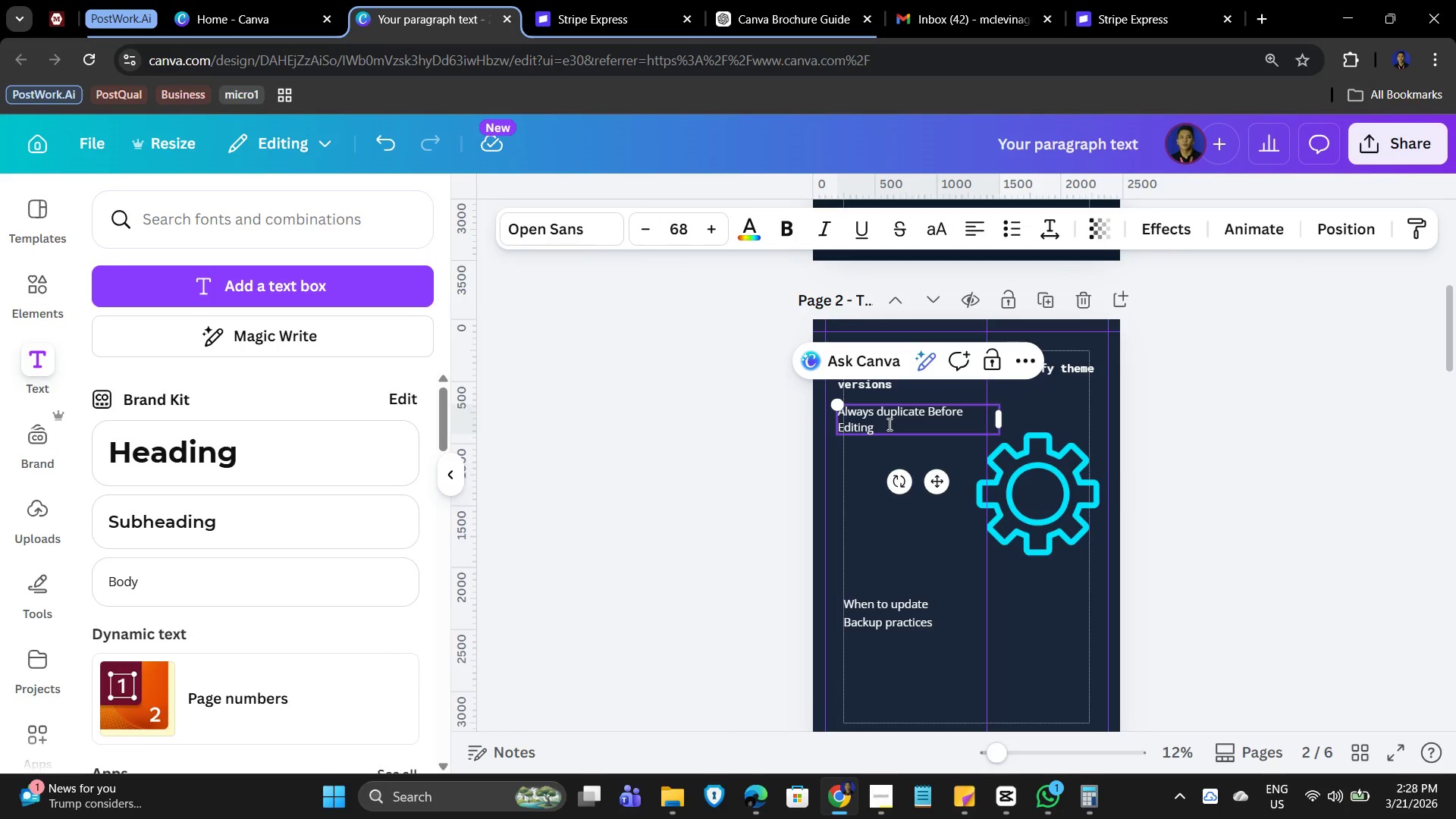 
hold_key(key=ArrowLeft, duration=1.11)
 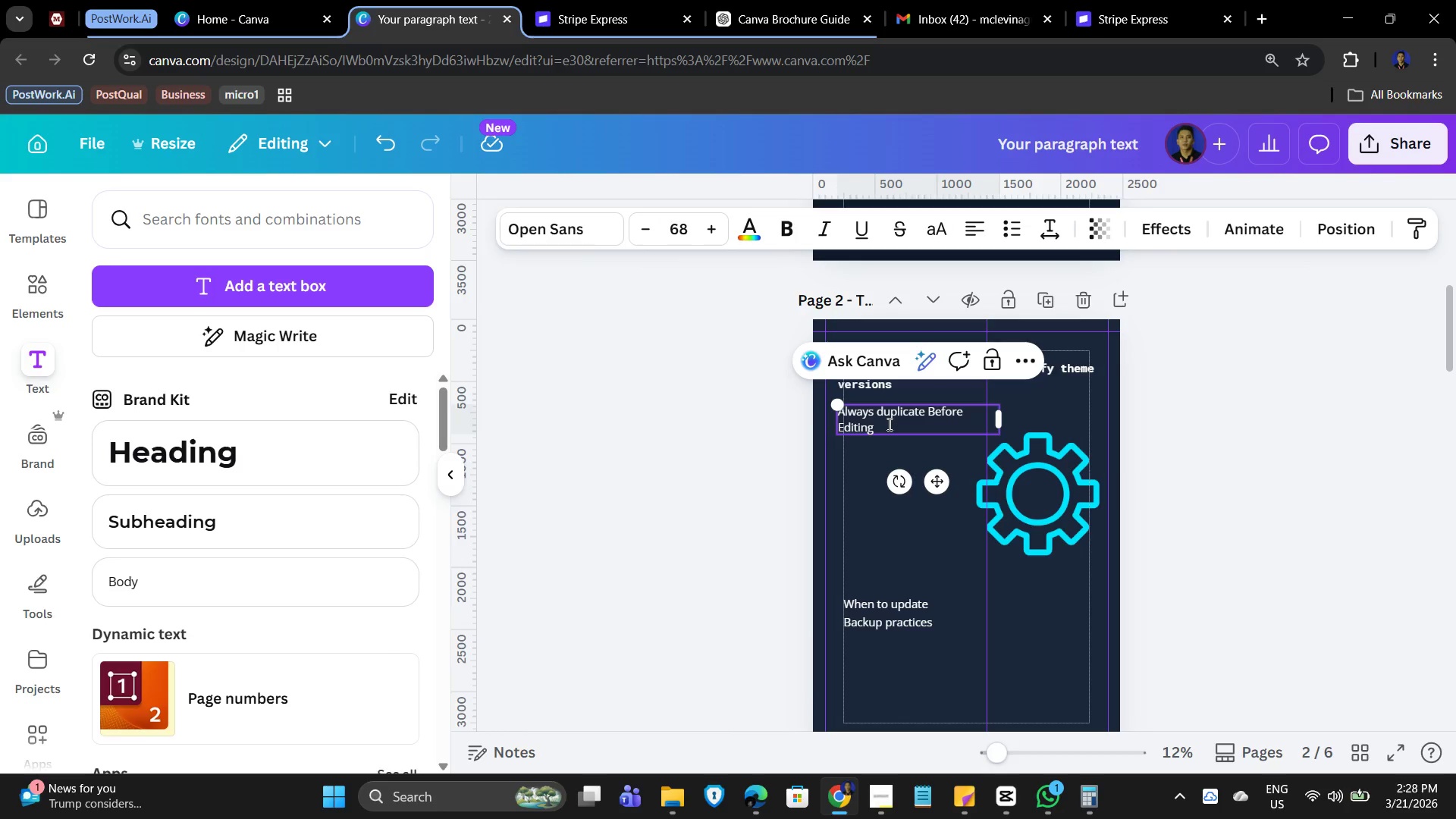 
key(ArrowLeft)
 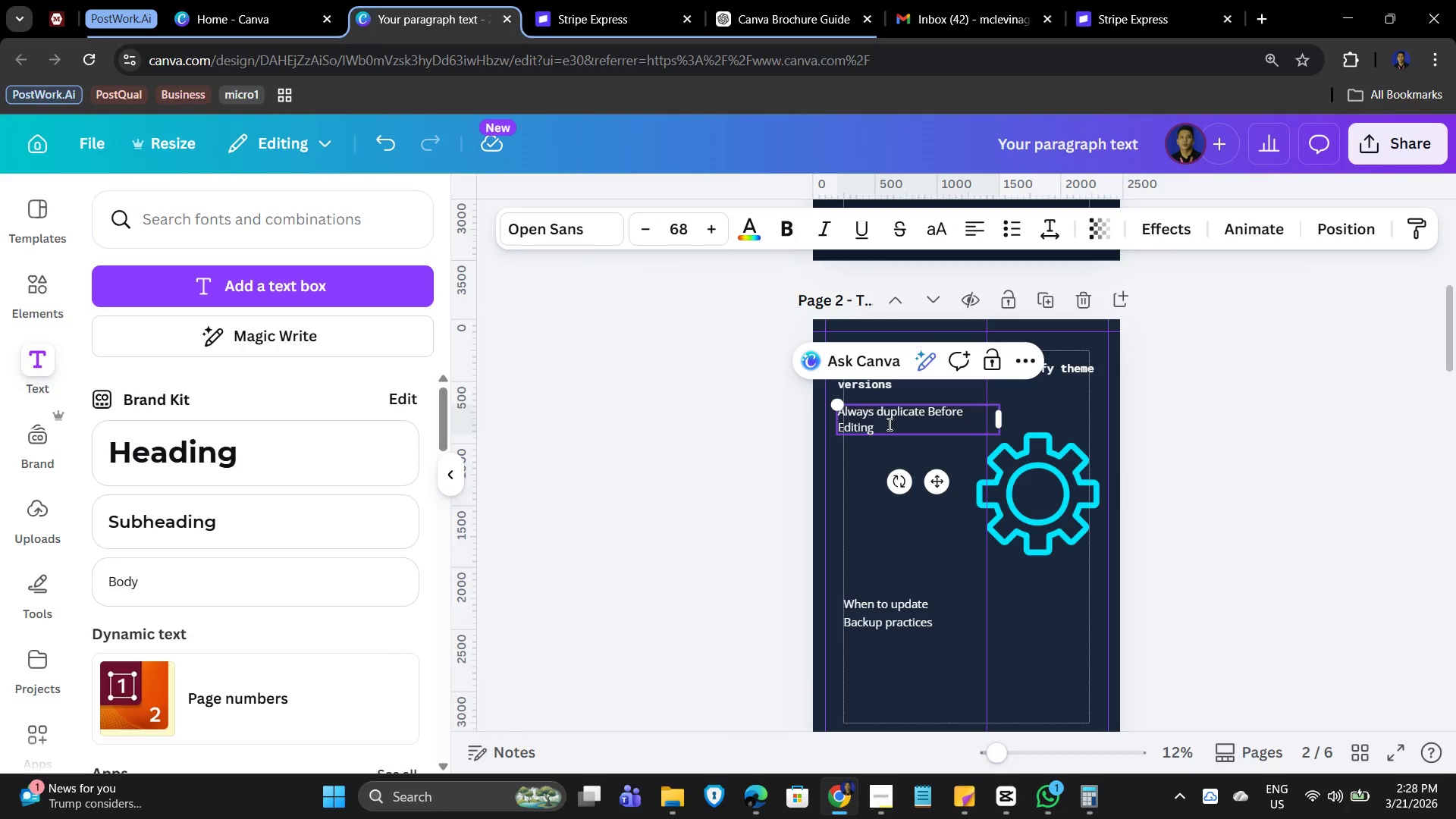 
key(ArrowLeft)
 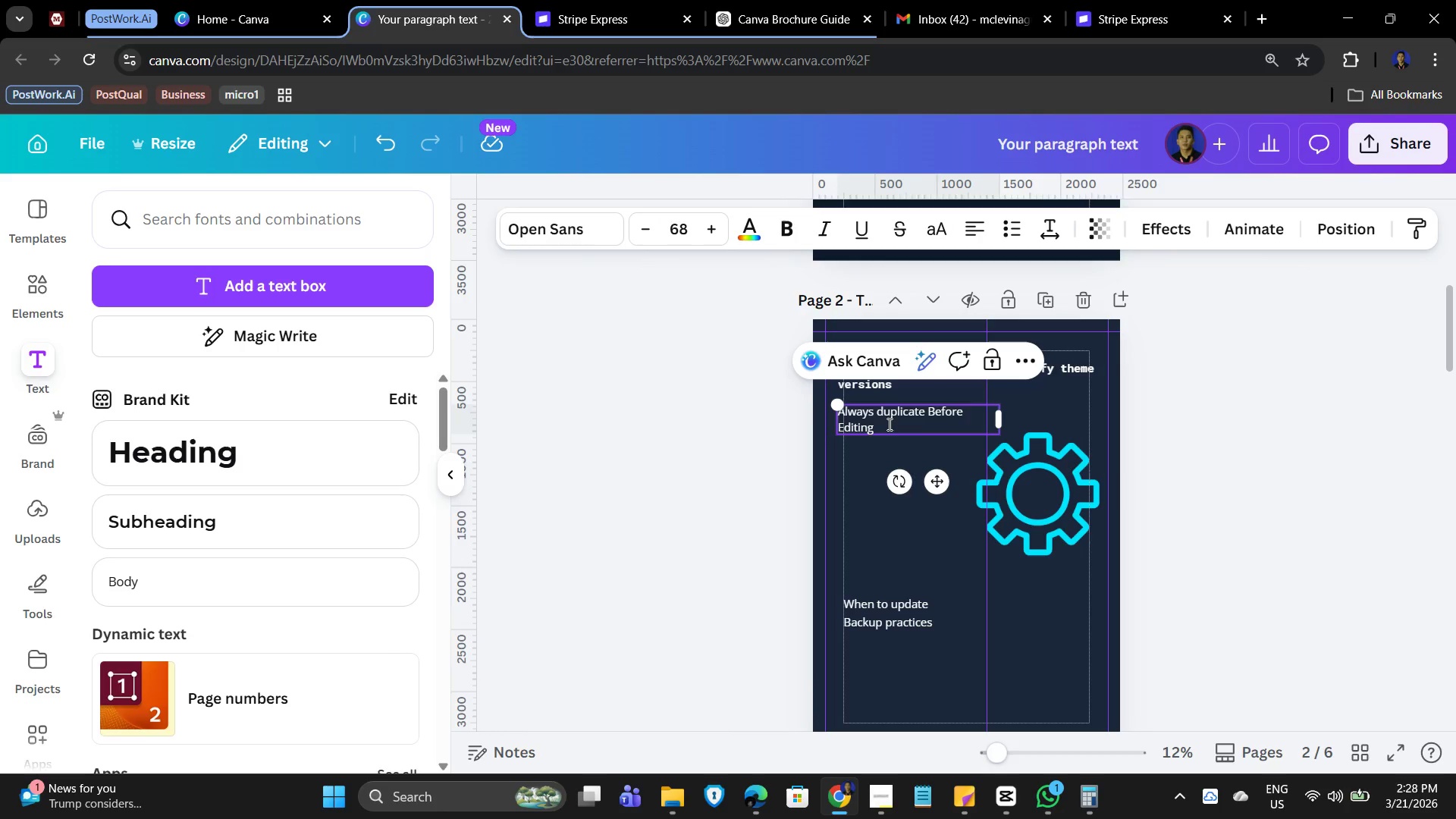 
key(Numpad1)
 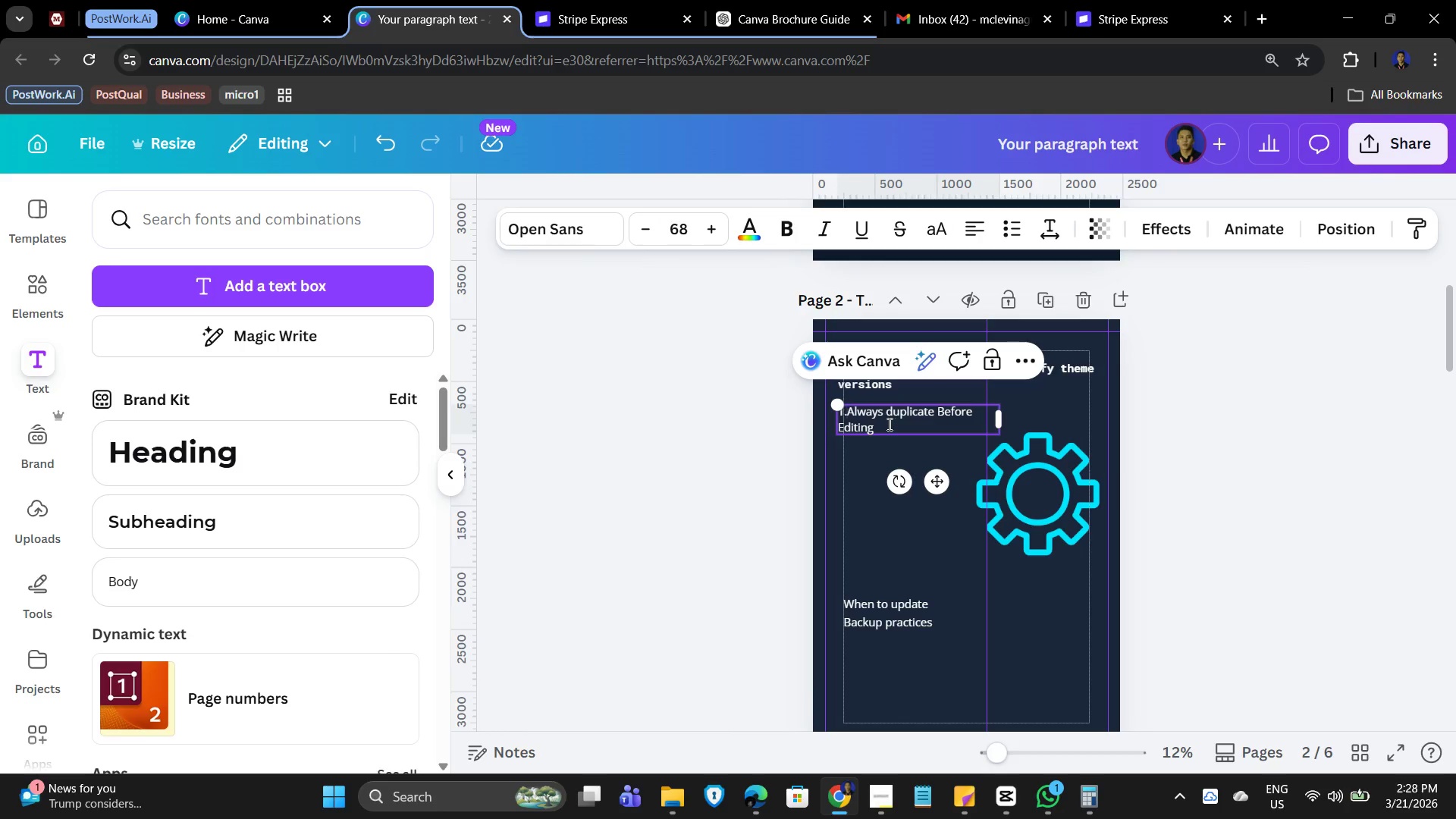 
key(NumpadDecimal)
 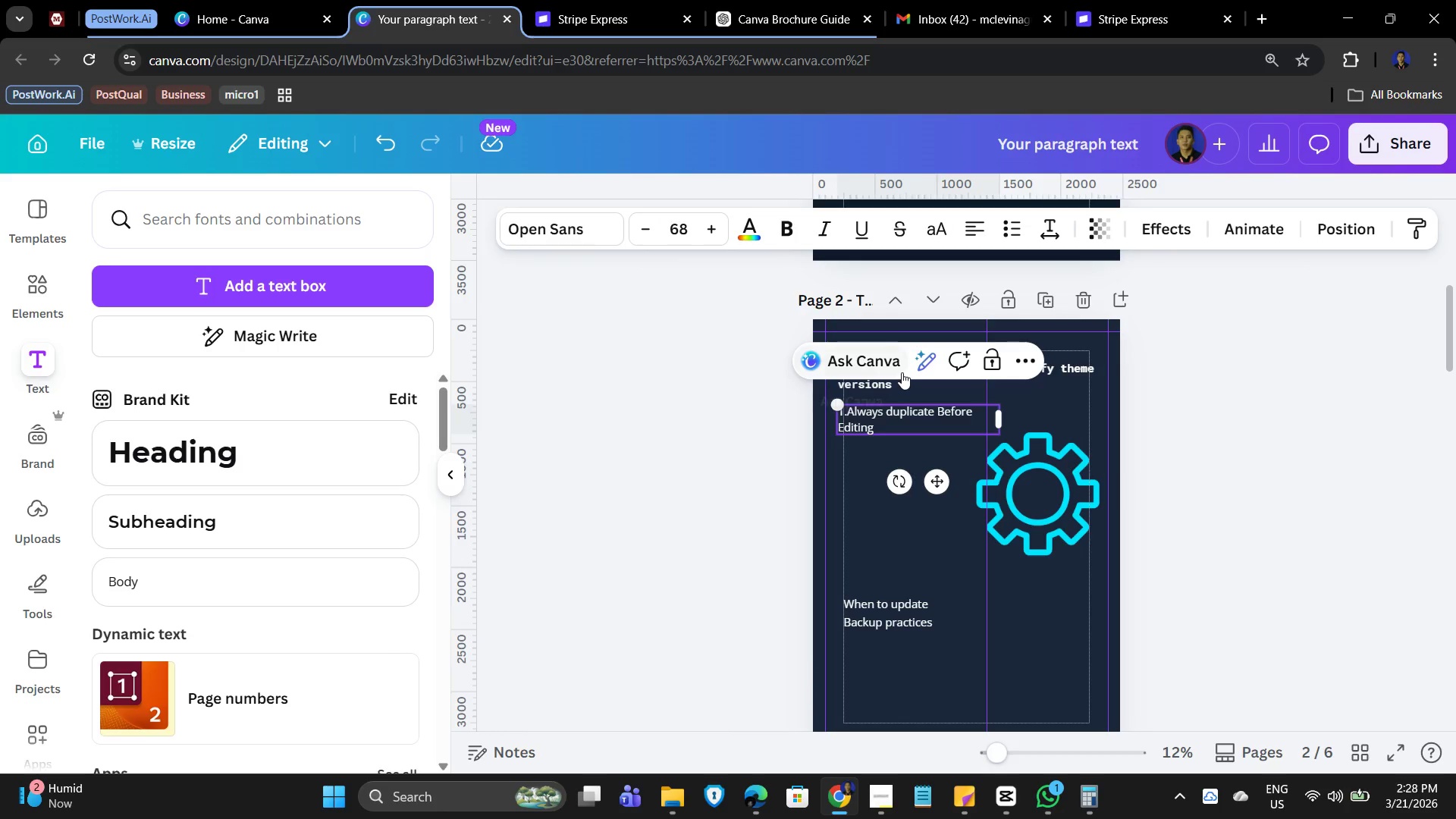 
left_click([903, 457])
 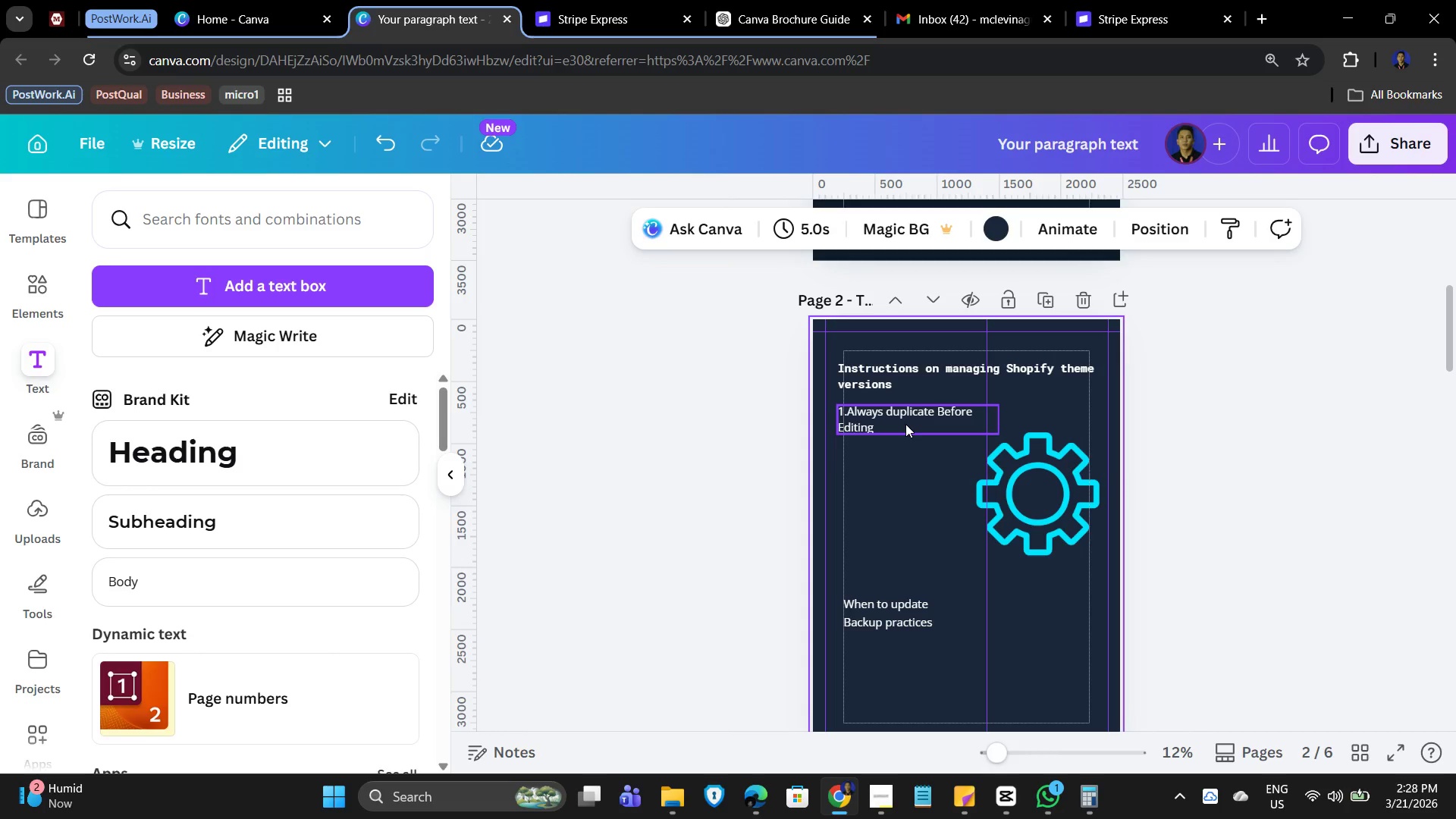 
wait(6.55)
 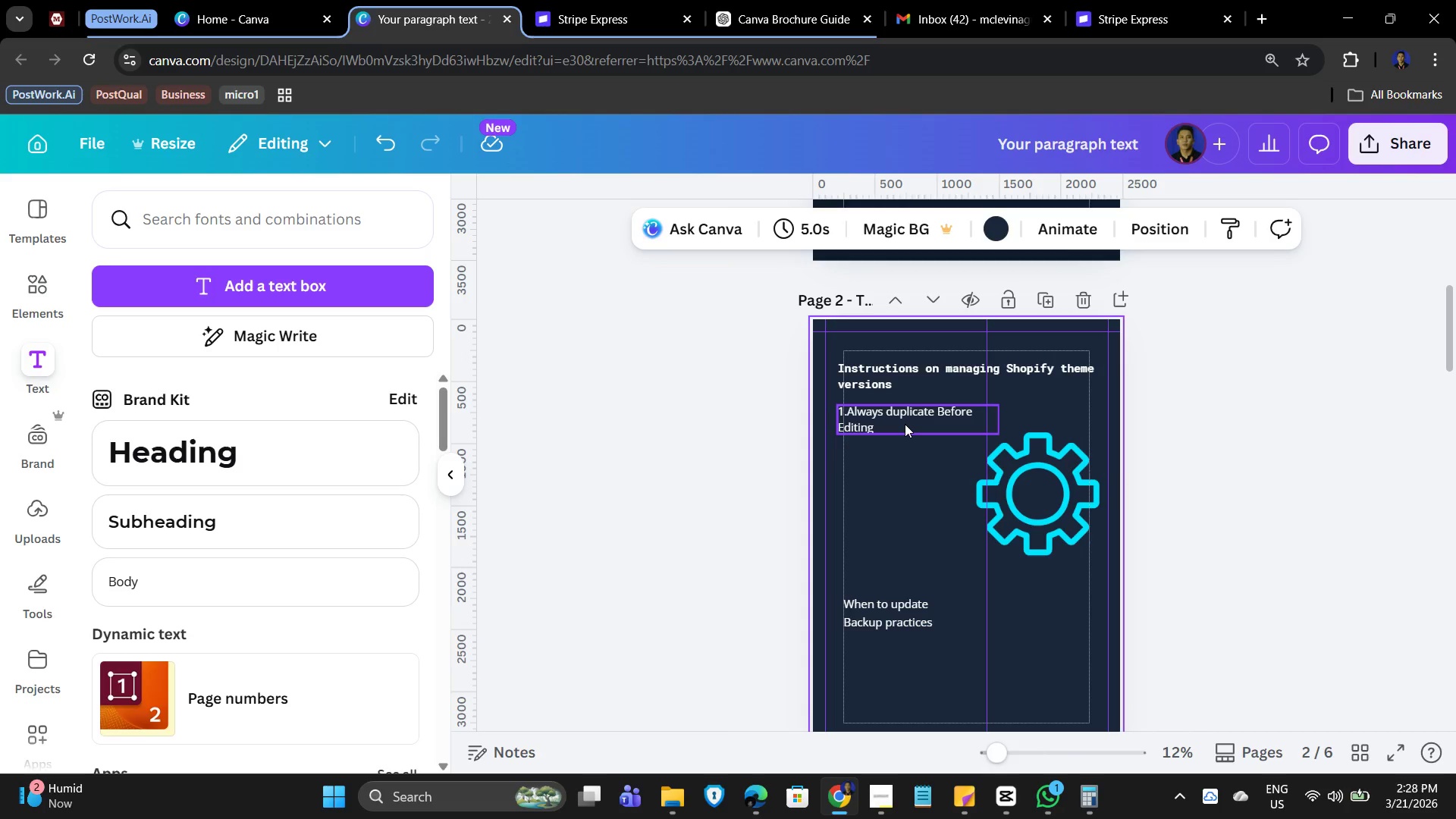 
double_click([885, 427])
 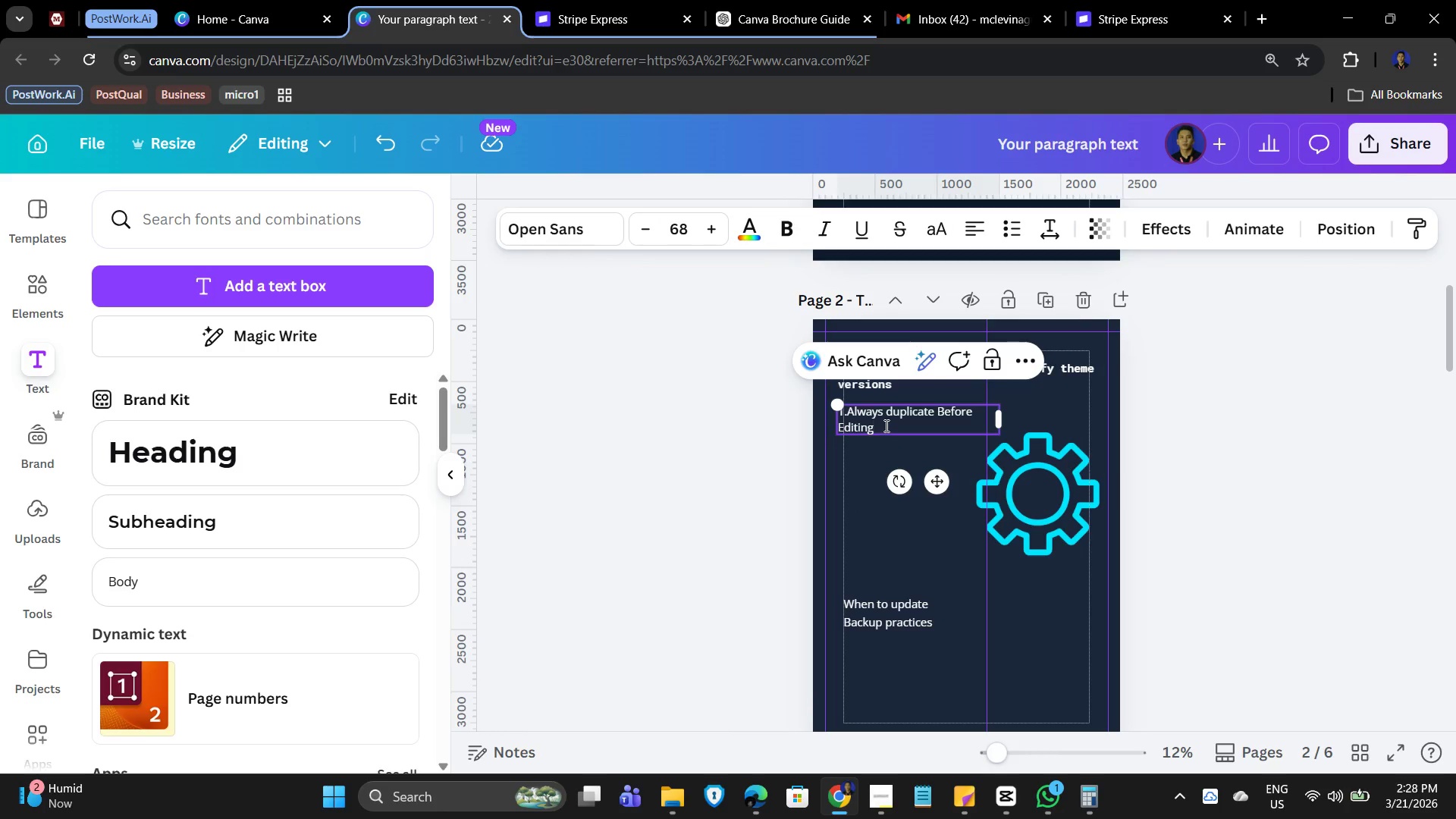 
triple_click([885, 425])
 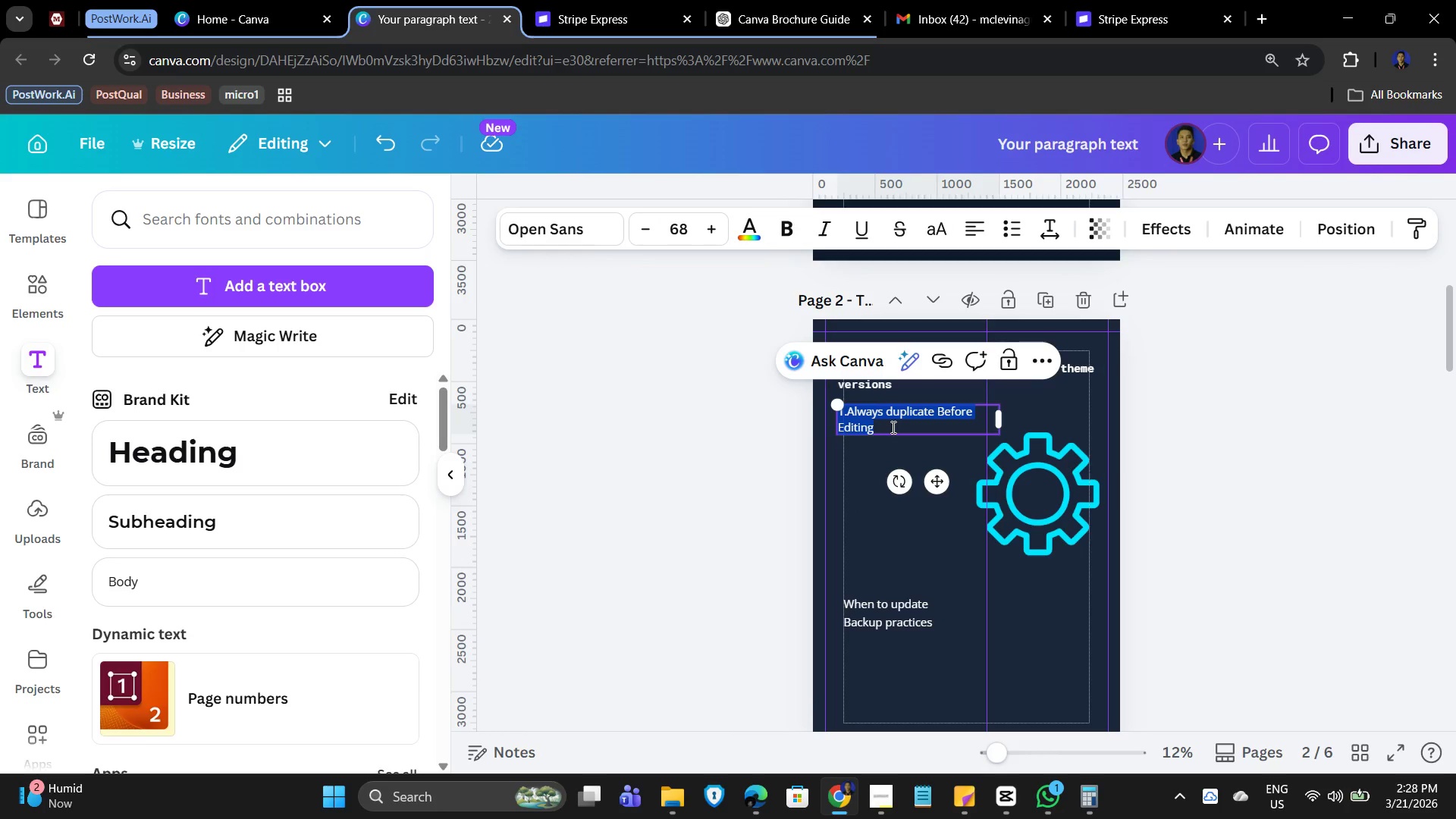 
left_click([892, 427])
 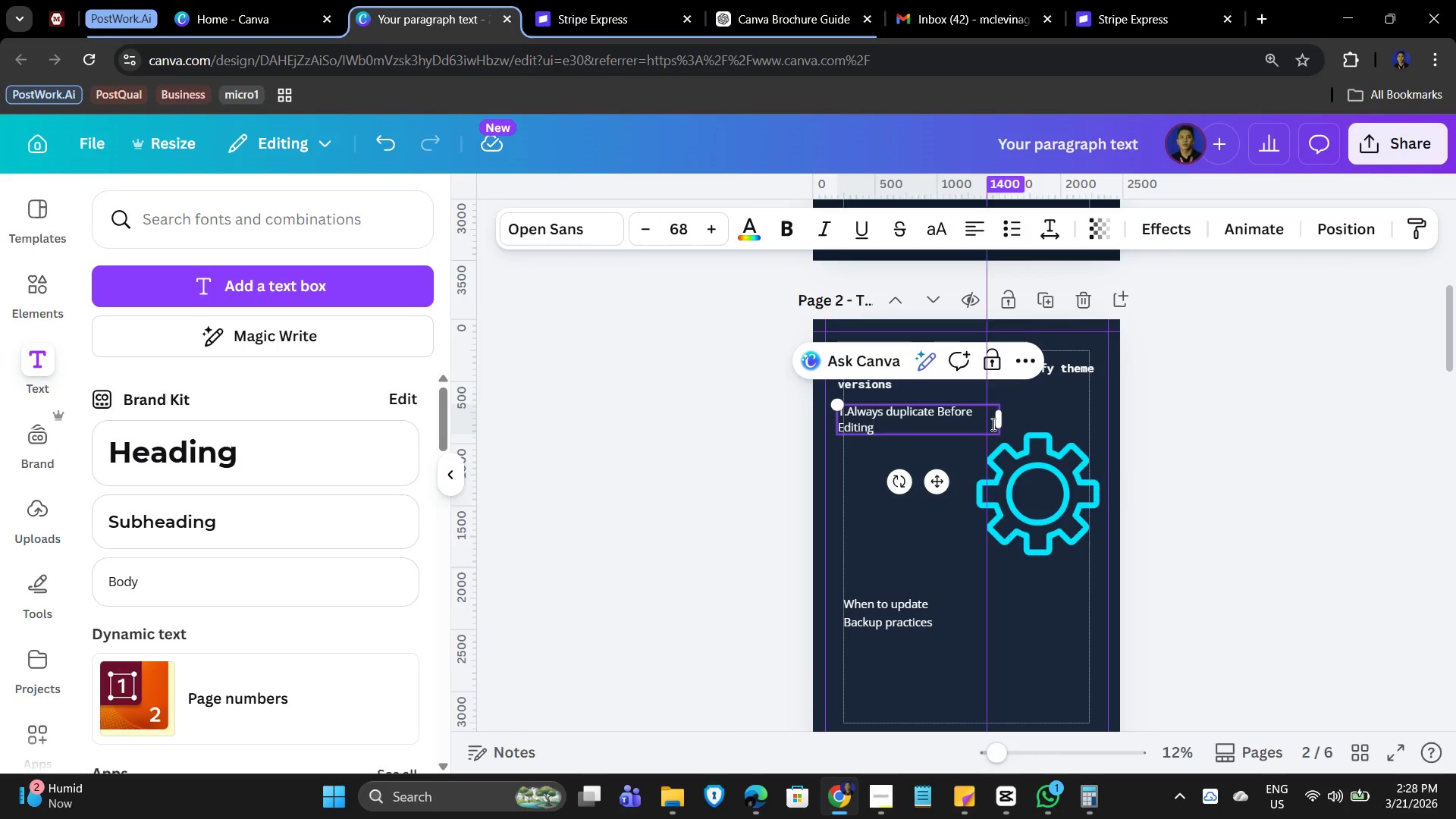 
left_click_drag(start_coordinate=[1005, 414], to_coordinate=[1021, 418])
 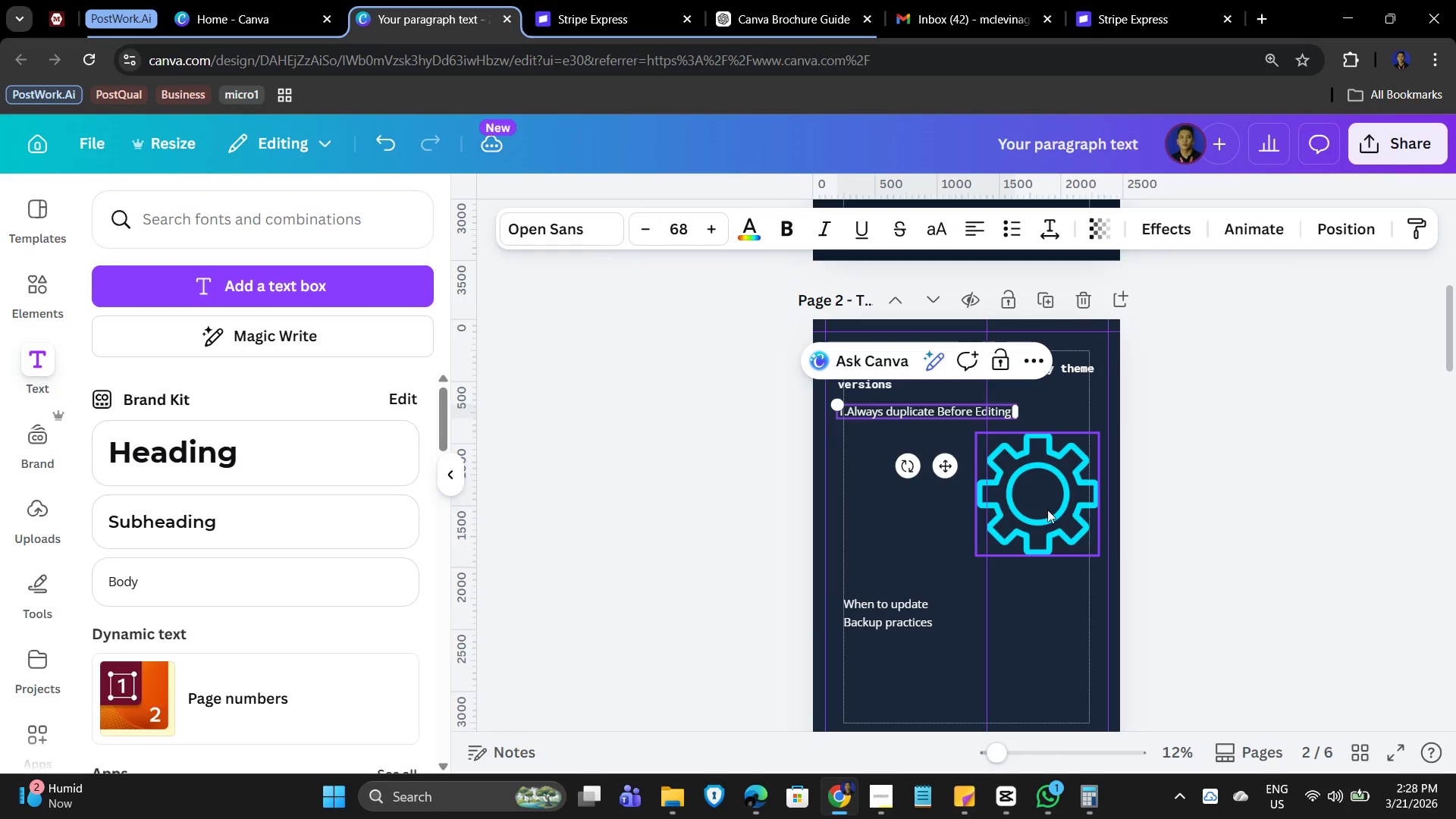 
left_click([1050, 511])
 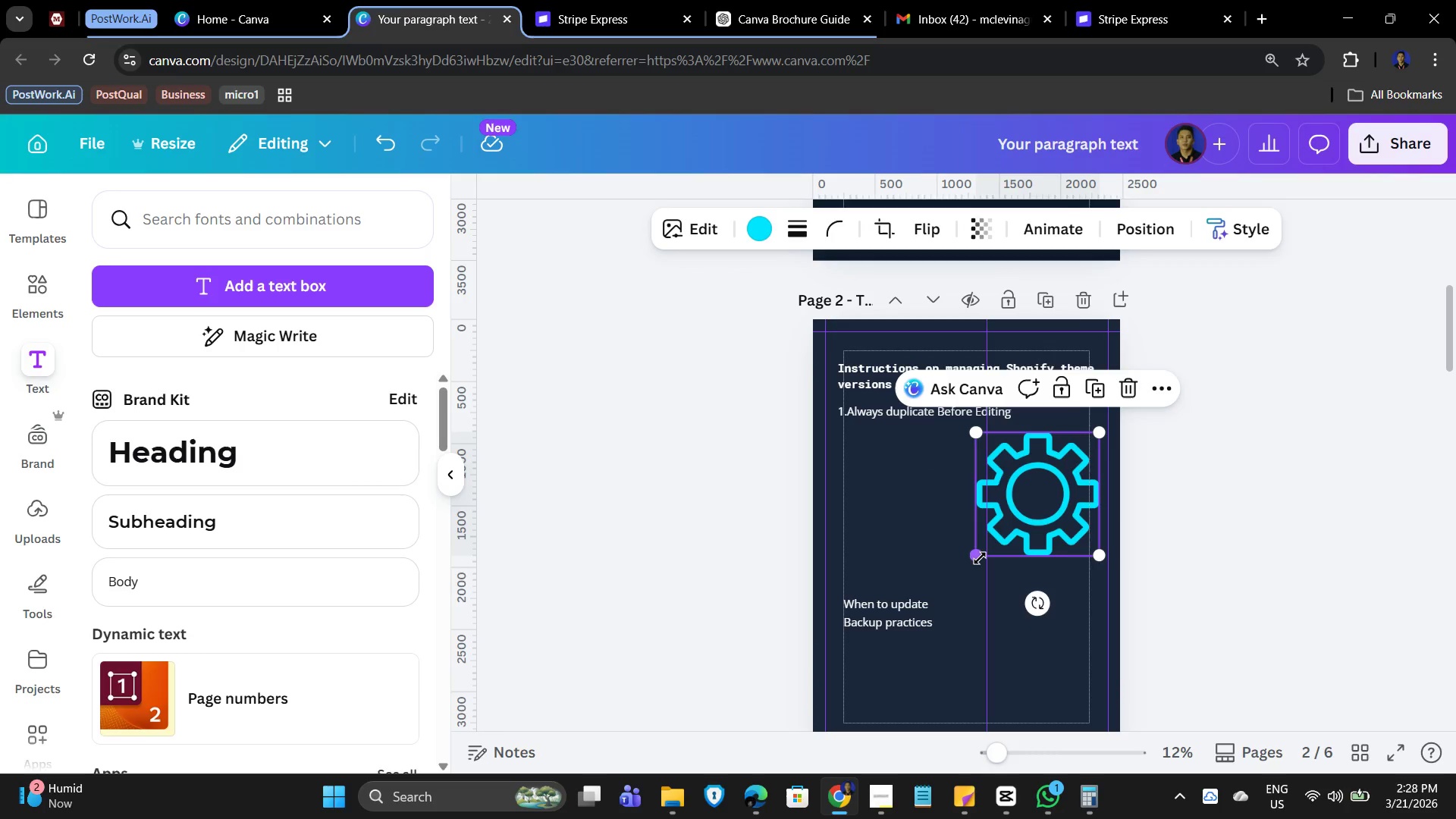 
left_click_drag(start_coordinate=[980, 558], to_coordinate=[1010, 535])
 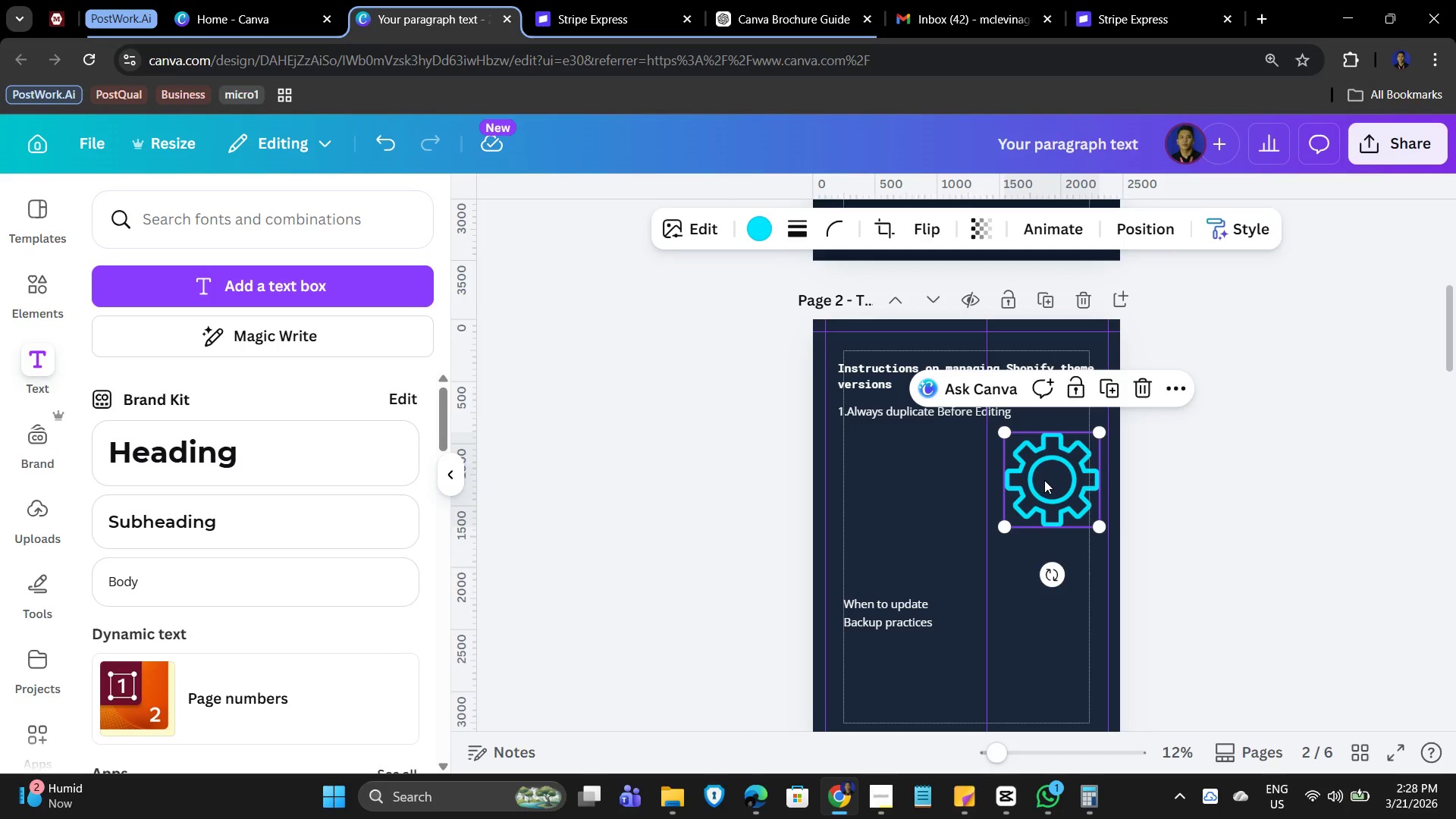 
left_click_drag(start_coordinate=[1044, 480], to_coordinate=[1034, 679])
 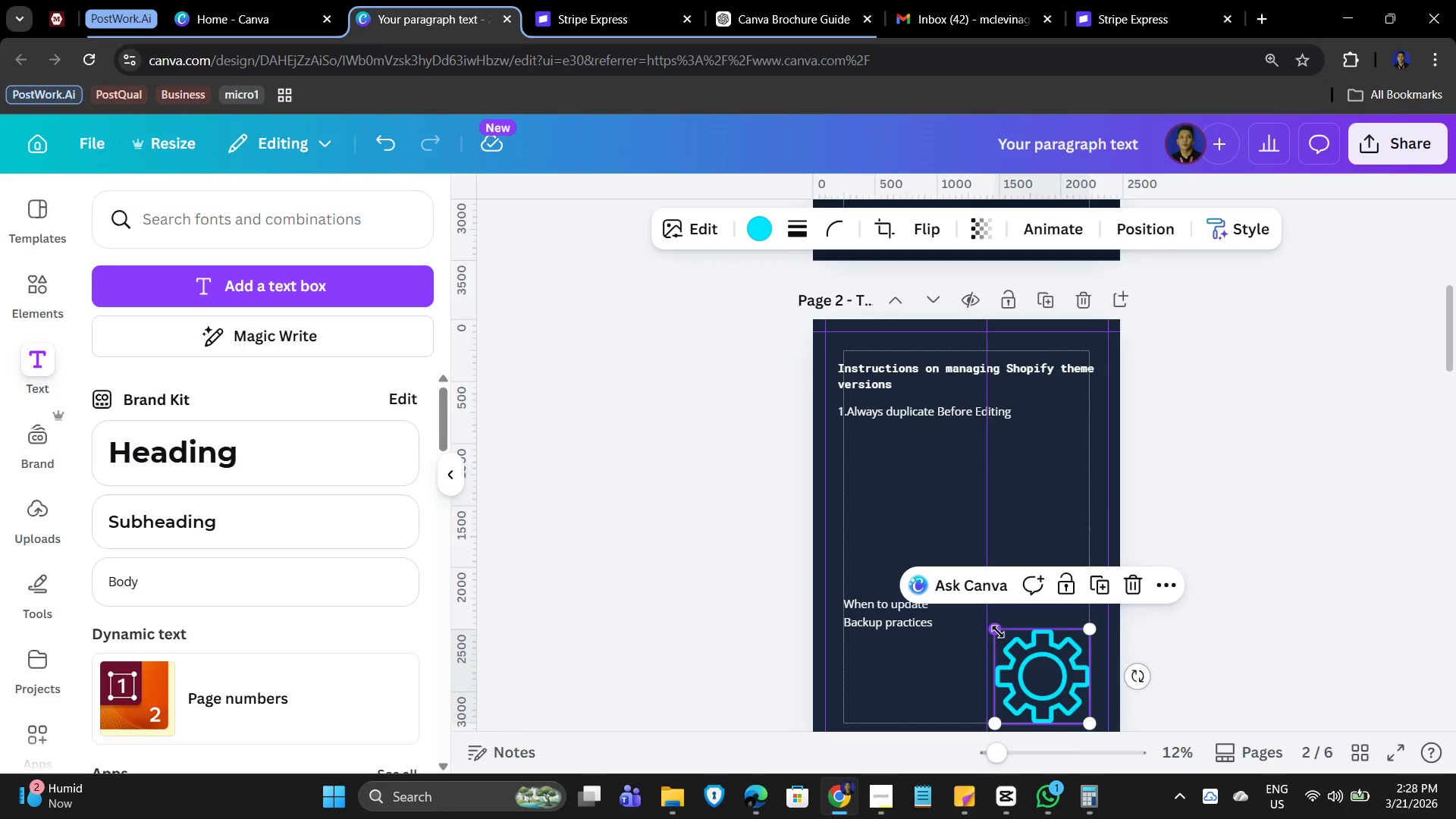 
left_click_drag(start_coordinate=[998, 632], to_coordinate=[984, 626])
 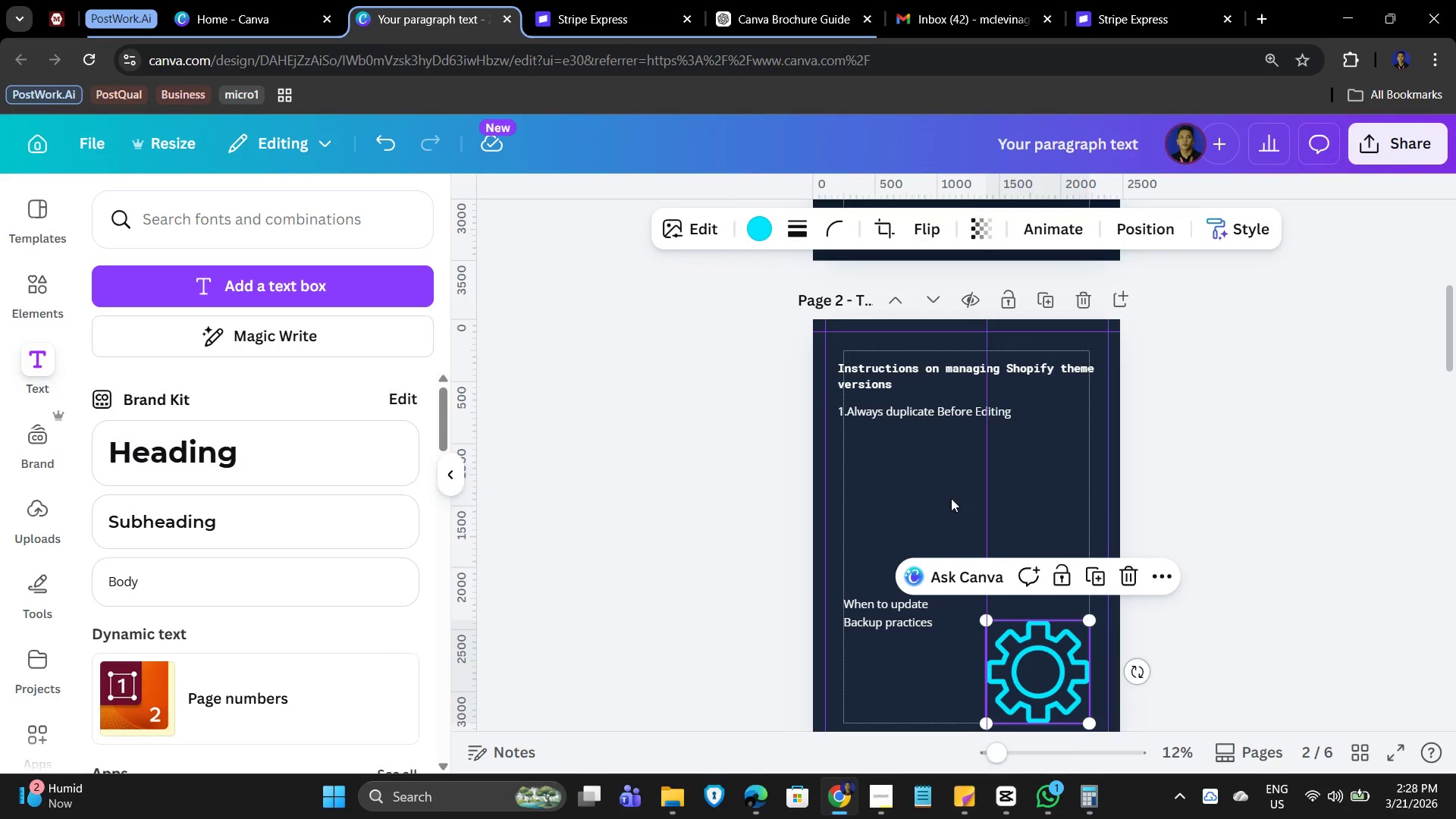 
left_click([951, 489])
 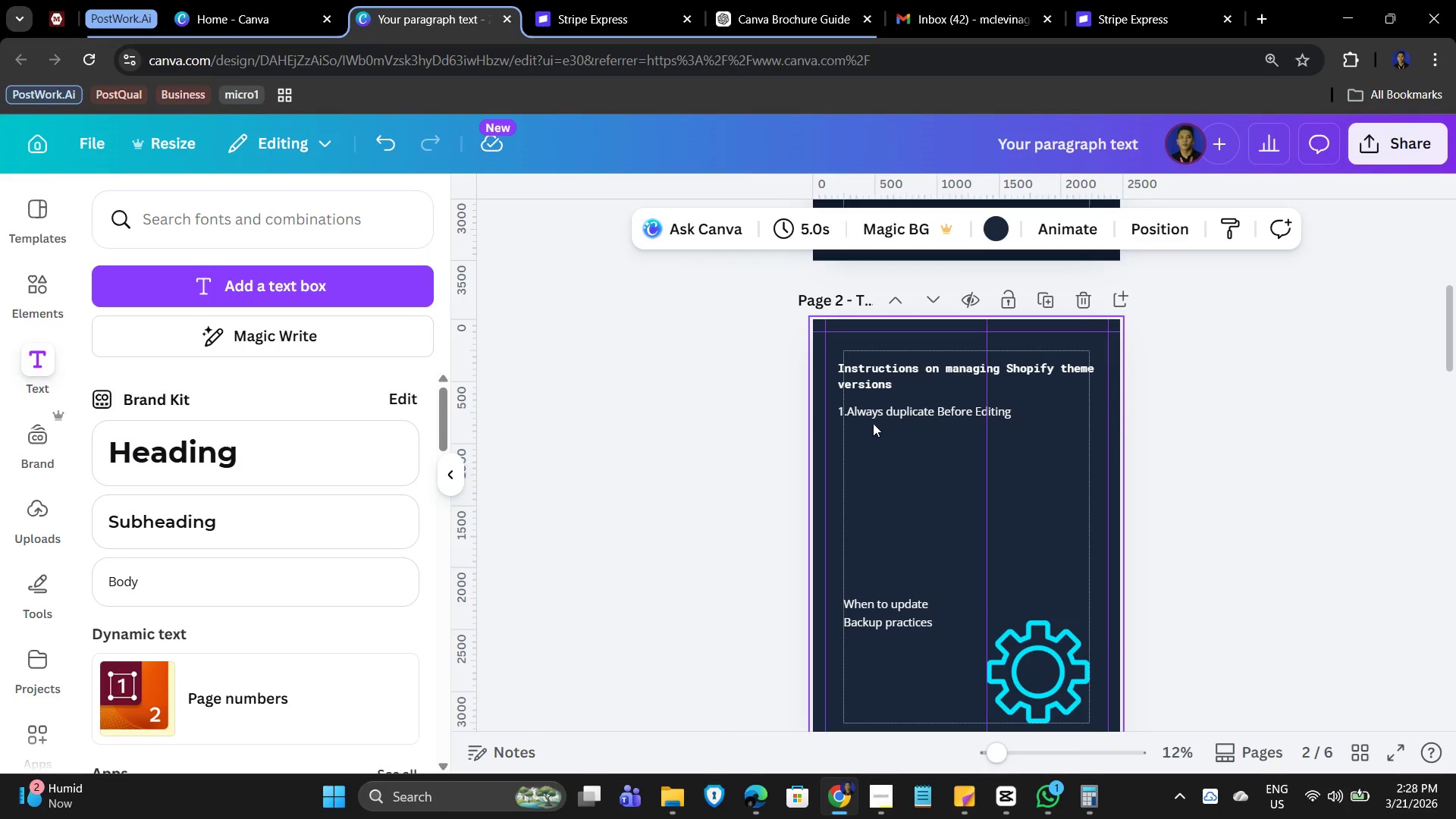 
left_click([902, 421])
 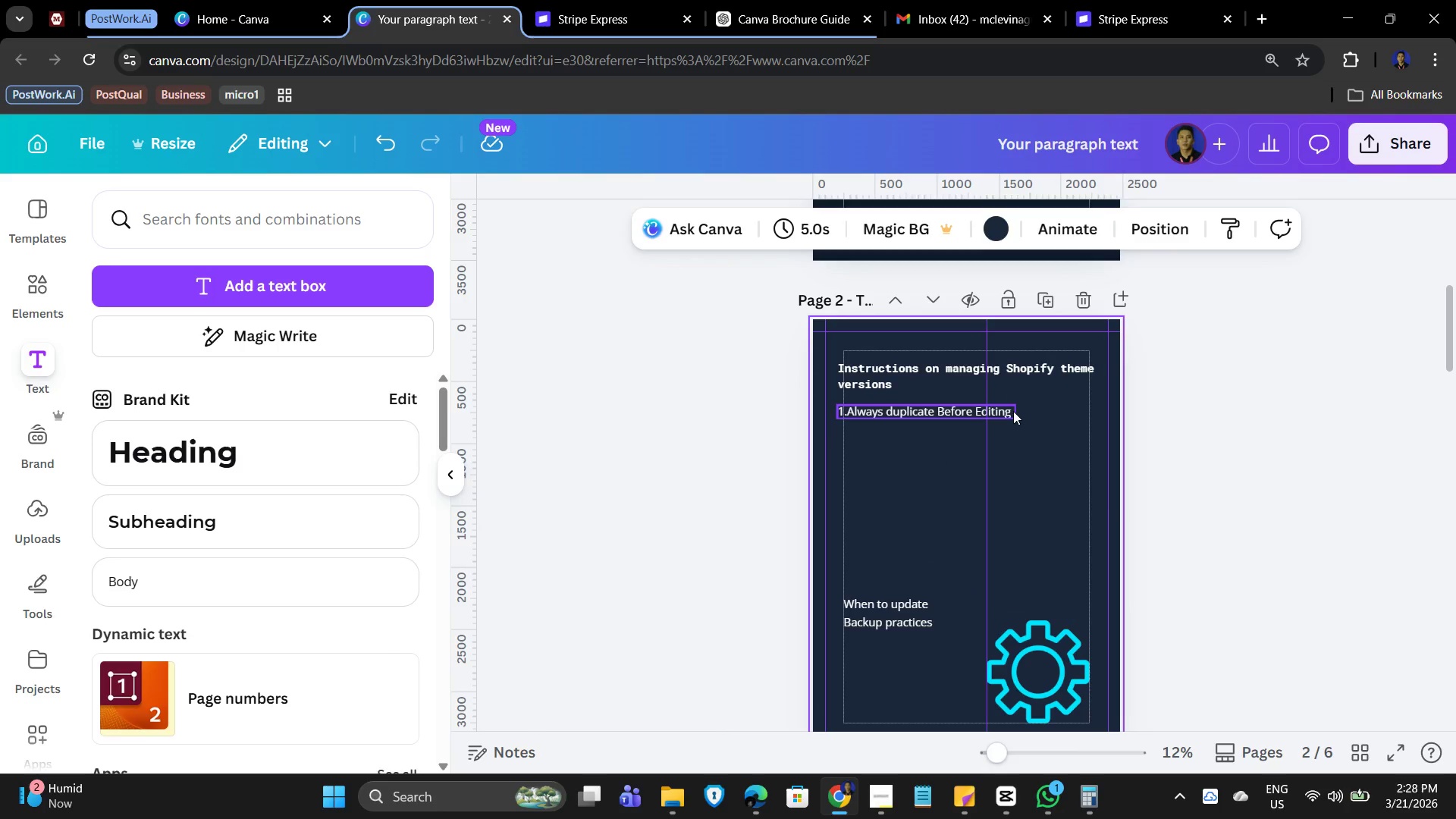 
left_click([990, 411])
 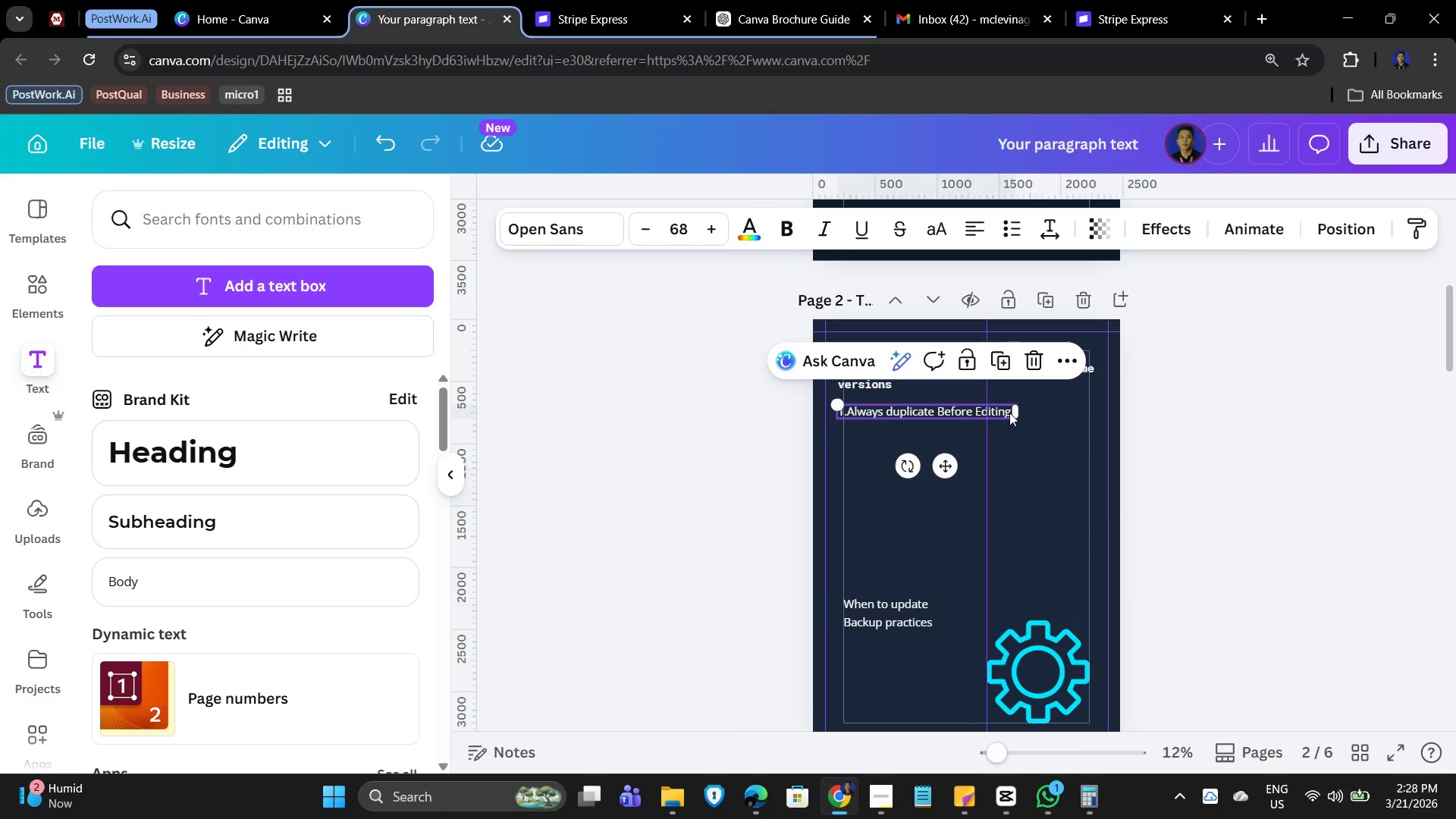 
double_click([1010, 413])
 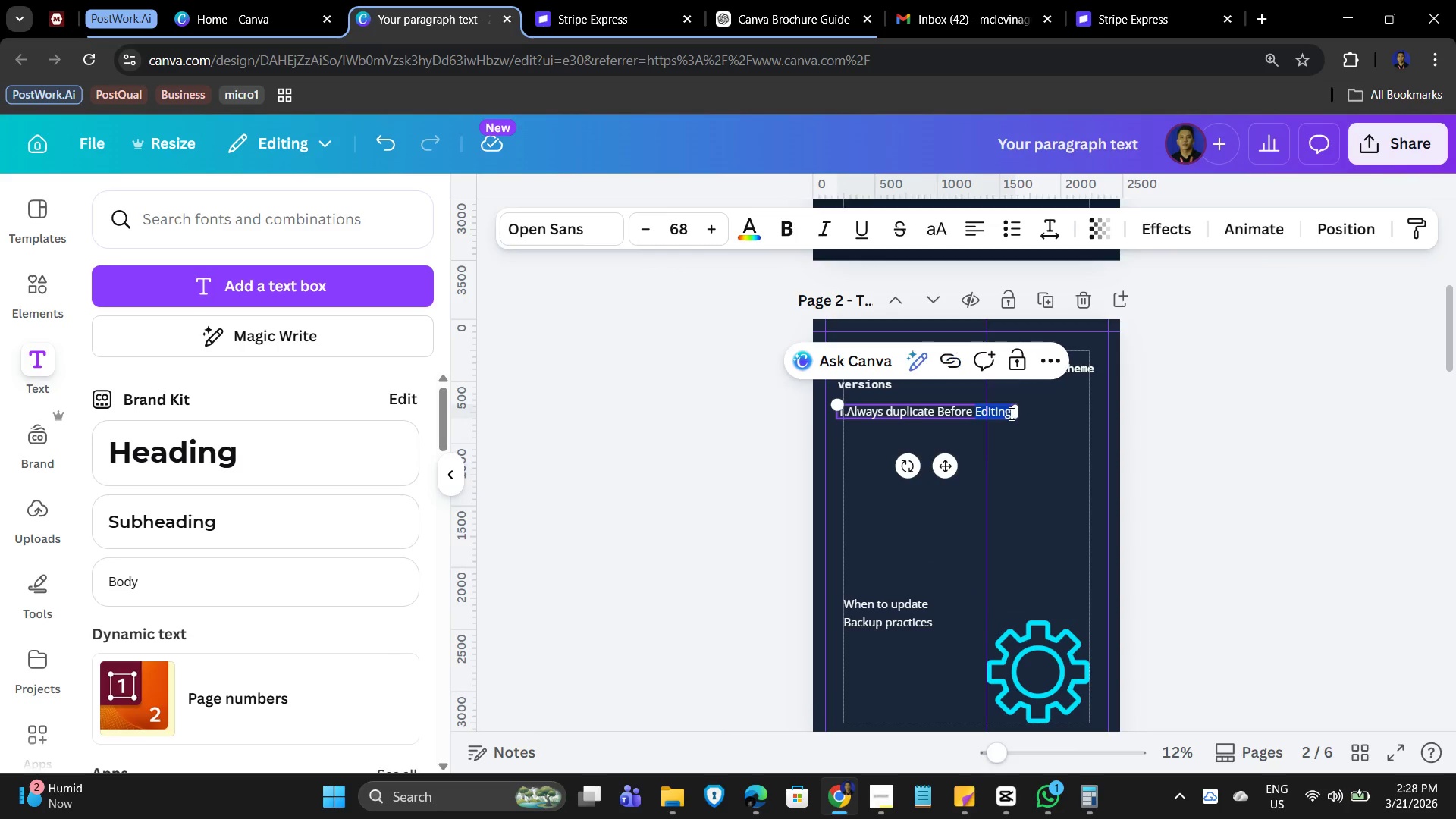 
triple_click([1010, 413])
 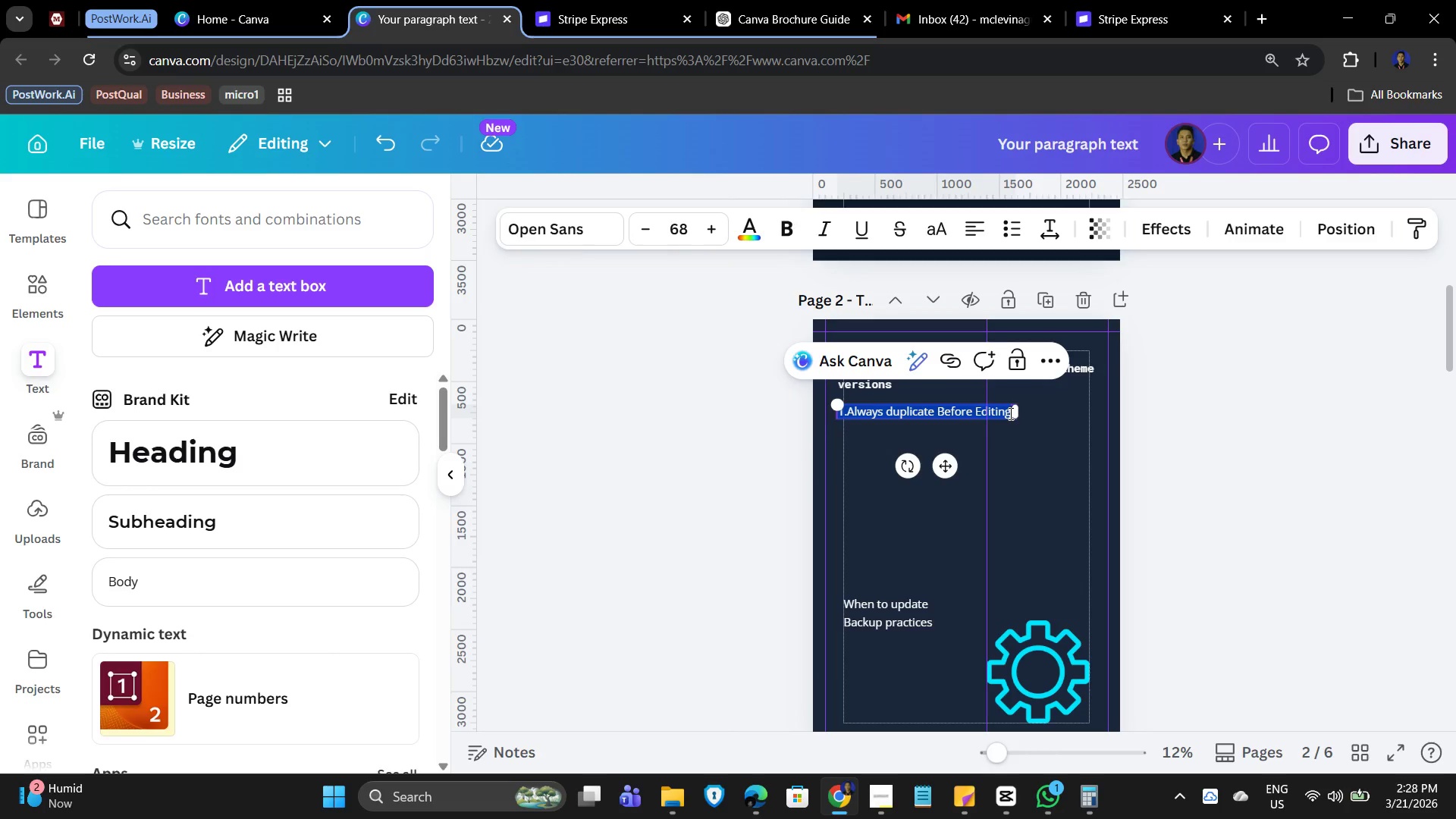 
triple_click([1009, 413])
 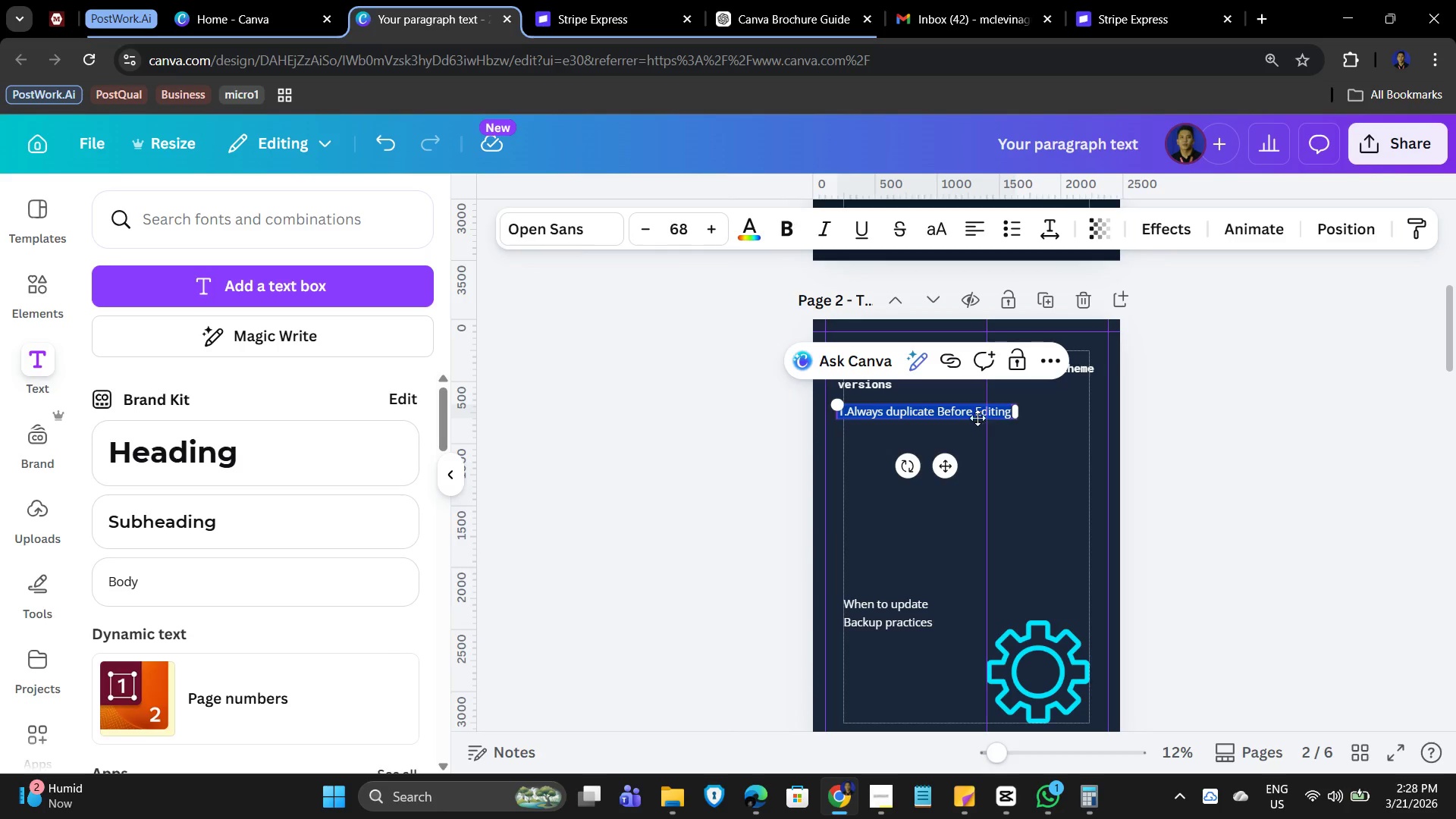 
left_click([977, 413])
 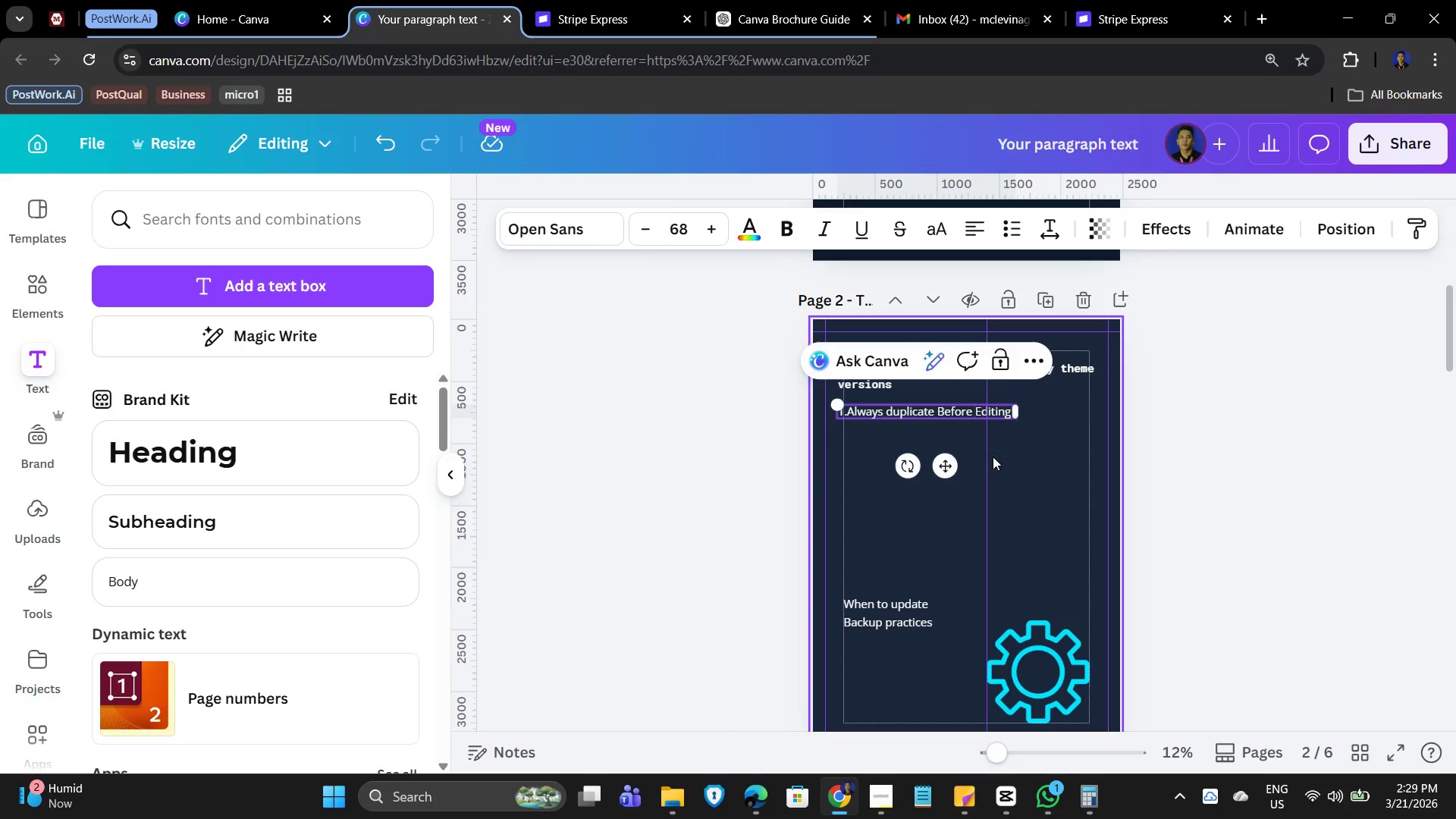 
left_click([927, 412])
 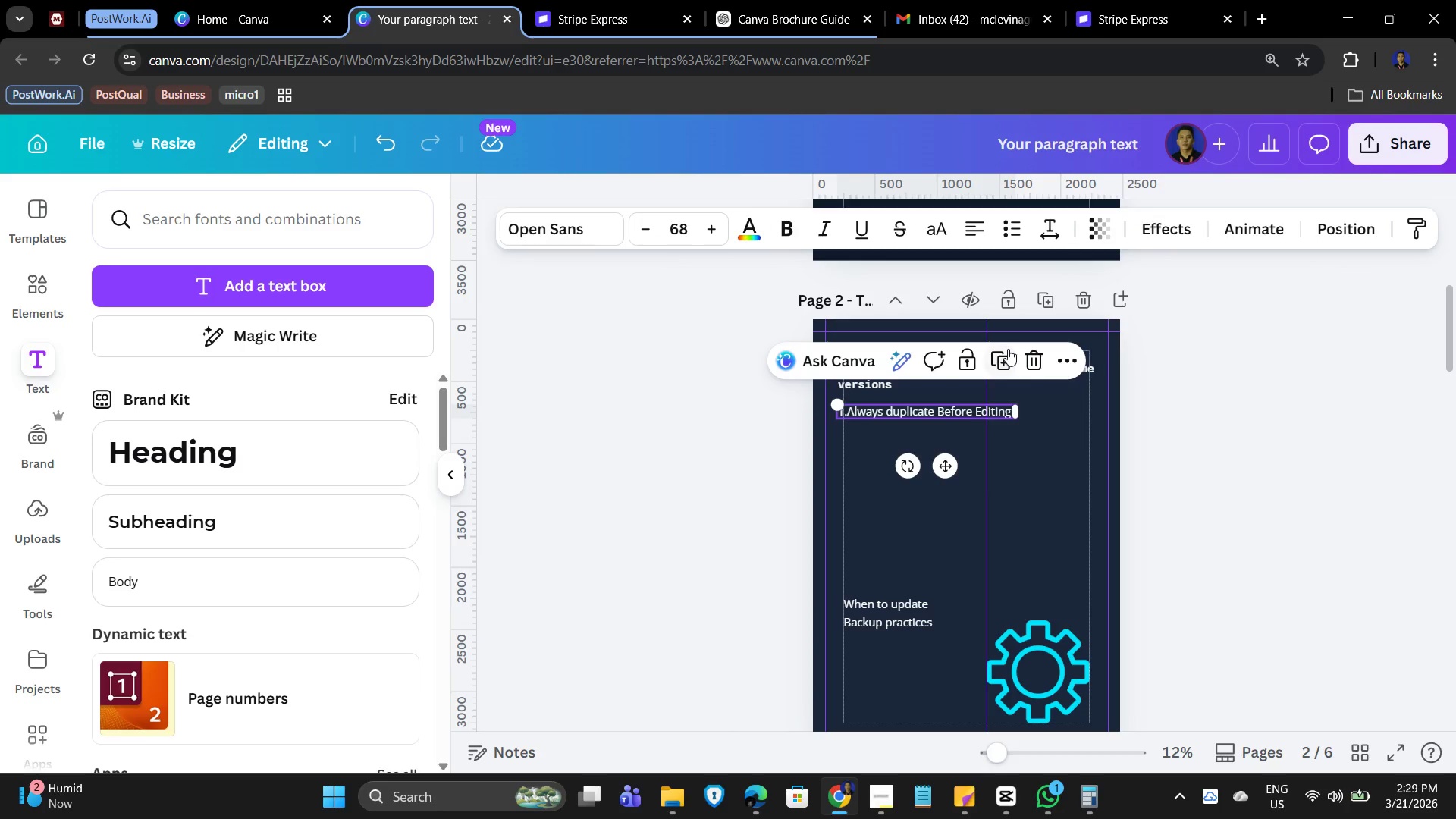 
left_click([1007, 349])
 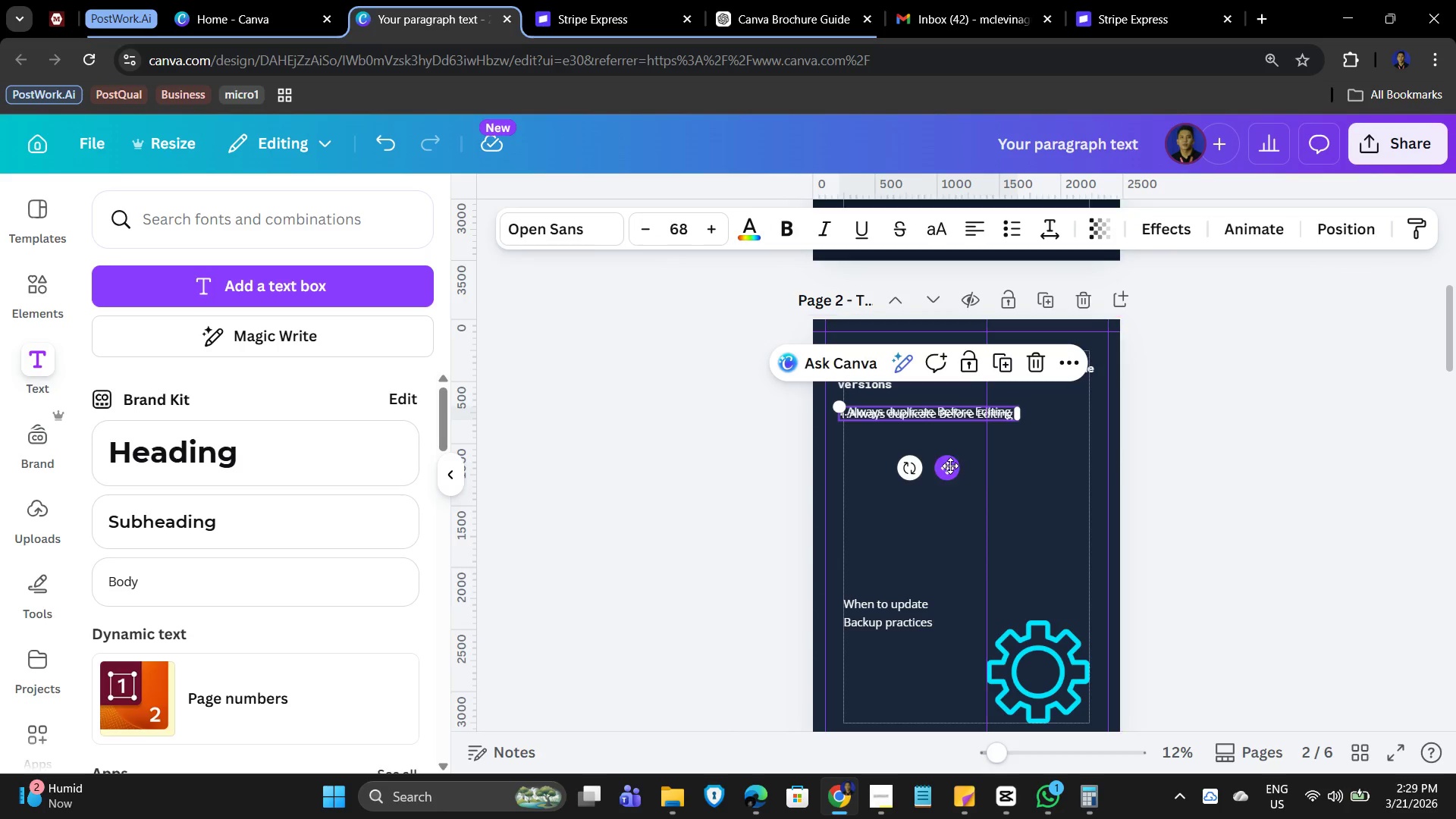 
left_click_drag(start_coordinate=[948, 469], to_coordinate=[947, 489])
 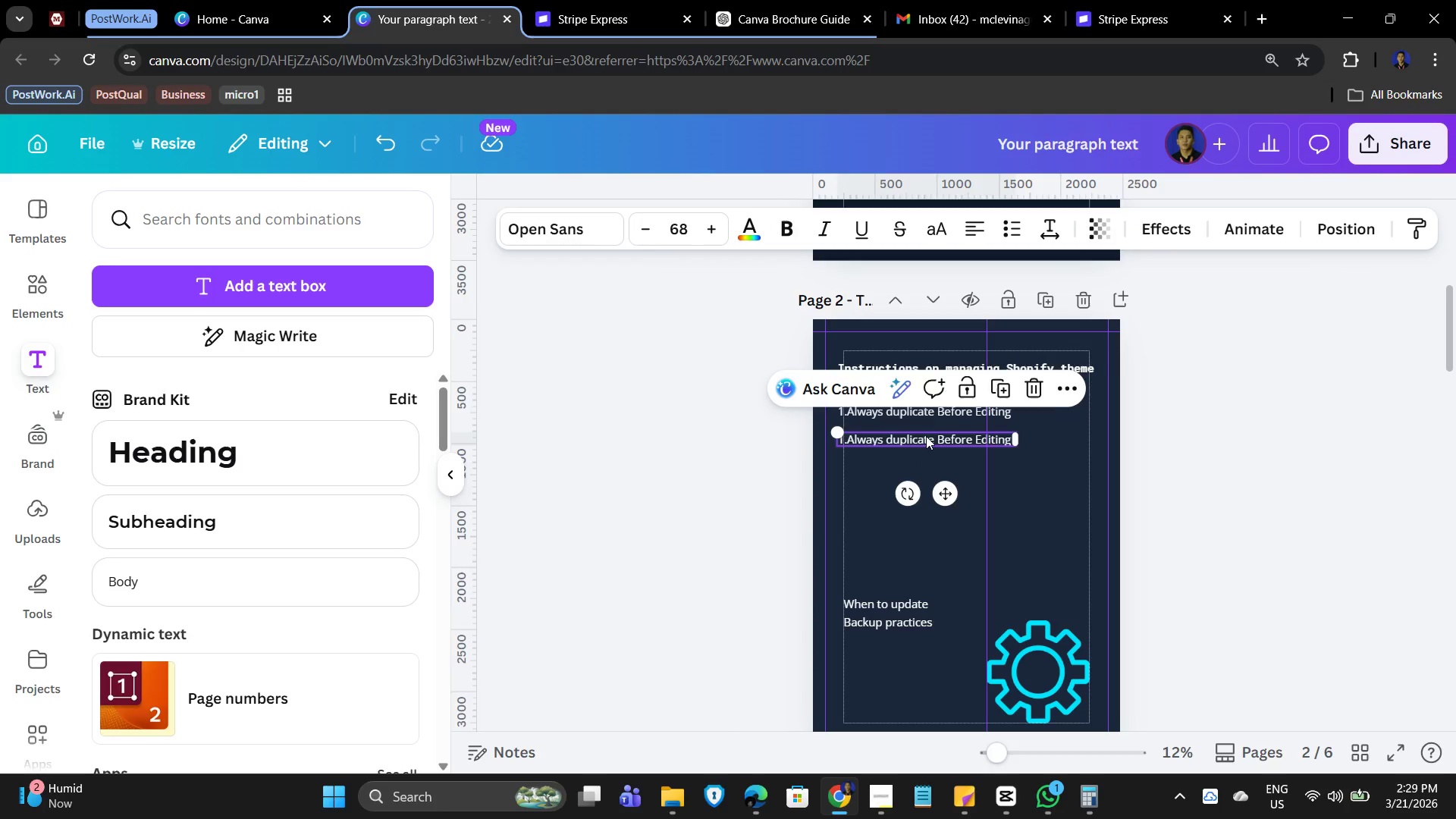 
double_click([926, 436])
 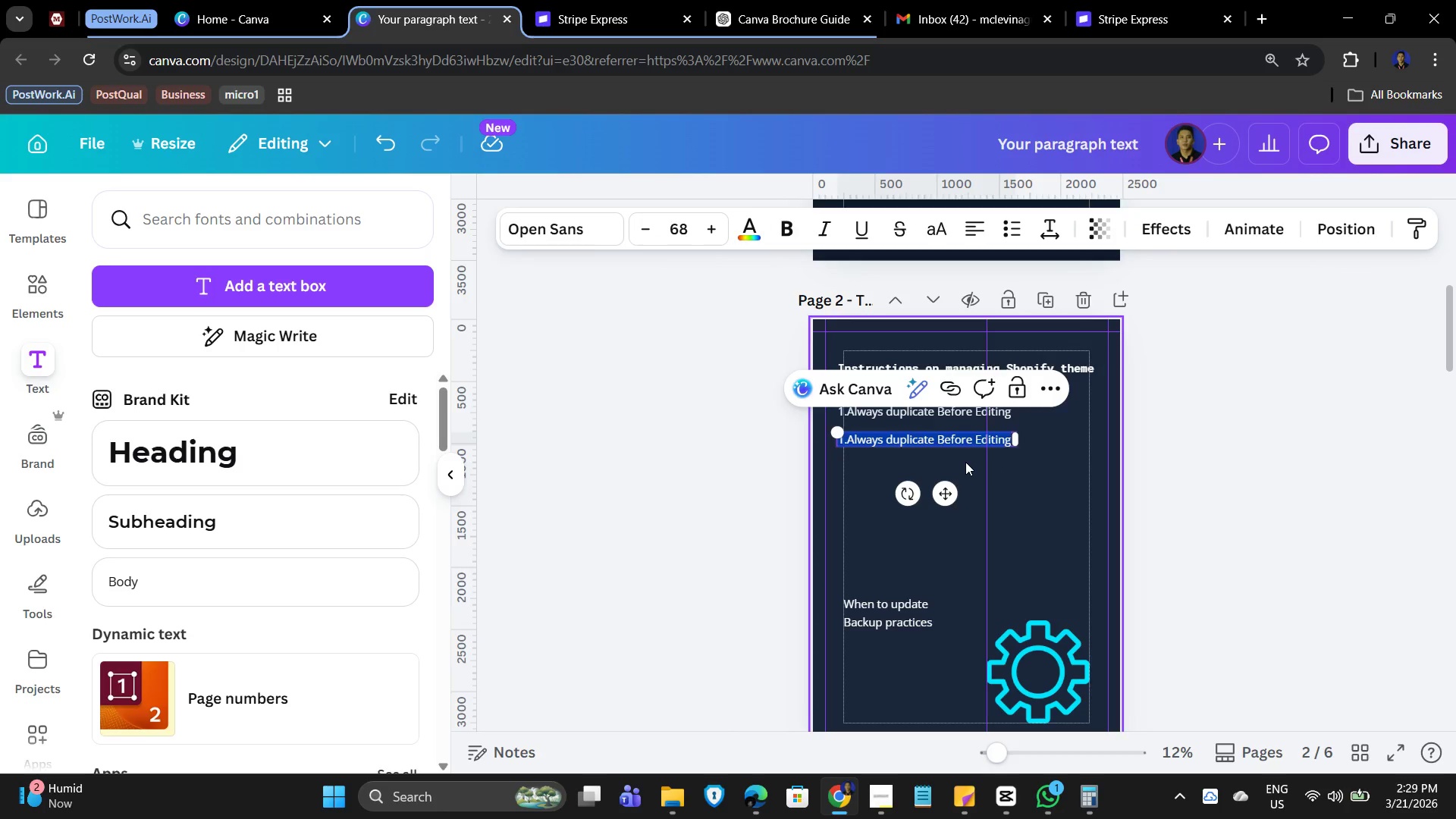 
type(Before making any changes)
 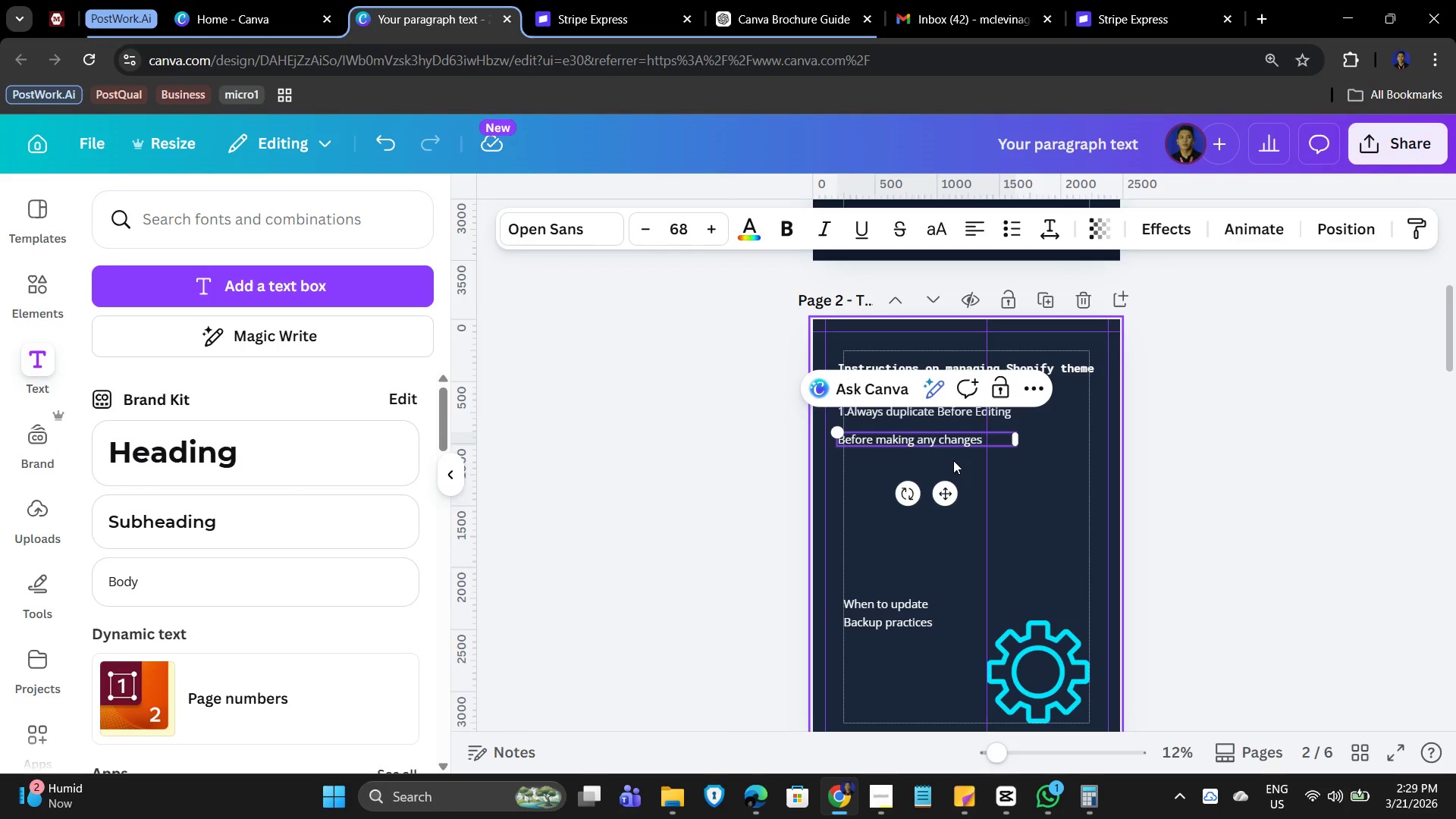 
wait(17.02)
 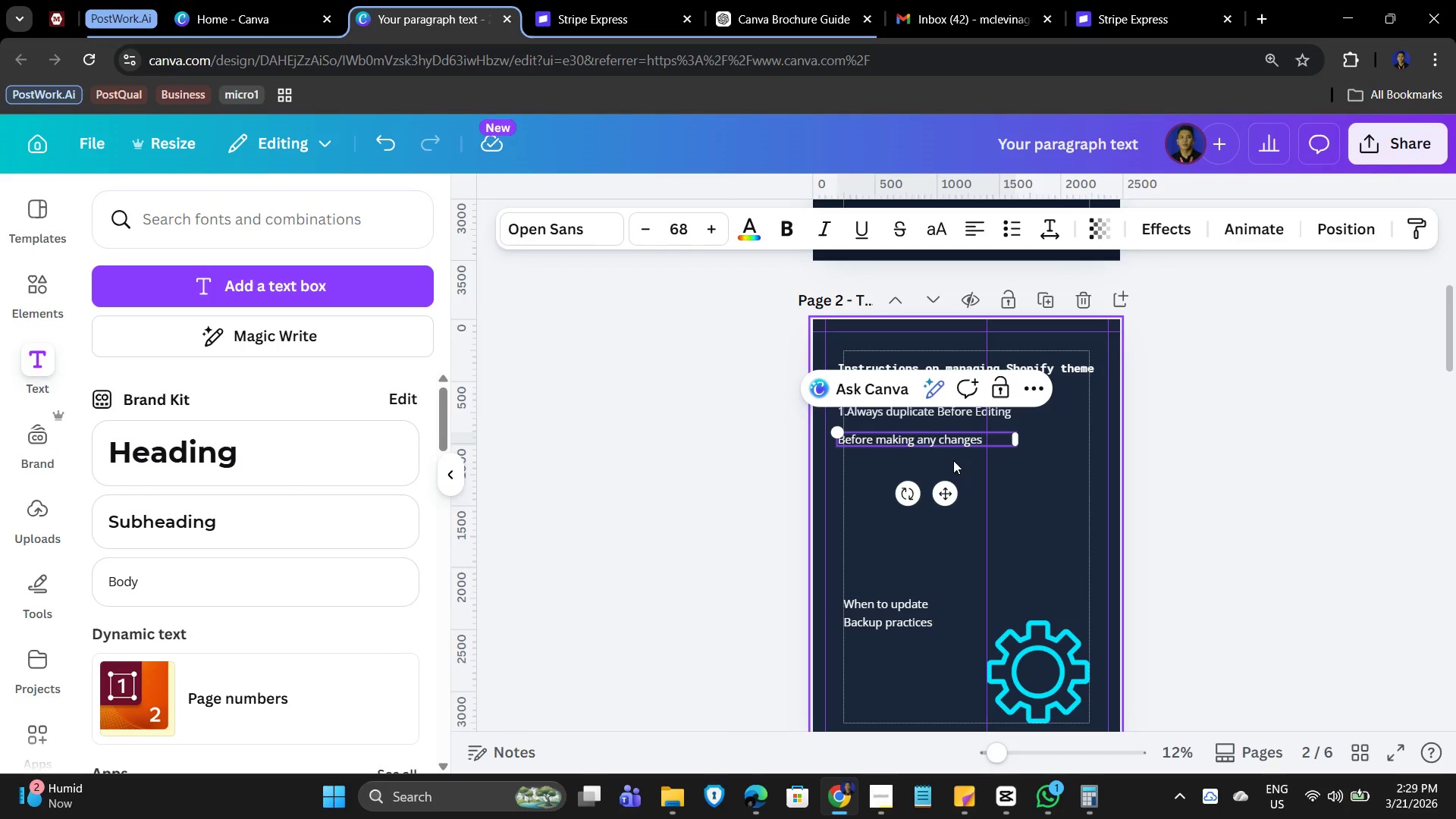 
left_click([980, 443])
 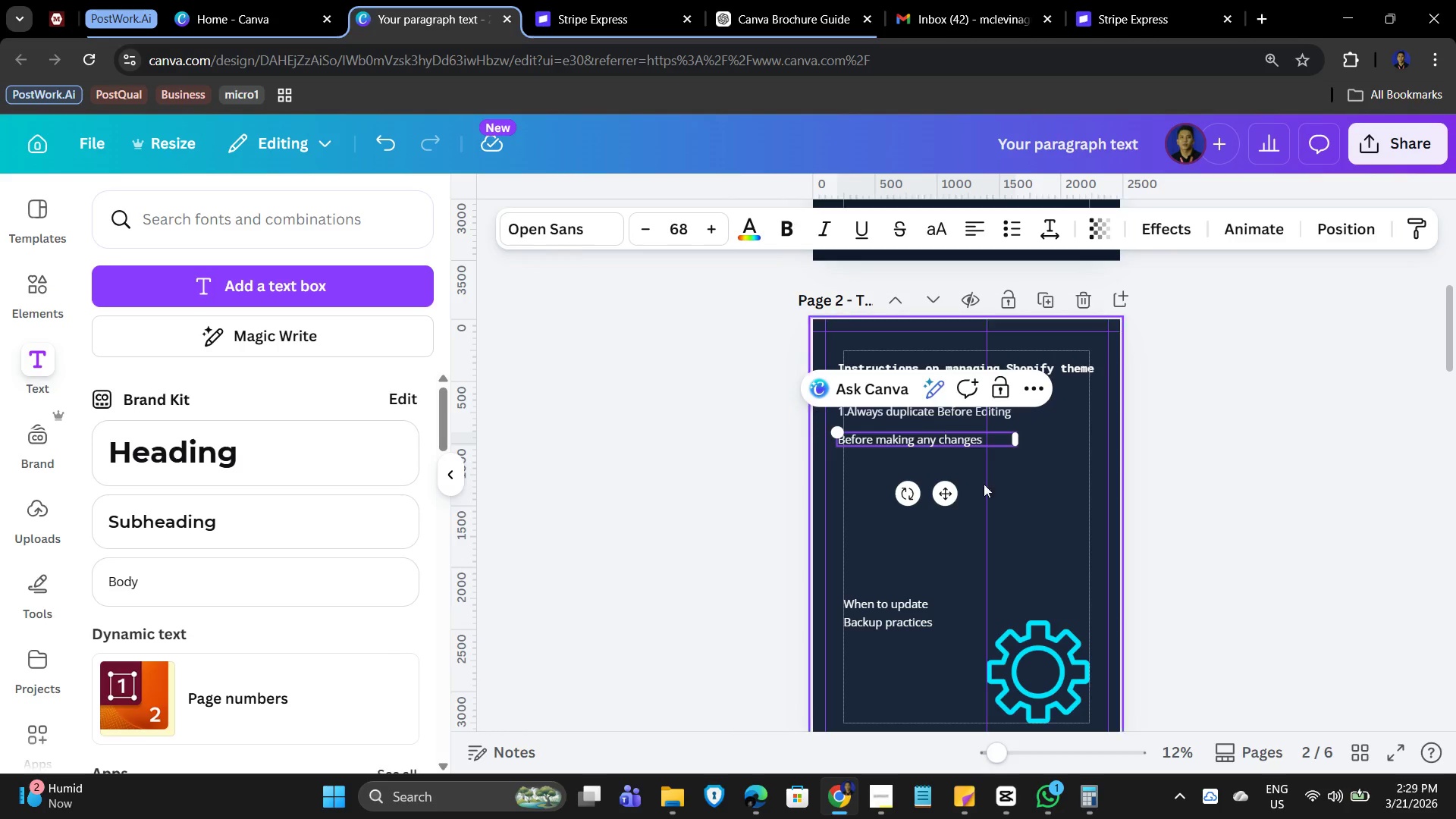 
scroll: coordinate [1034, 513], scroll_direction: up, amount: 1.0
 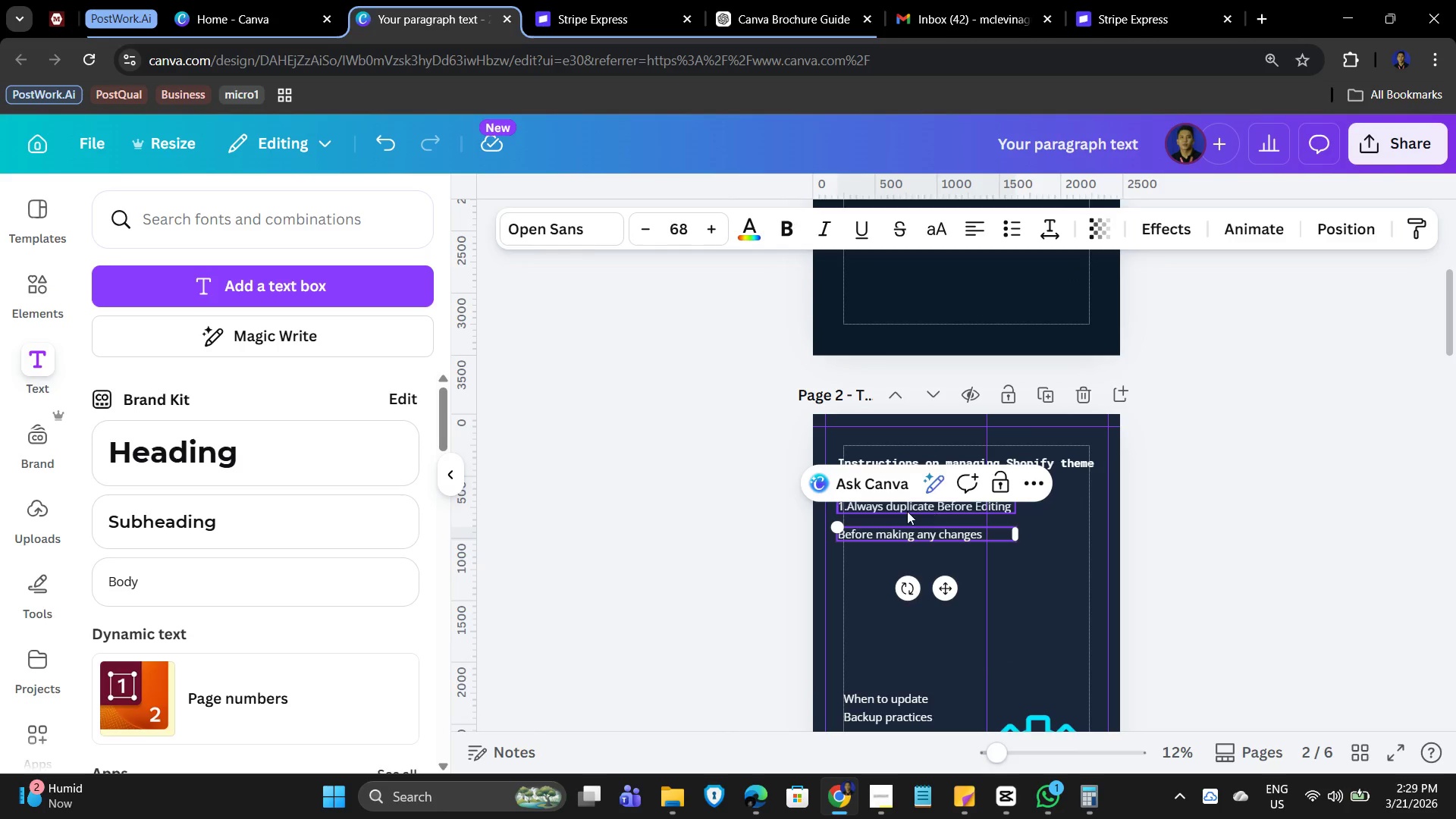 
left_click([909, 506])
 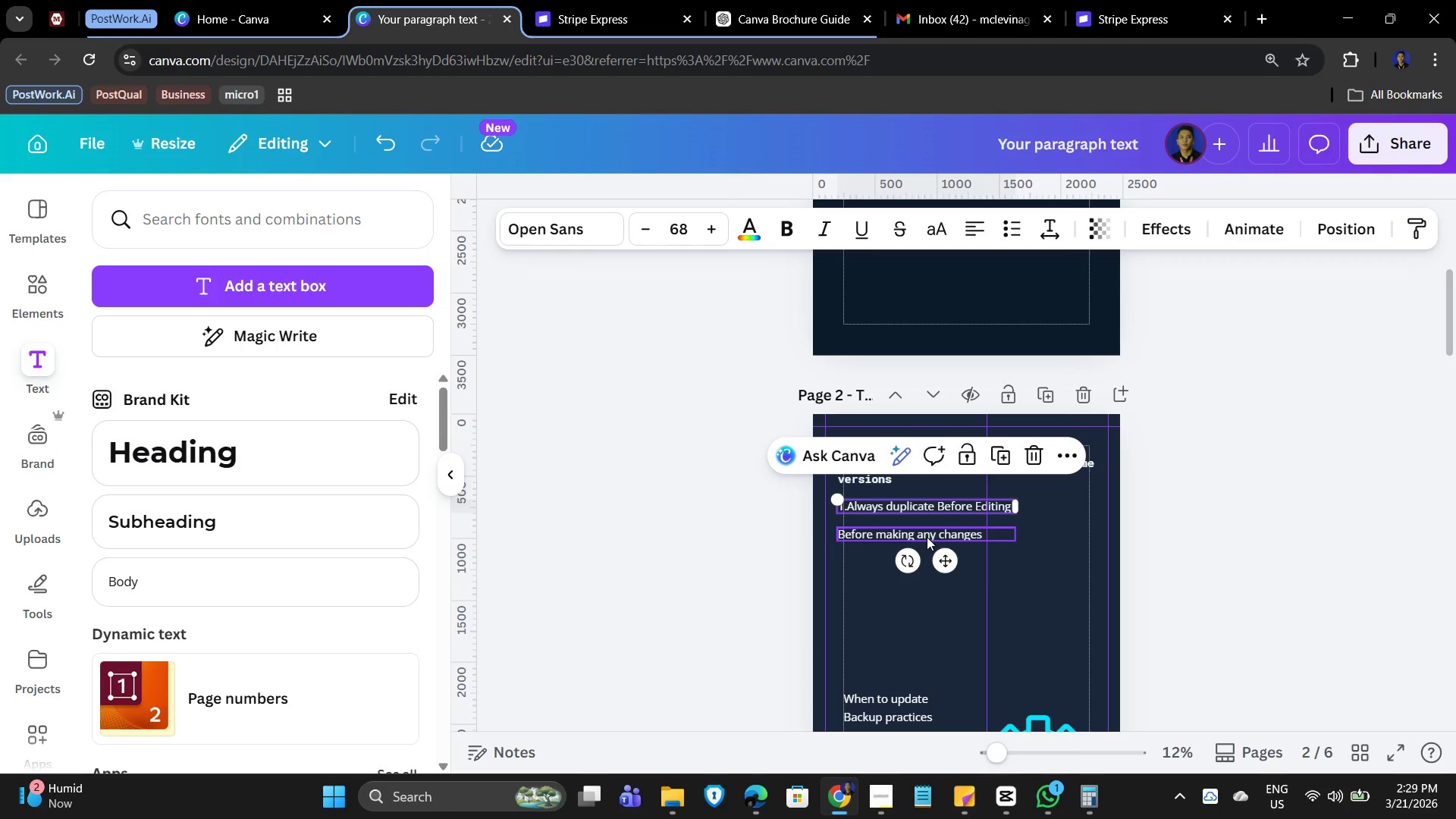 
scroll: coordinate [1224, 603], scroll_direction: up, amount: 4.0
 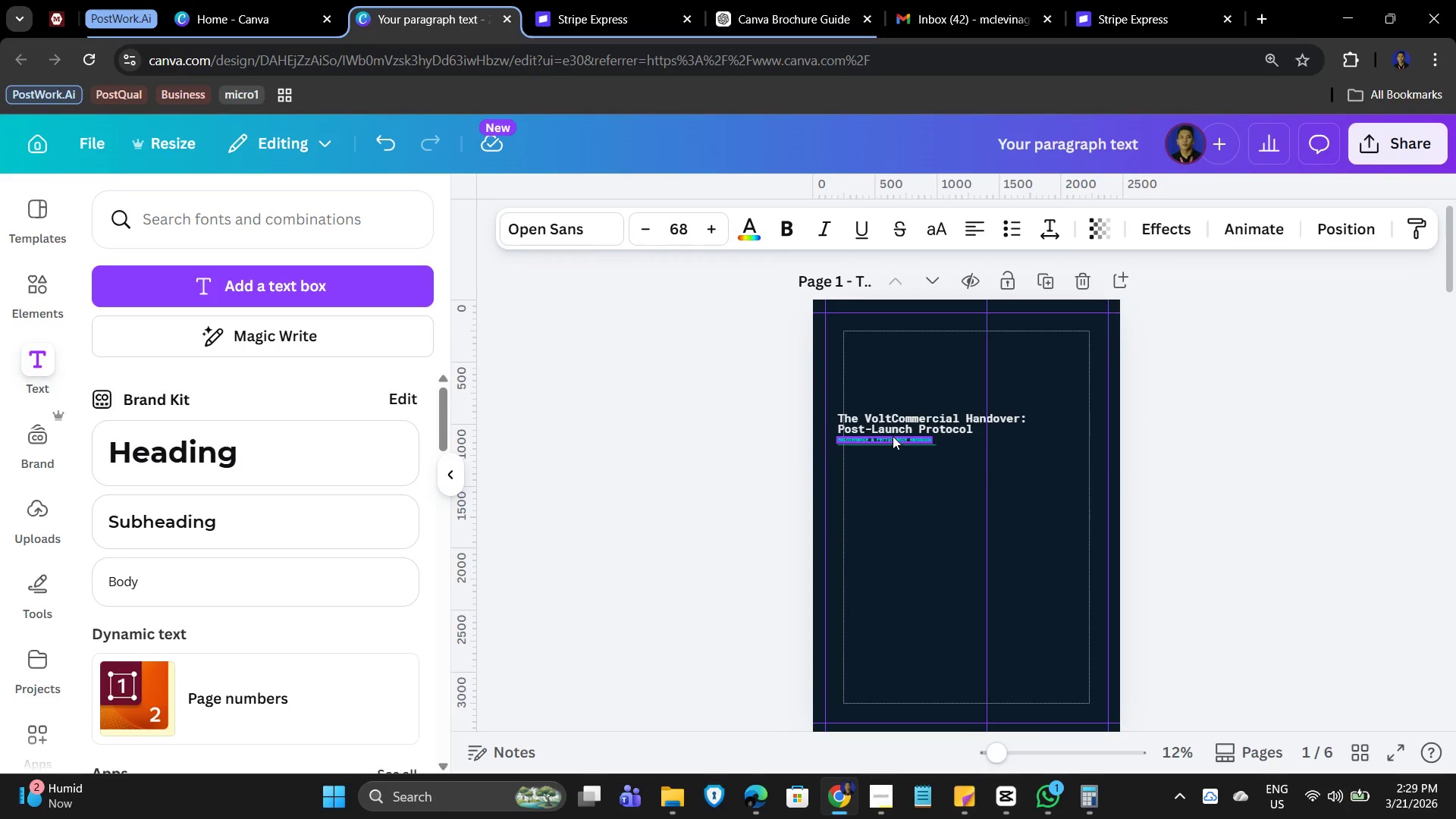 
left_click([893, 436])
 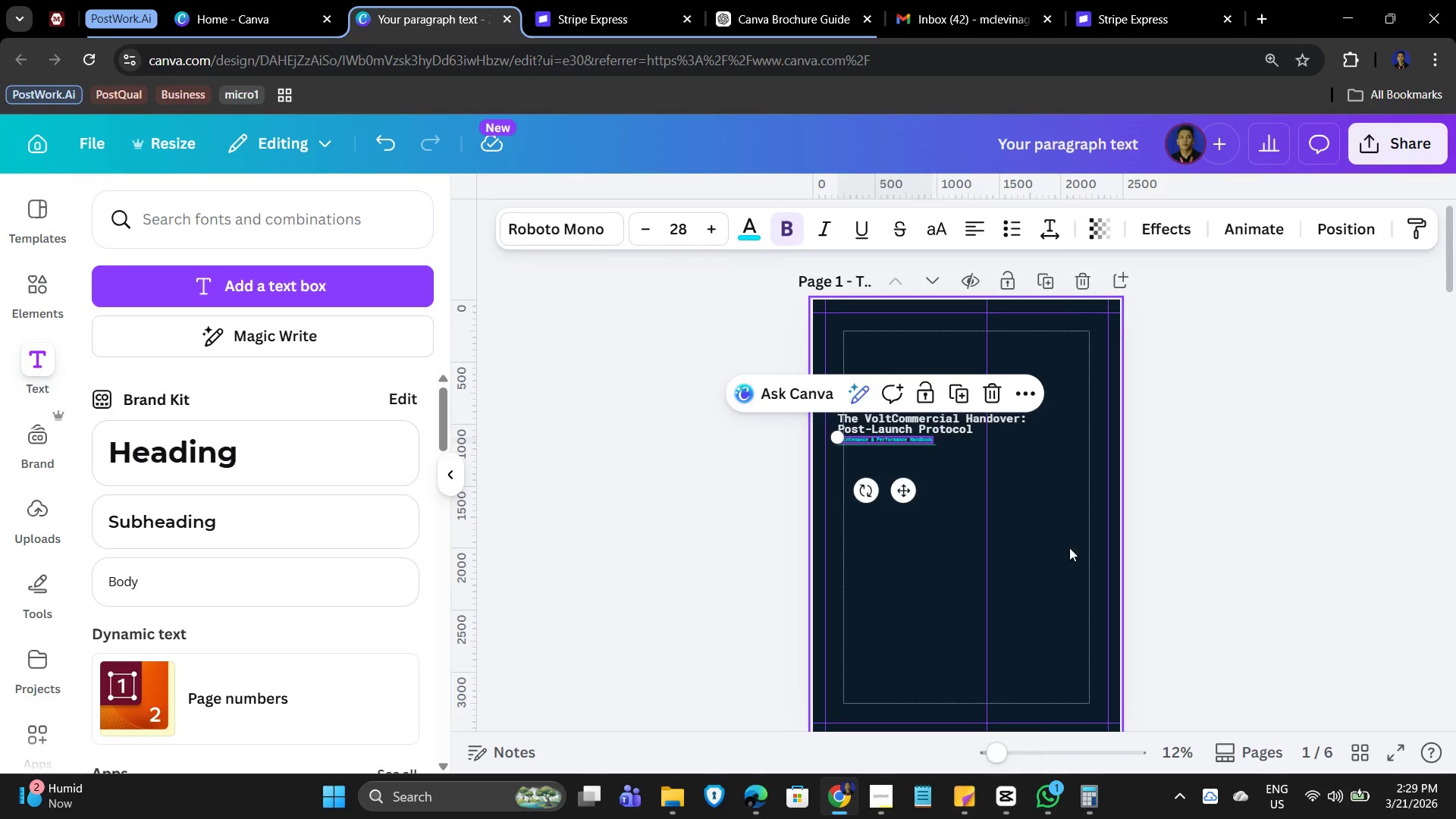 
scroll: coordinate [1076, 554], scroll_direction: down, amount: 3.0
 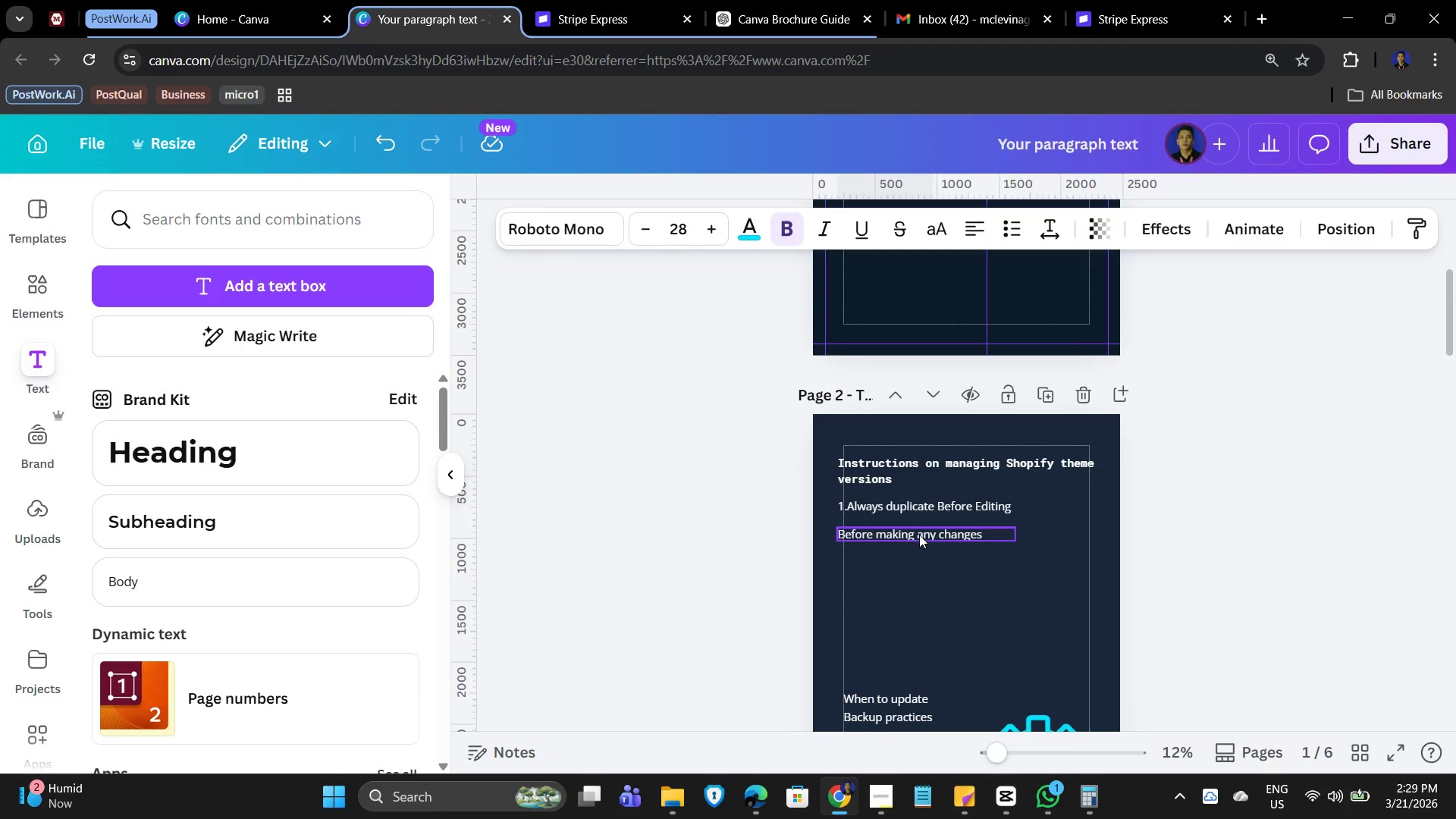 
left_click([919, 535])
 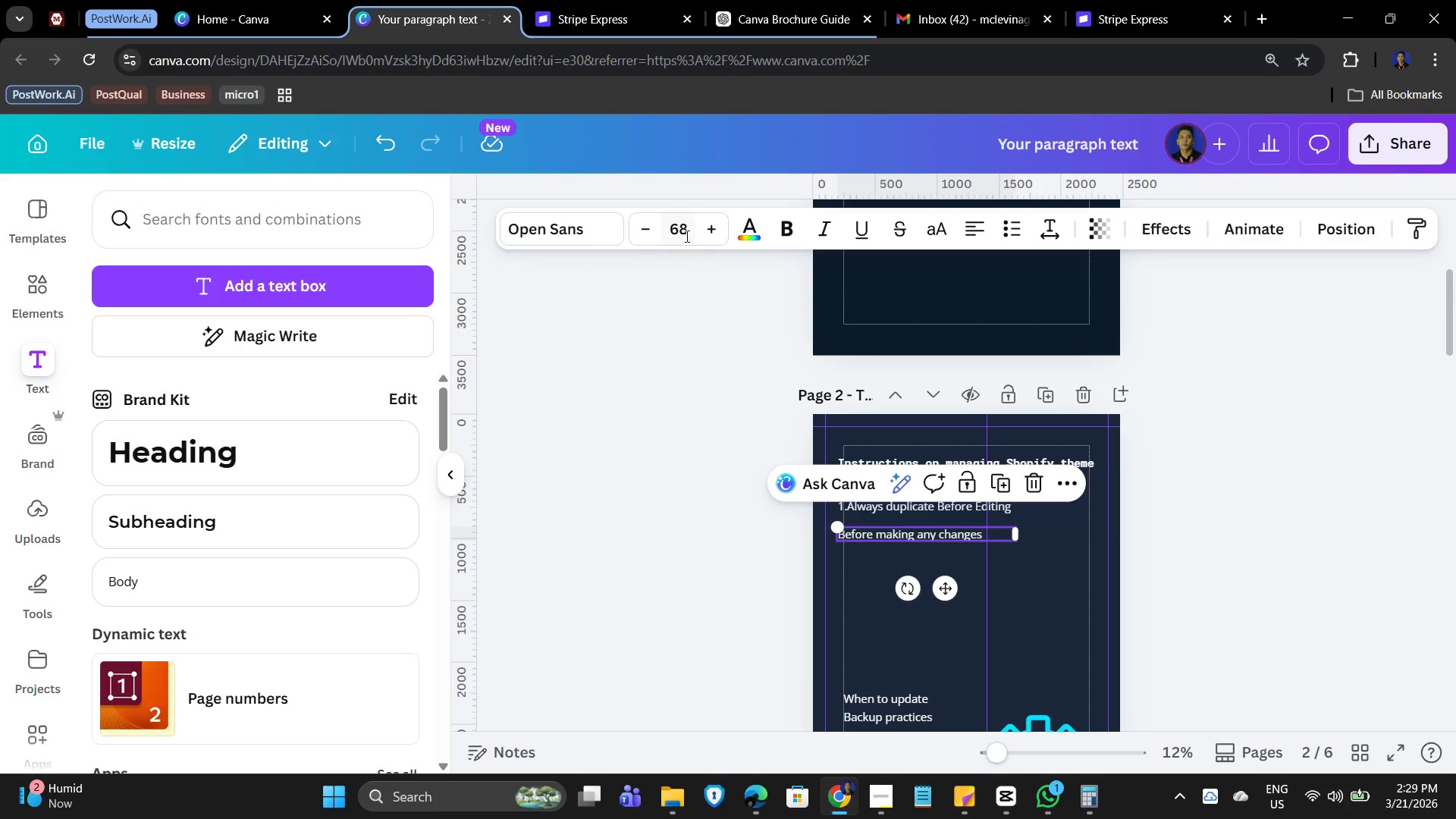 
left_click([679, 227])
 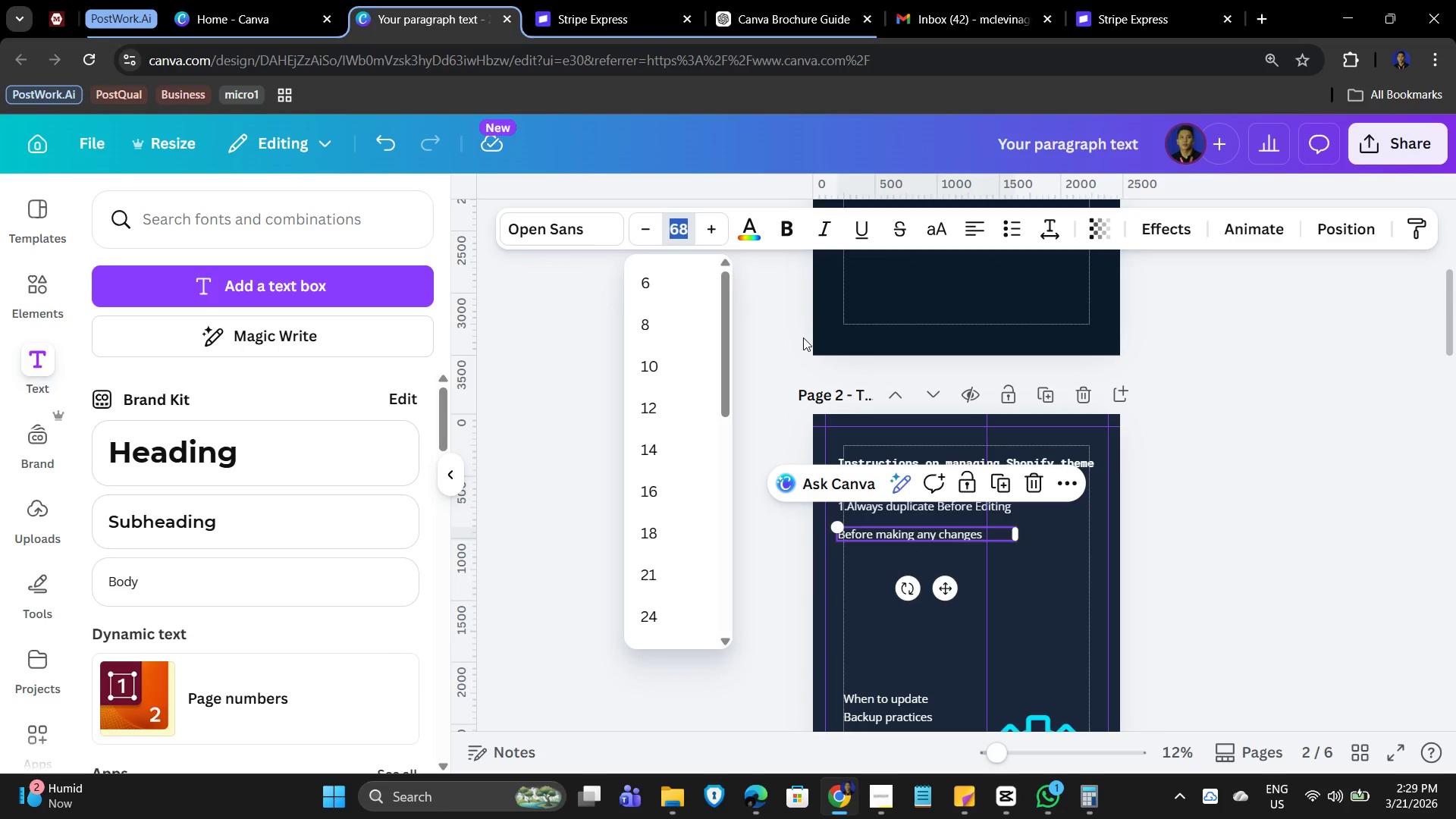 
key(Numpad2)
 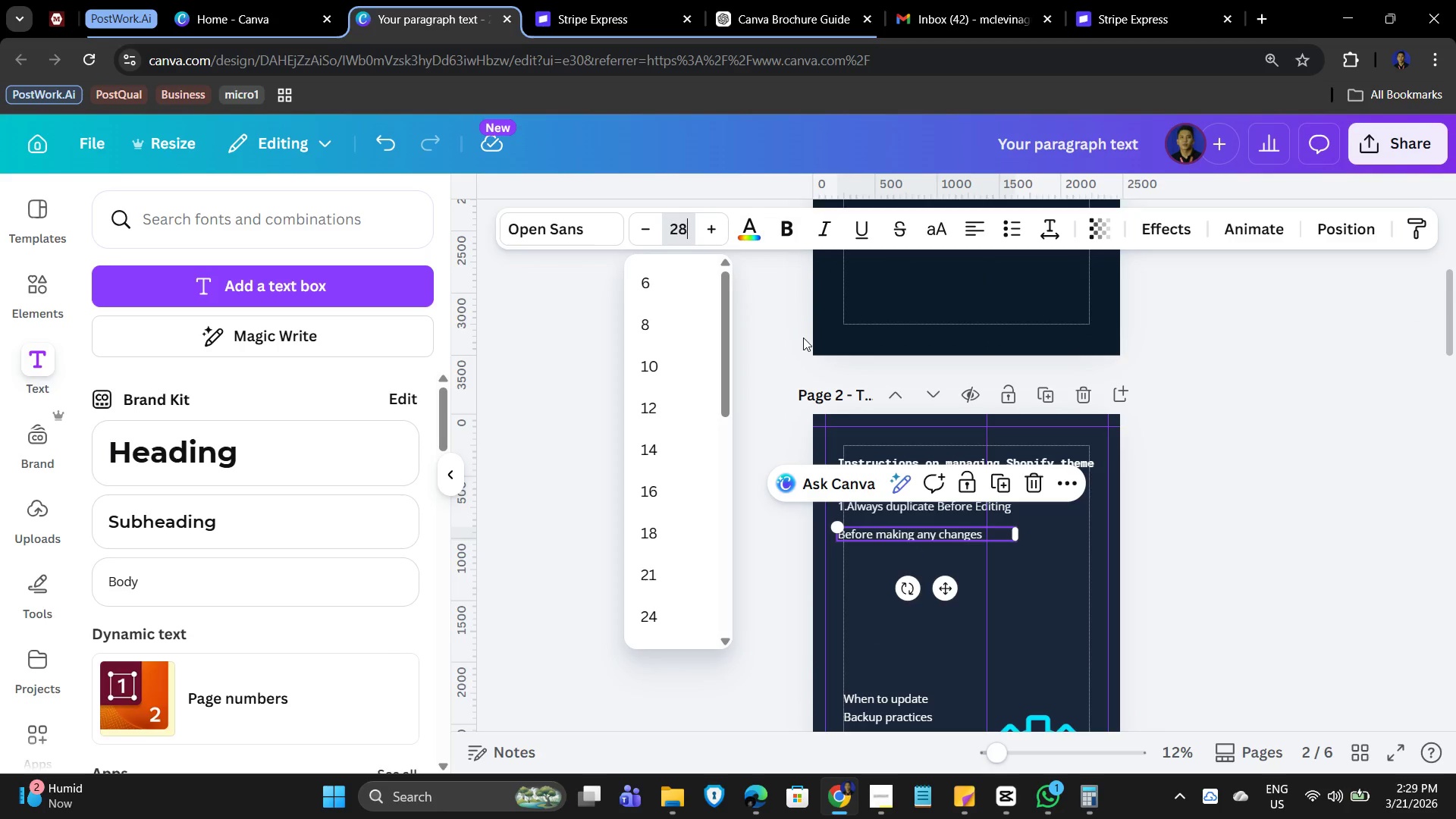 
key(Numpad8)
 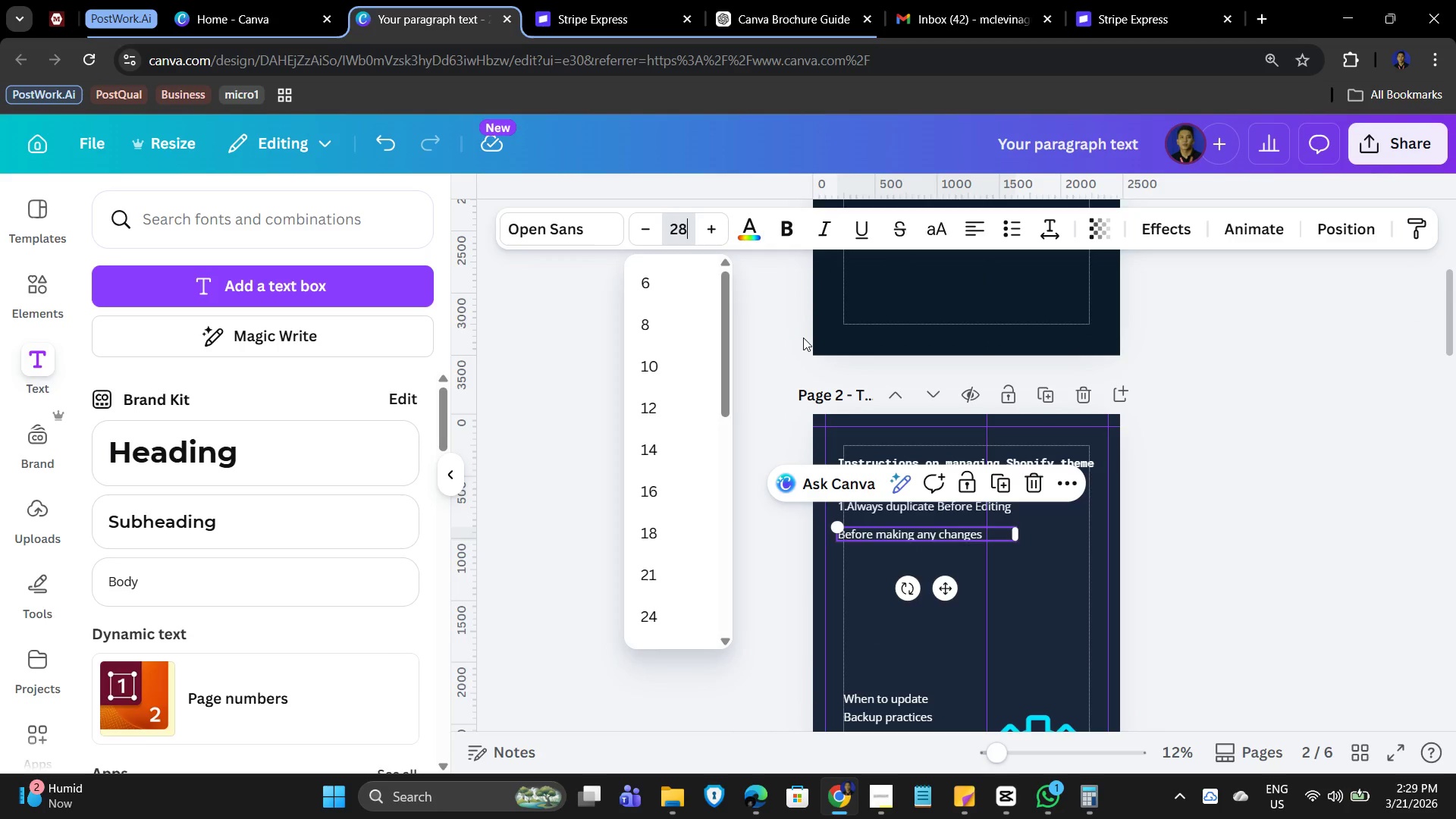 
key(NumpadEnter)
 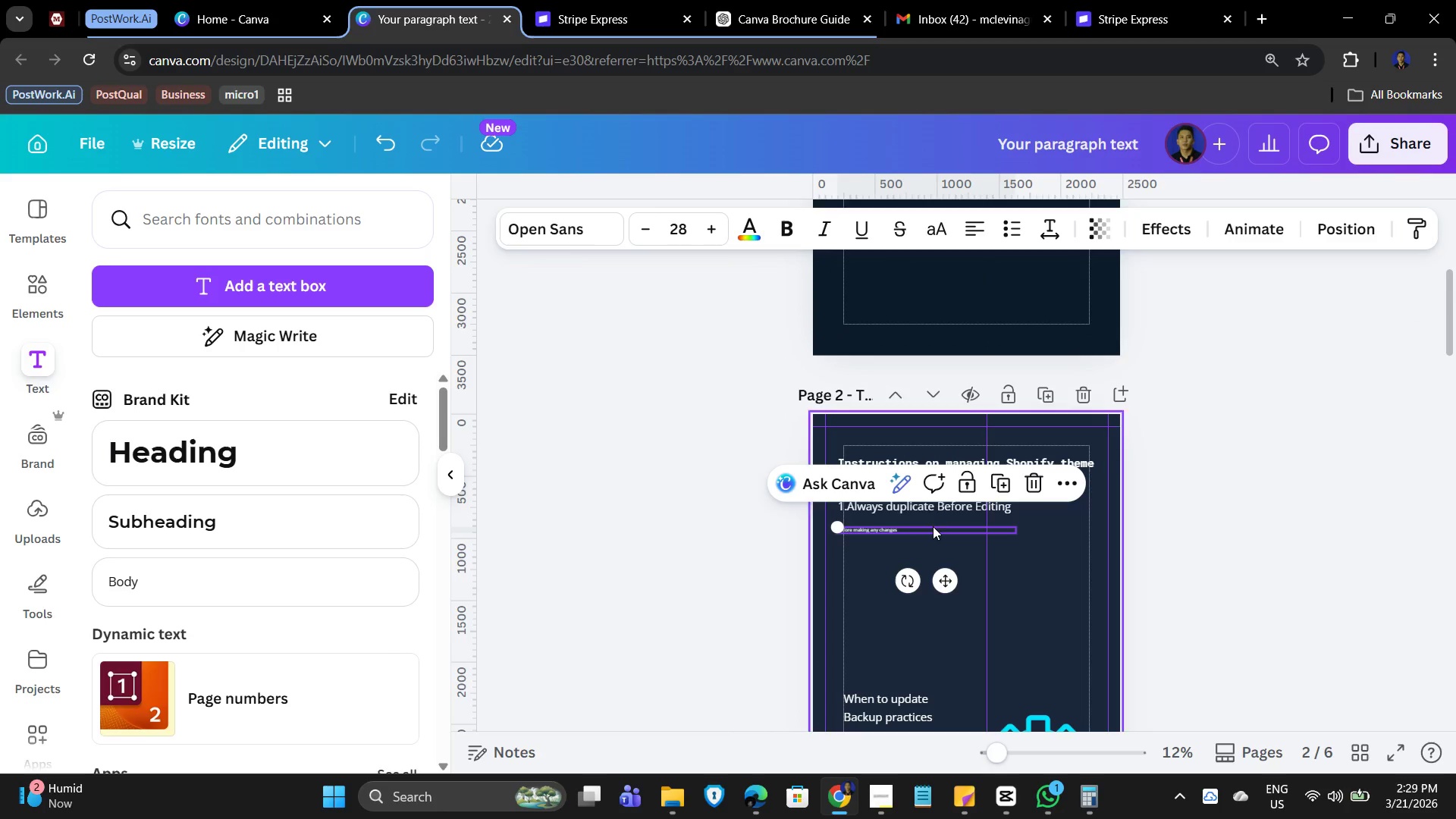 
hold_key(key=ControlLeft, duration=0.61)
scroll: coordinate [1039, 595], scroll_direction: up, amount: 3.0
 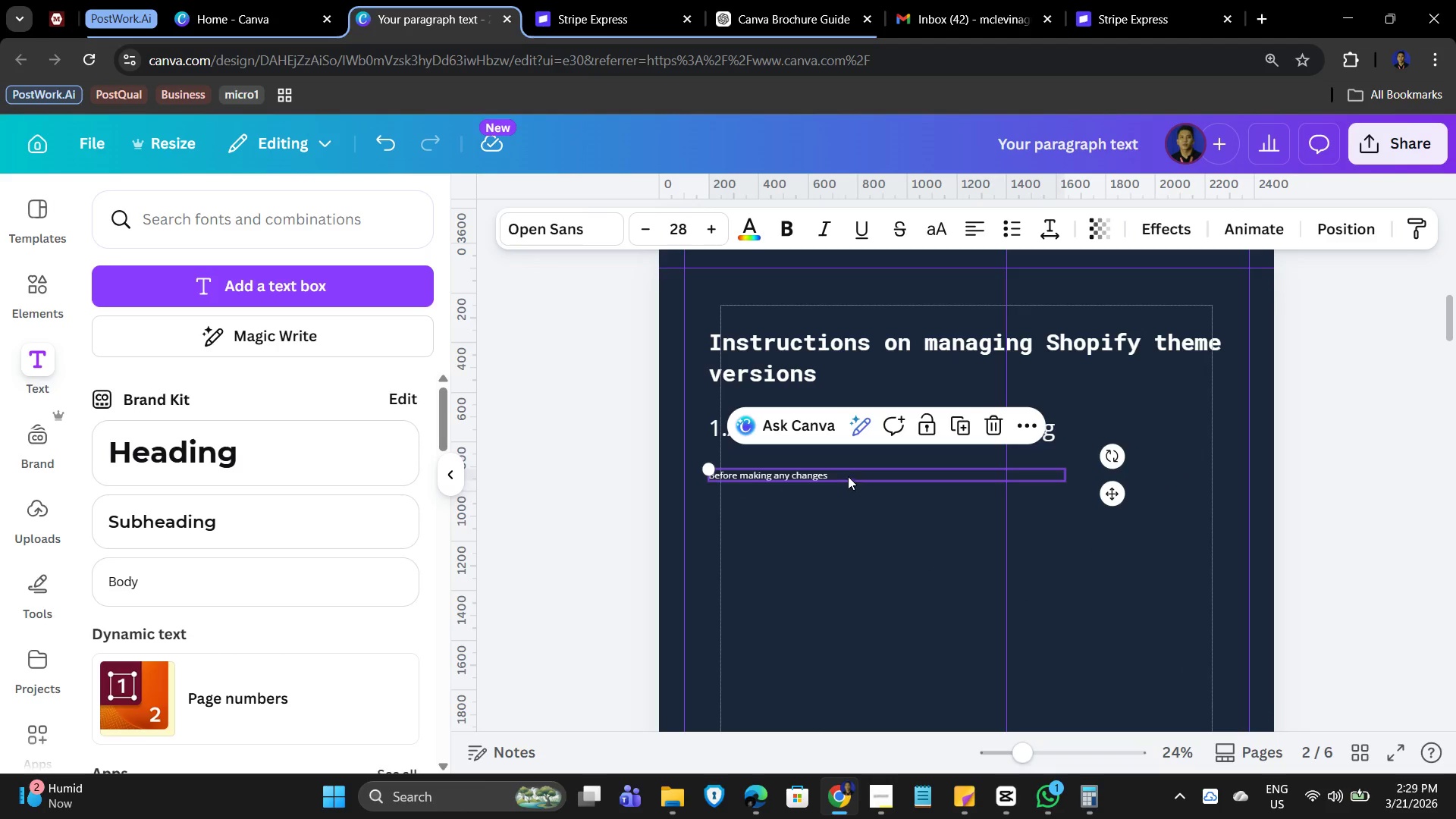 
double_click([843, 472])
 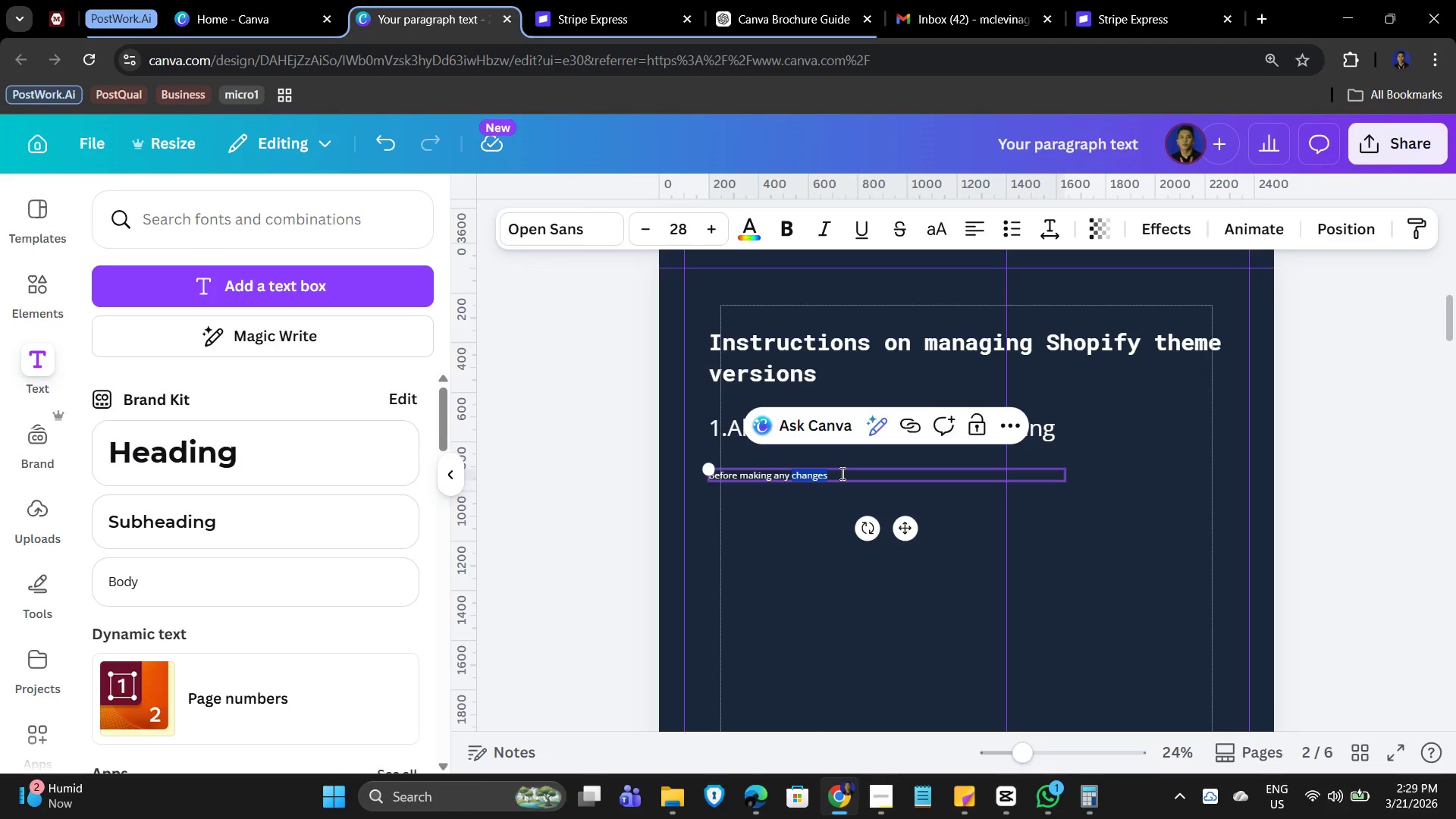 
triple_click([841, 473])
 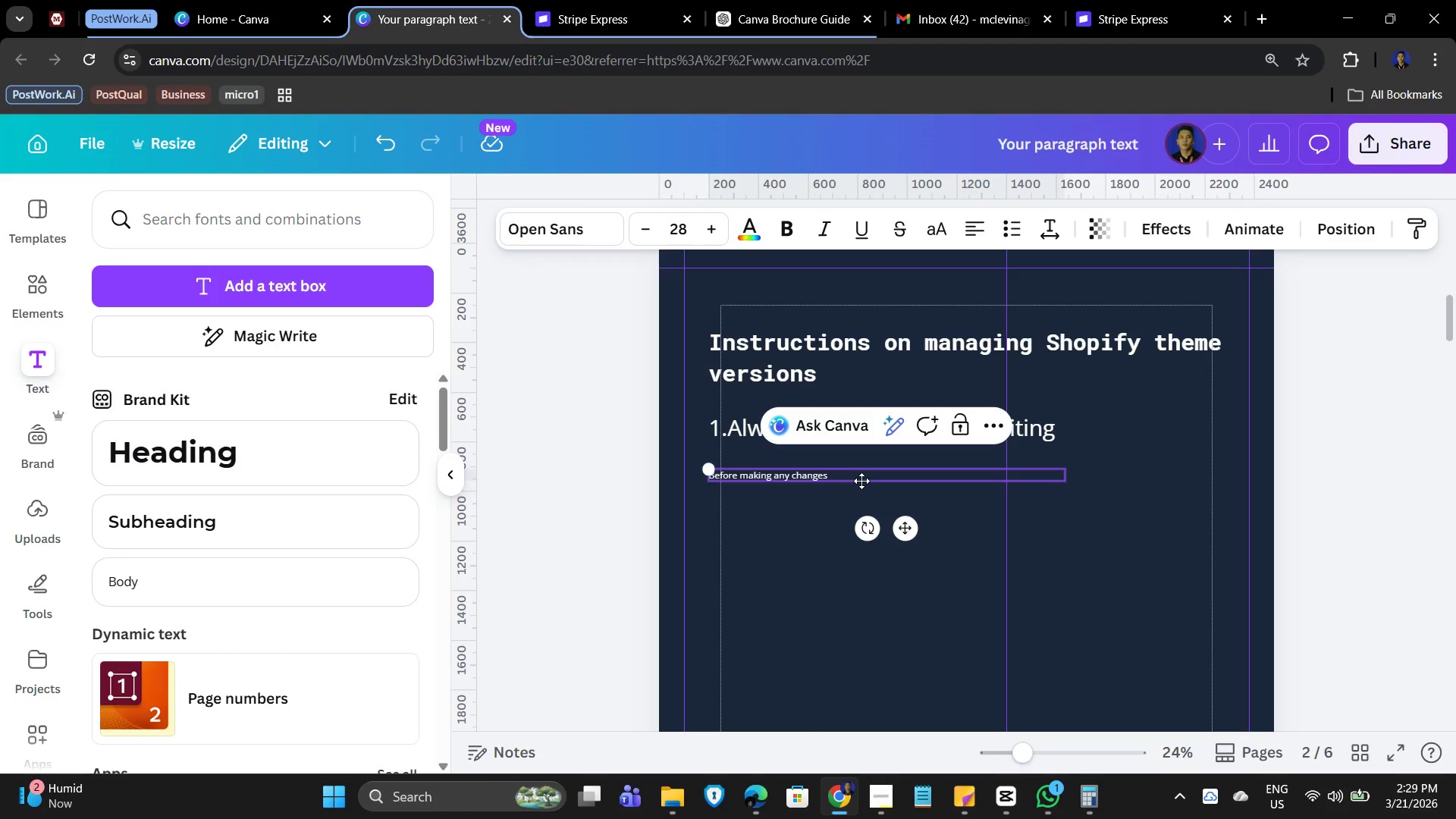 
key(Space)
 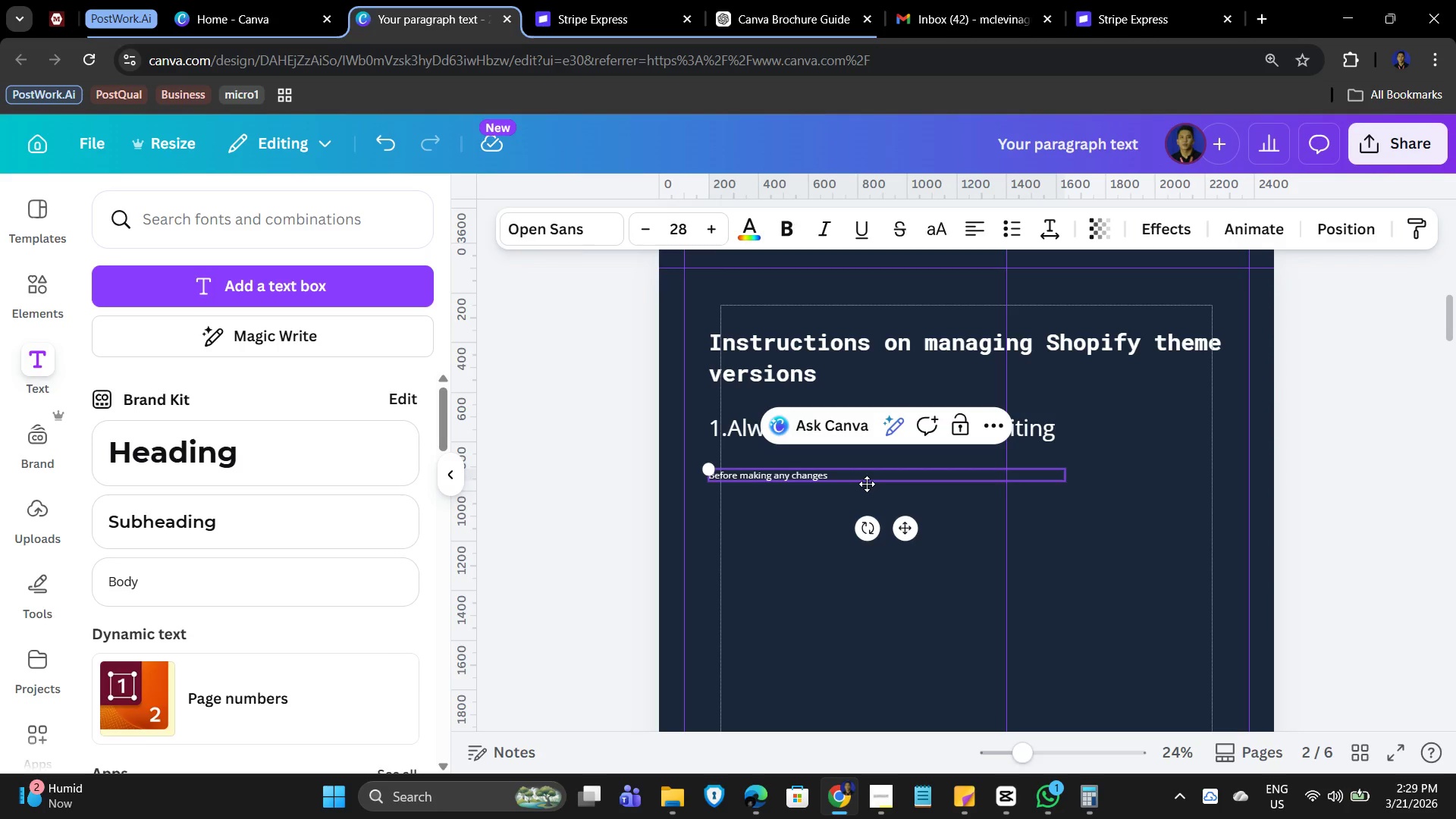 
wait(6.52)
 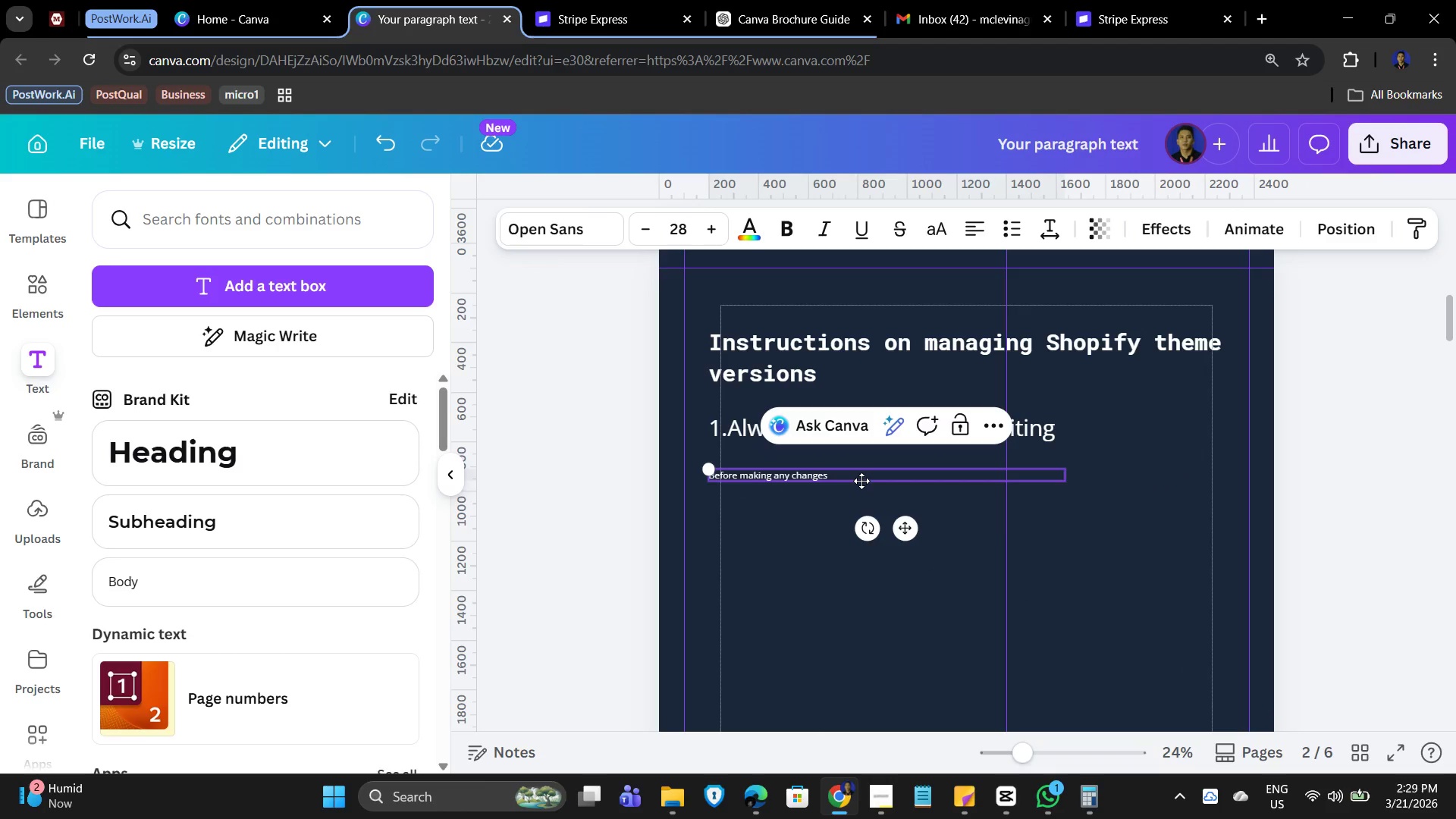 
key(Backspace)
type(, Duplicate)
key(Backspace)
key(Backspace)
key(Backspace)
key(Backspace)
key(Backspace)
key(Backspace)
key(Backspace)
key(Backspace)
key(Backspace)
type(duplicate your live theme.)
 